 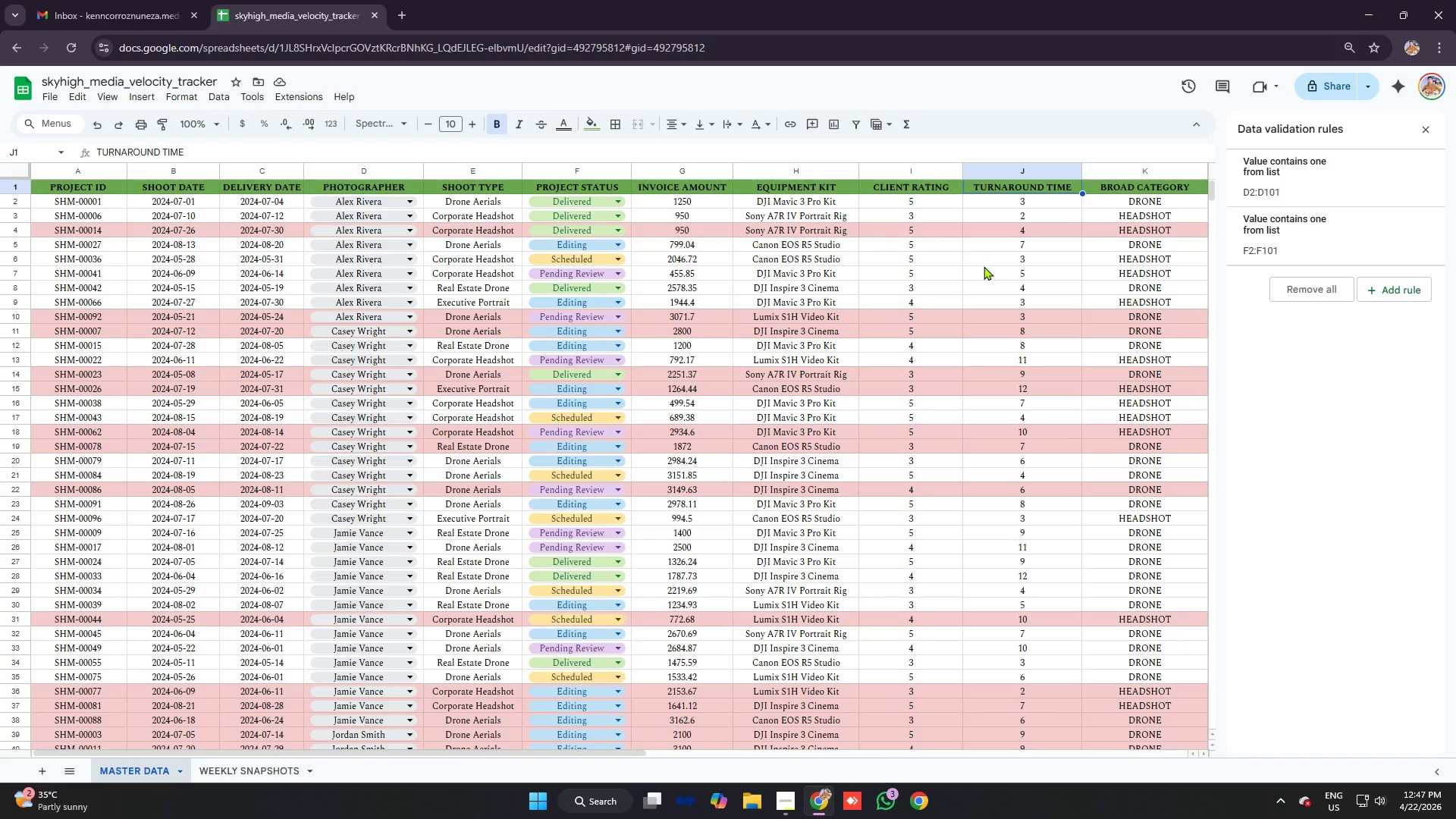 
hold_key(key=ControlLeft, duration=0.31)
 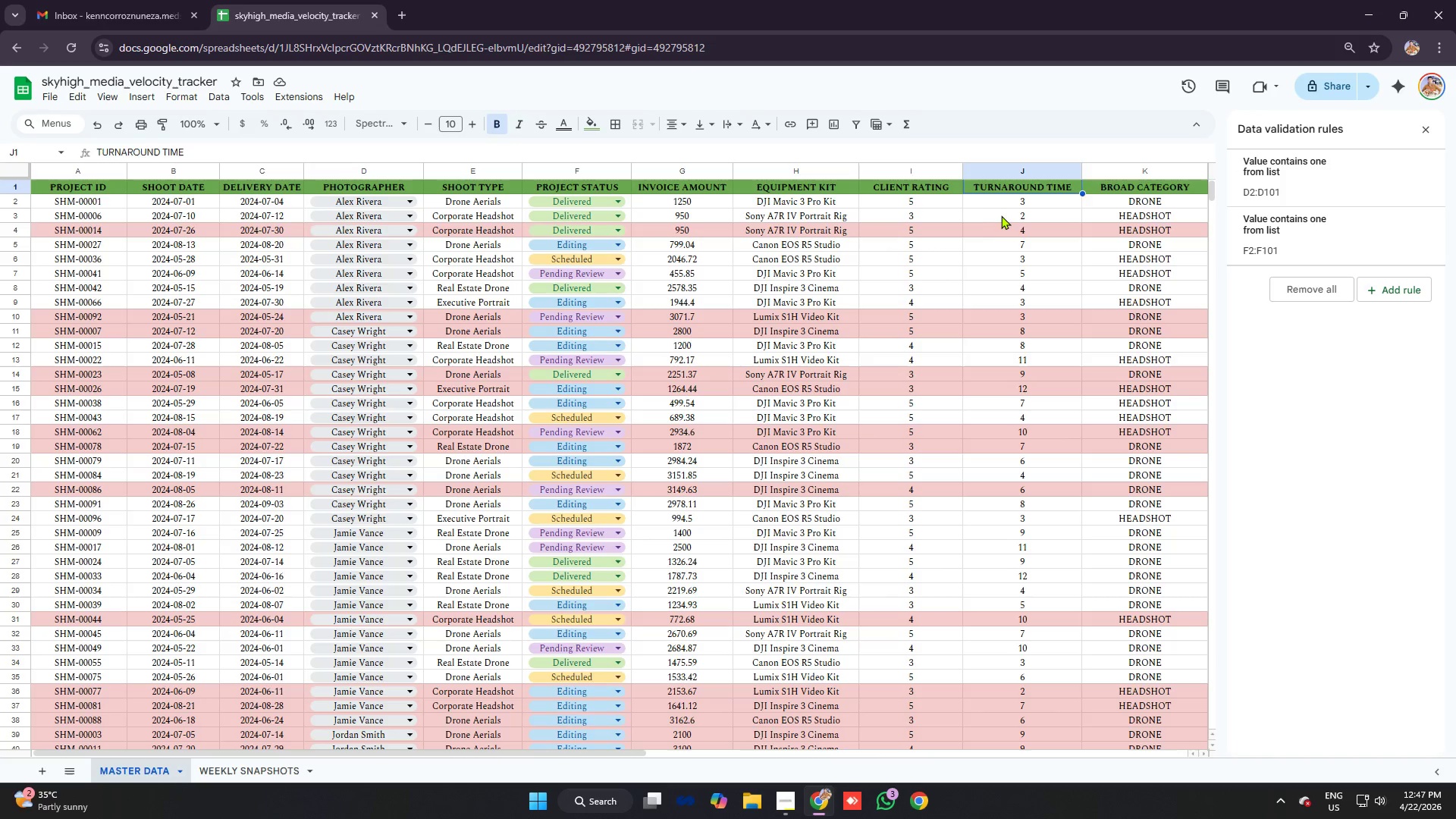 
left_click([1003, 214])
 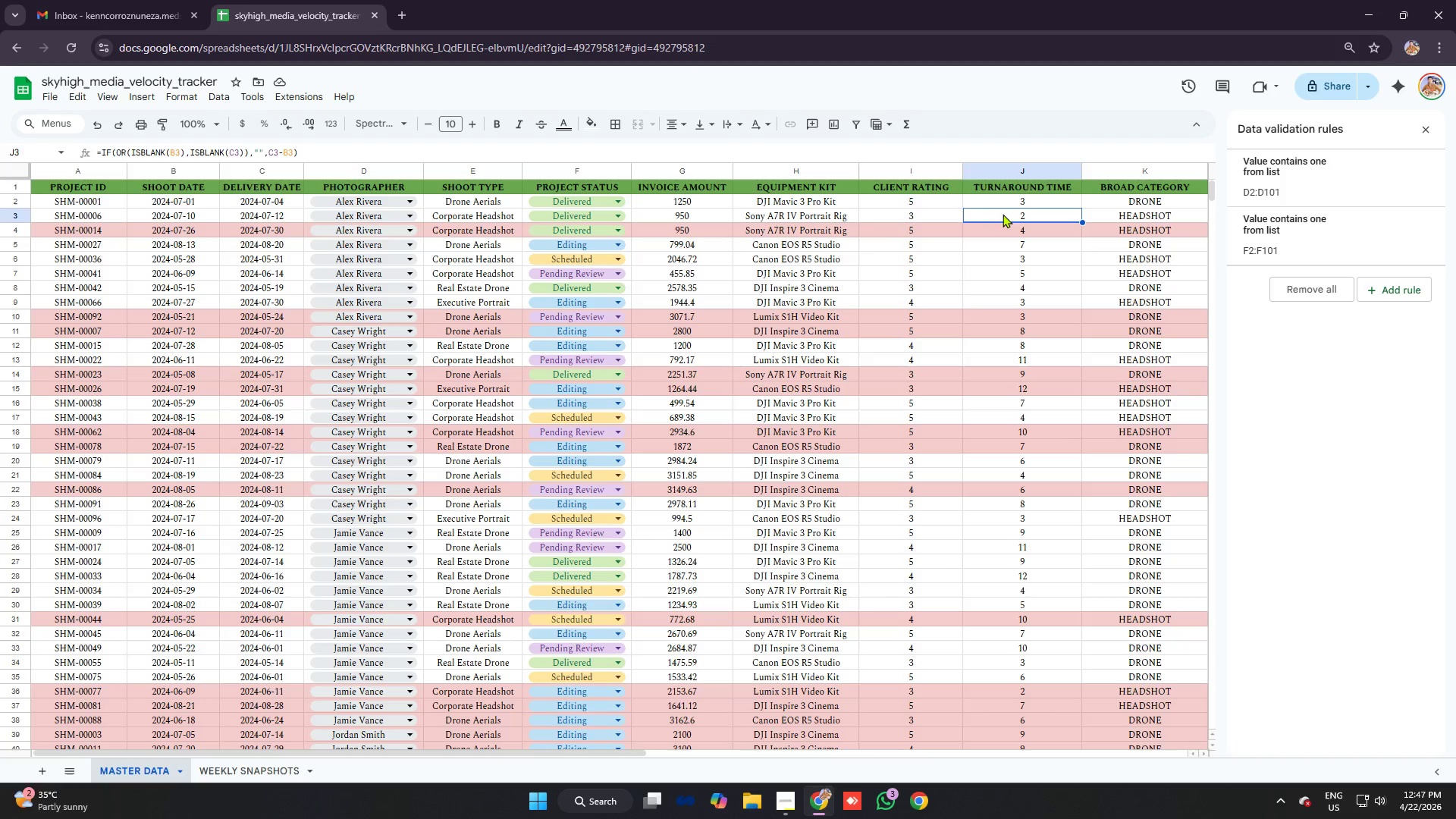 
left_click([1006, 206])
 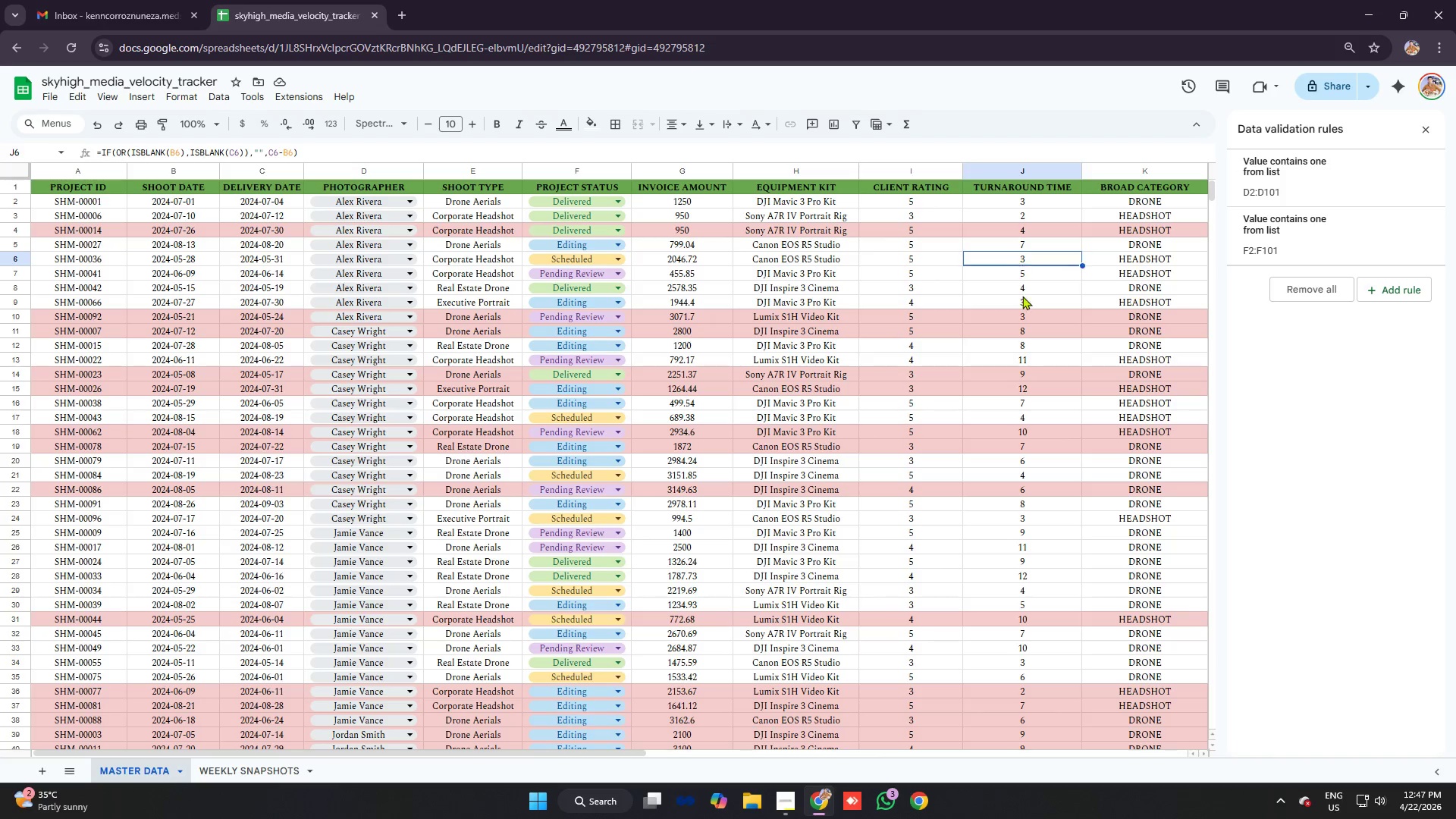 
double_click([1025, 308])
 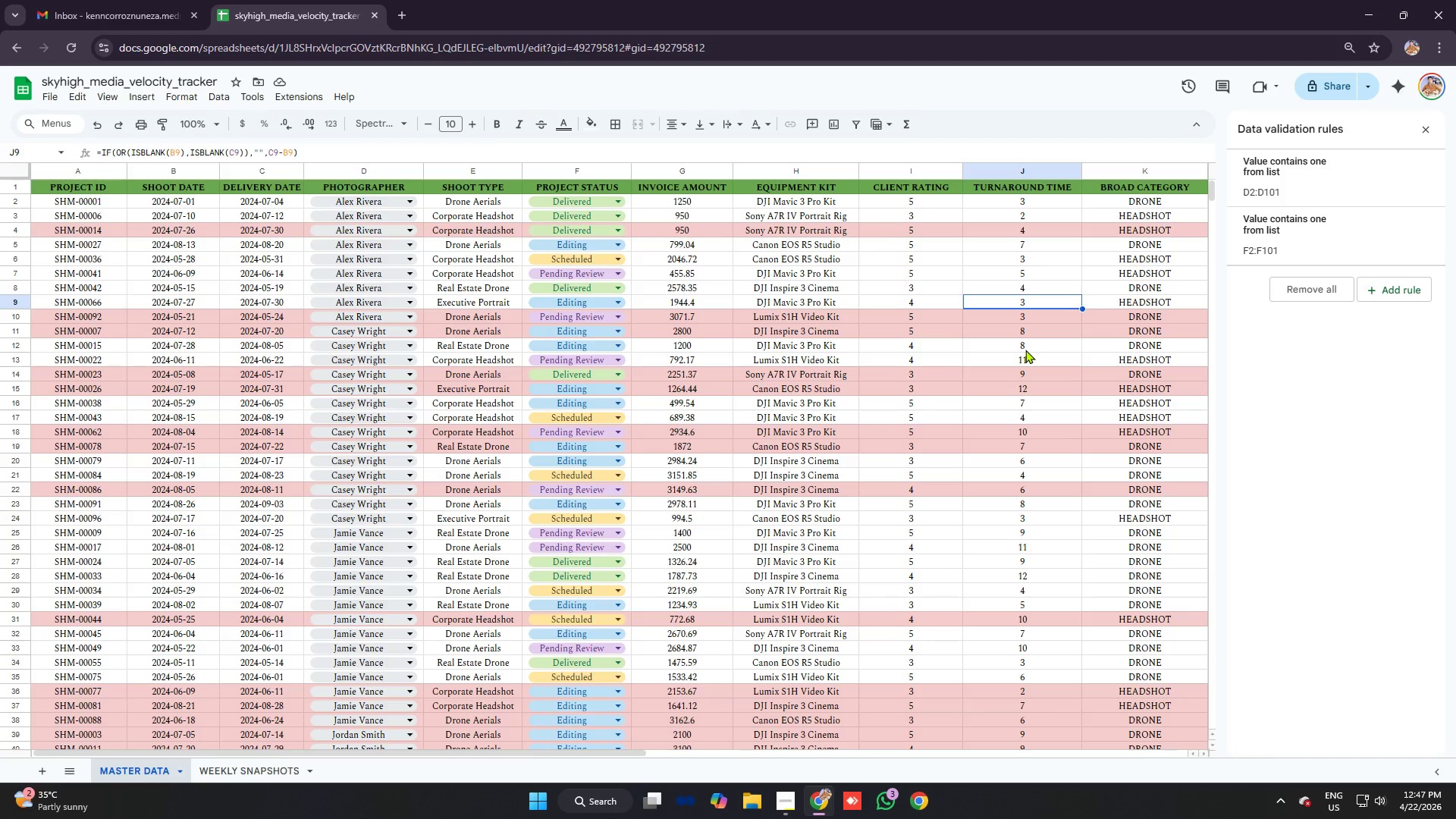 
triple_click([1025, 350])
 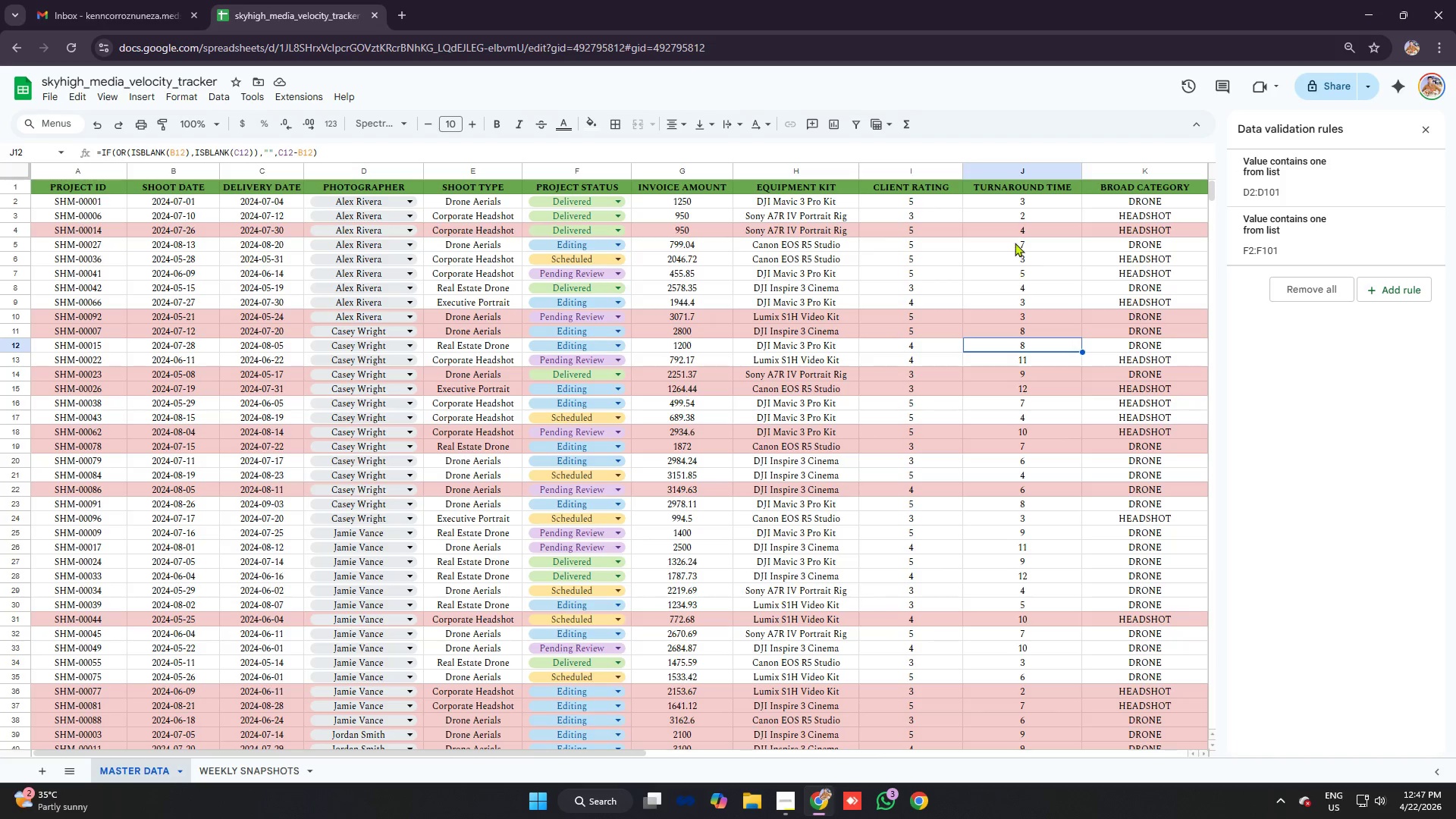 
left_click([1016, 240])
 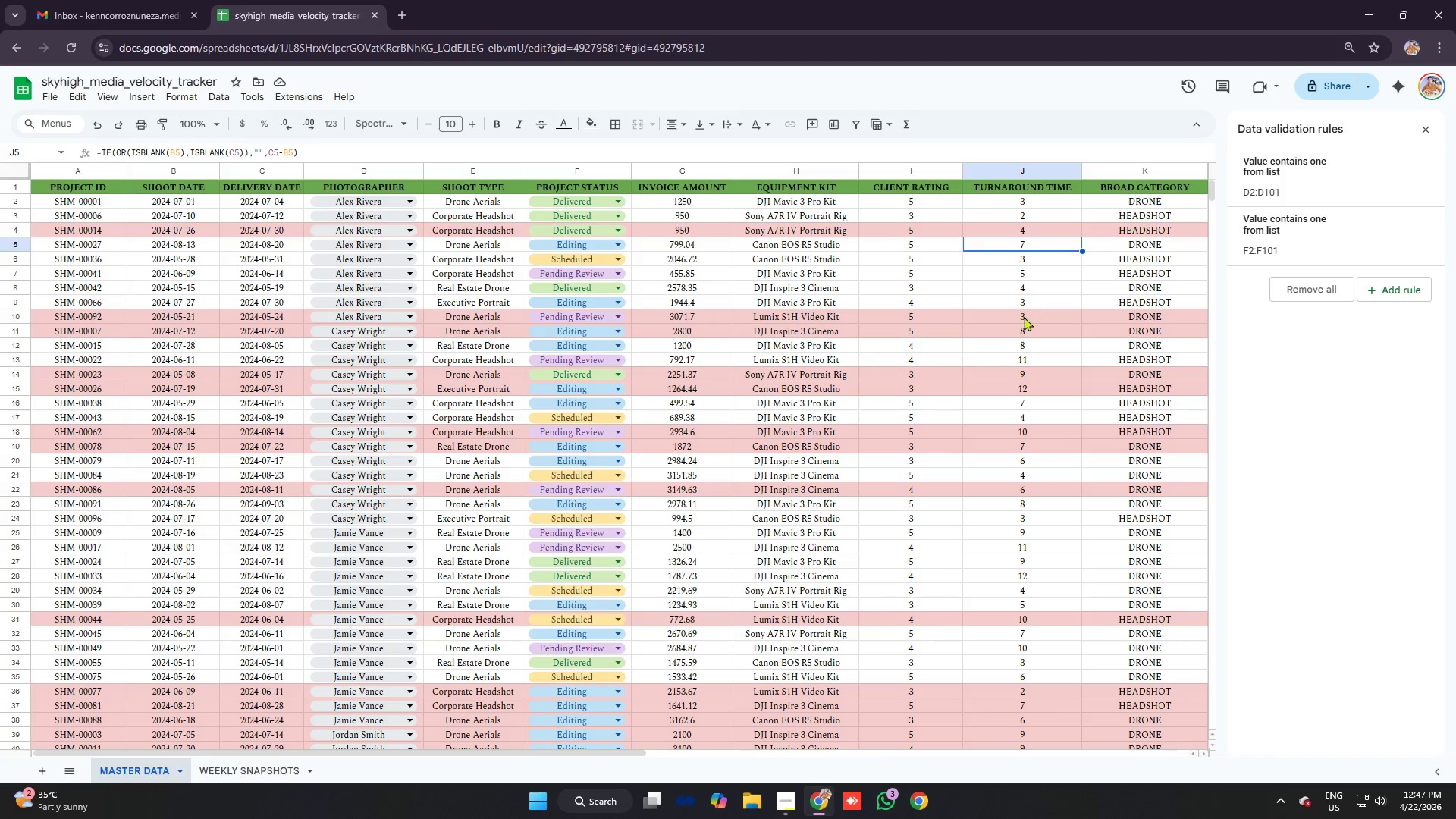 
left_click([1024, 317])
 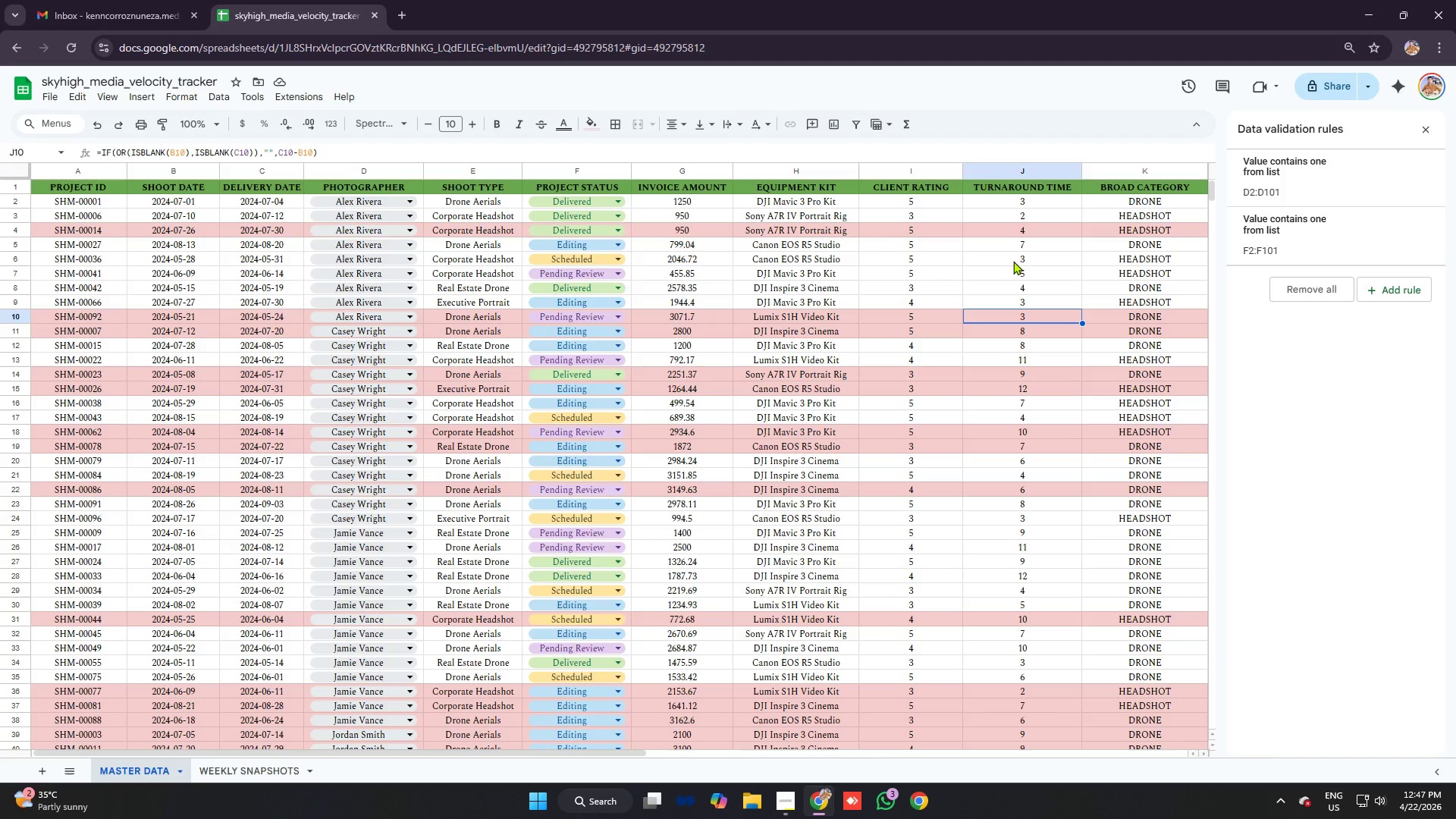 
key(Control+Z)
 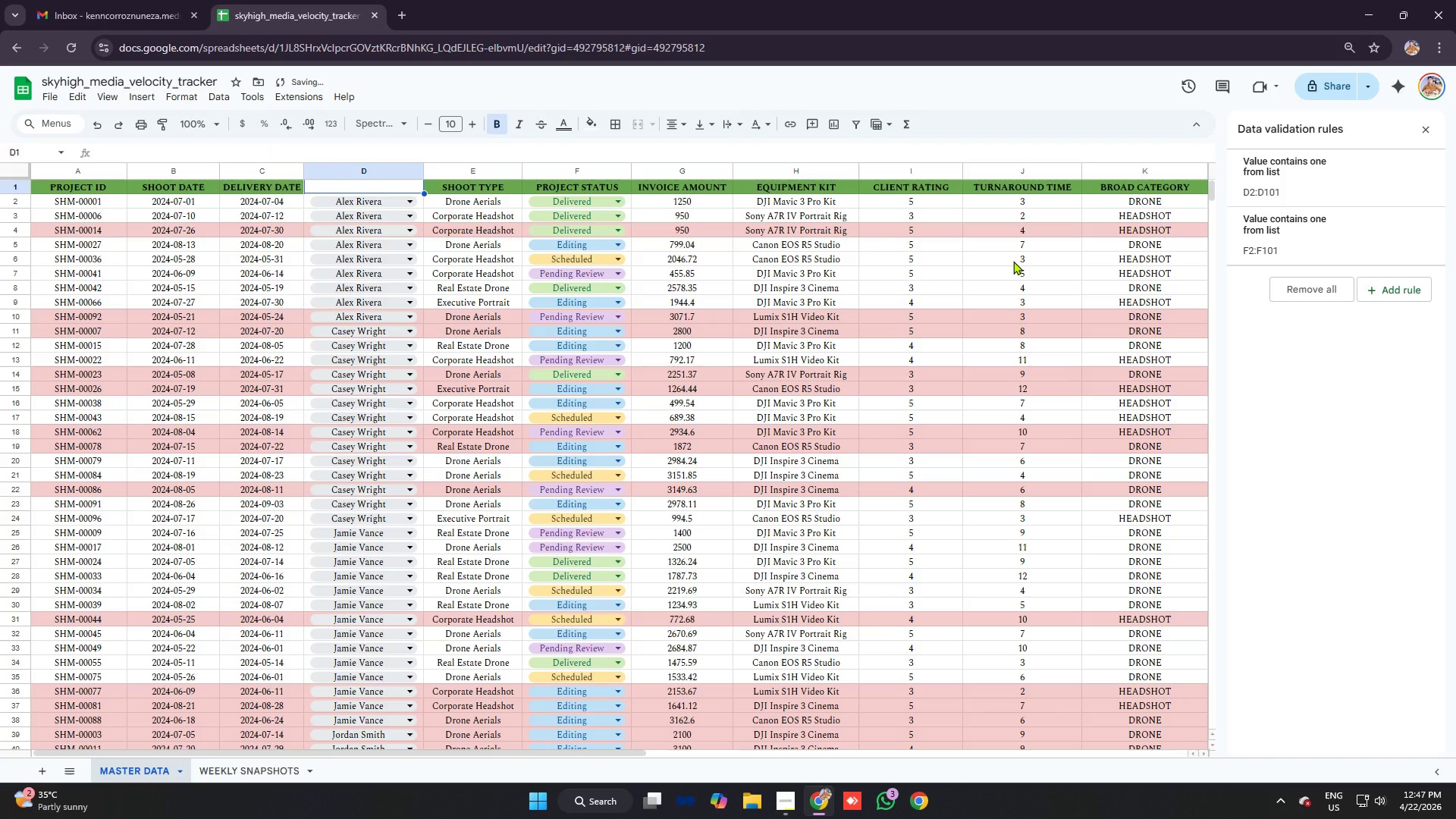 
key(Control+Z)
 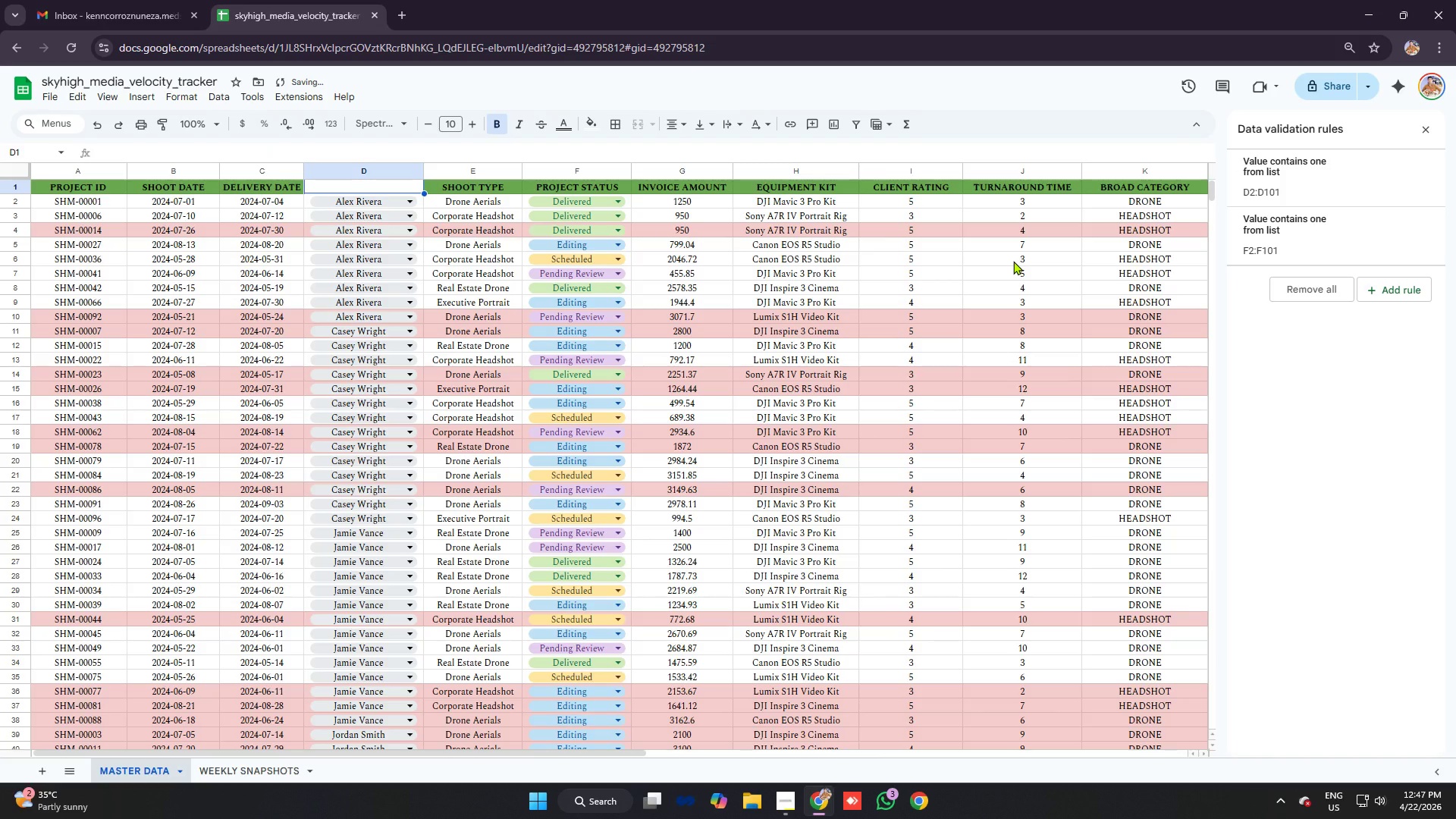 
key(Control+Z)
 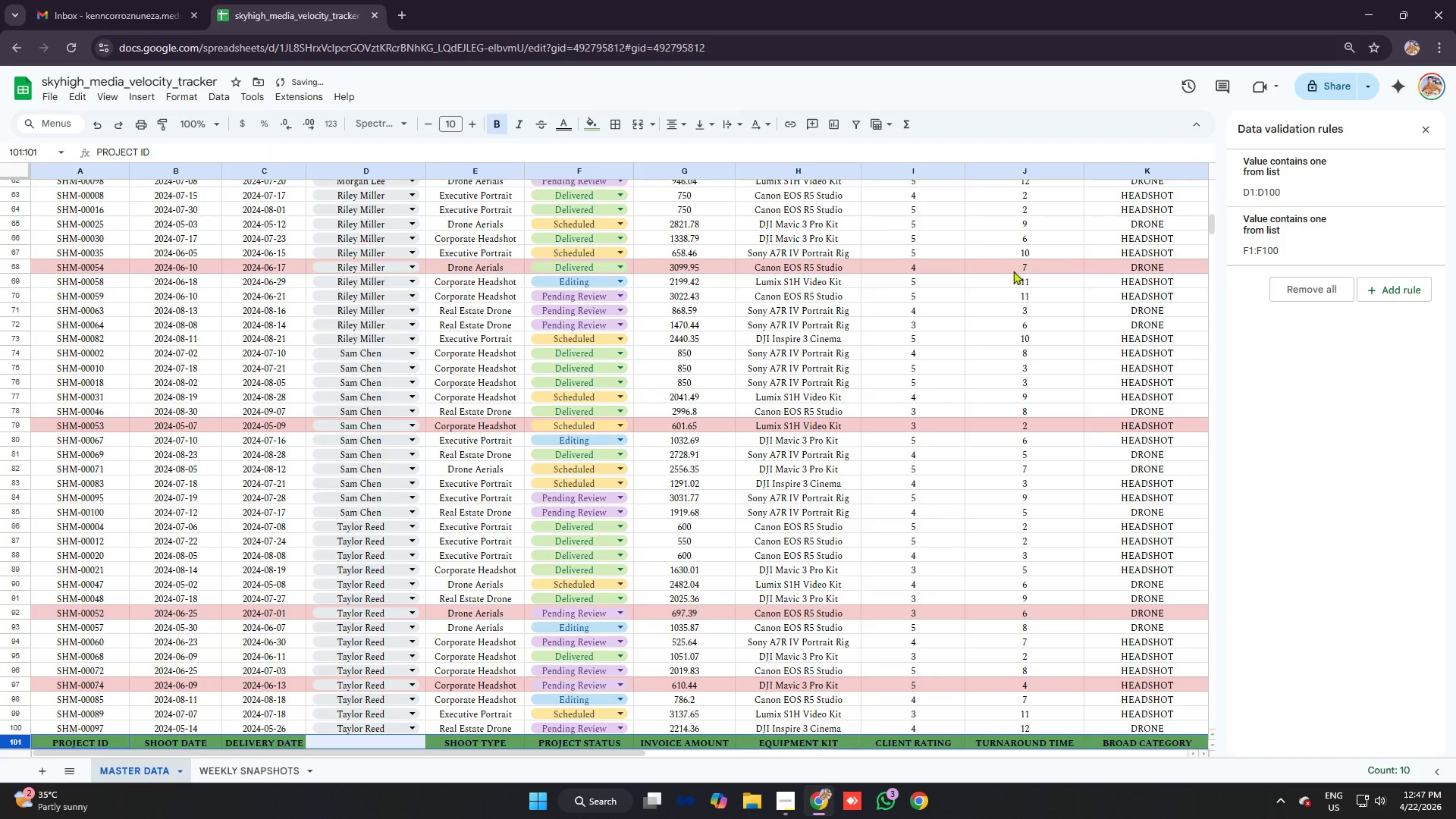 
scroll: coordinate [1003, 305], scroll_direction: up, amount: 18.0
 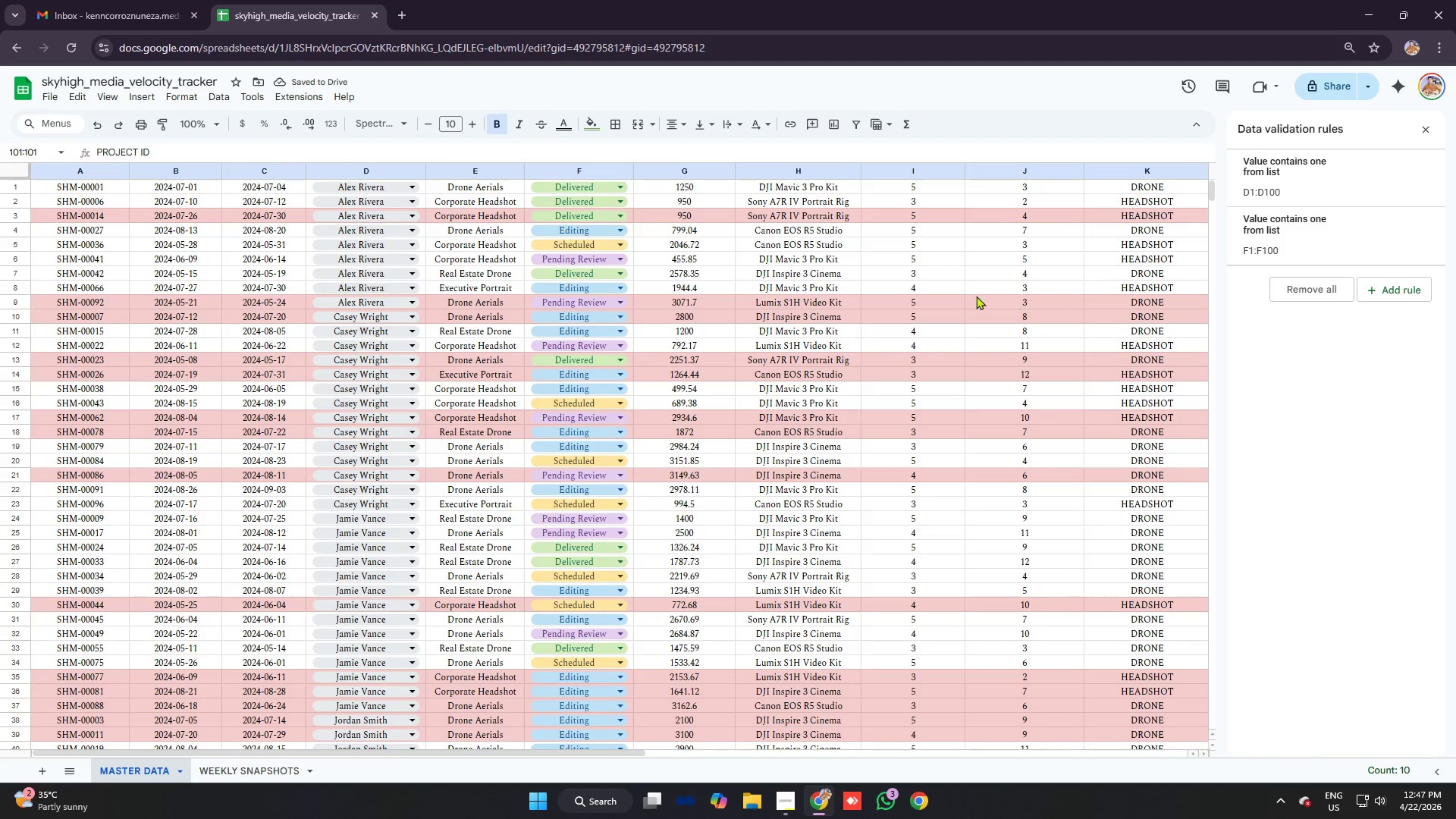 
key(Control+Z)
 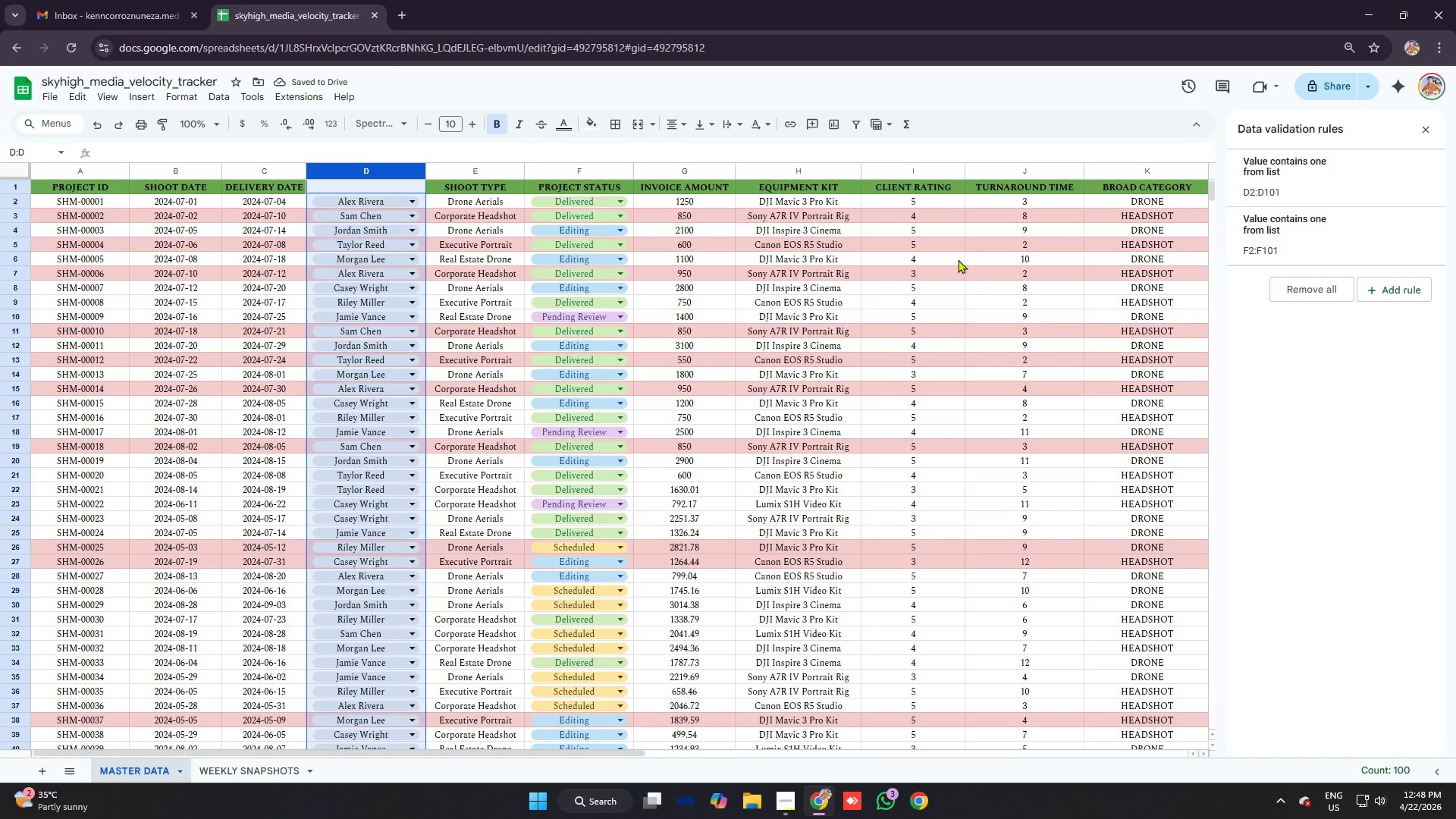 
wait(5.72)
 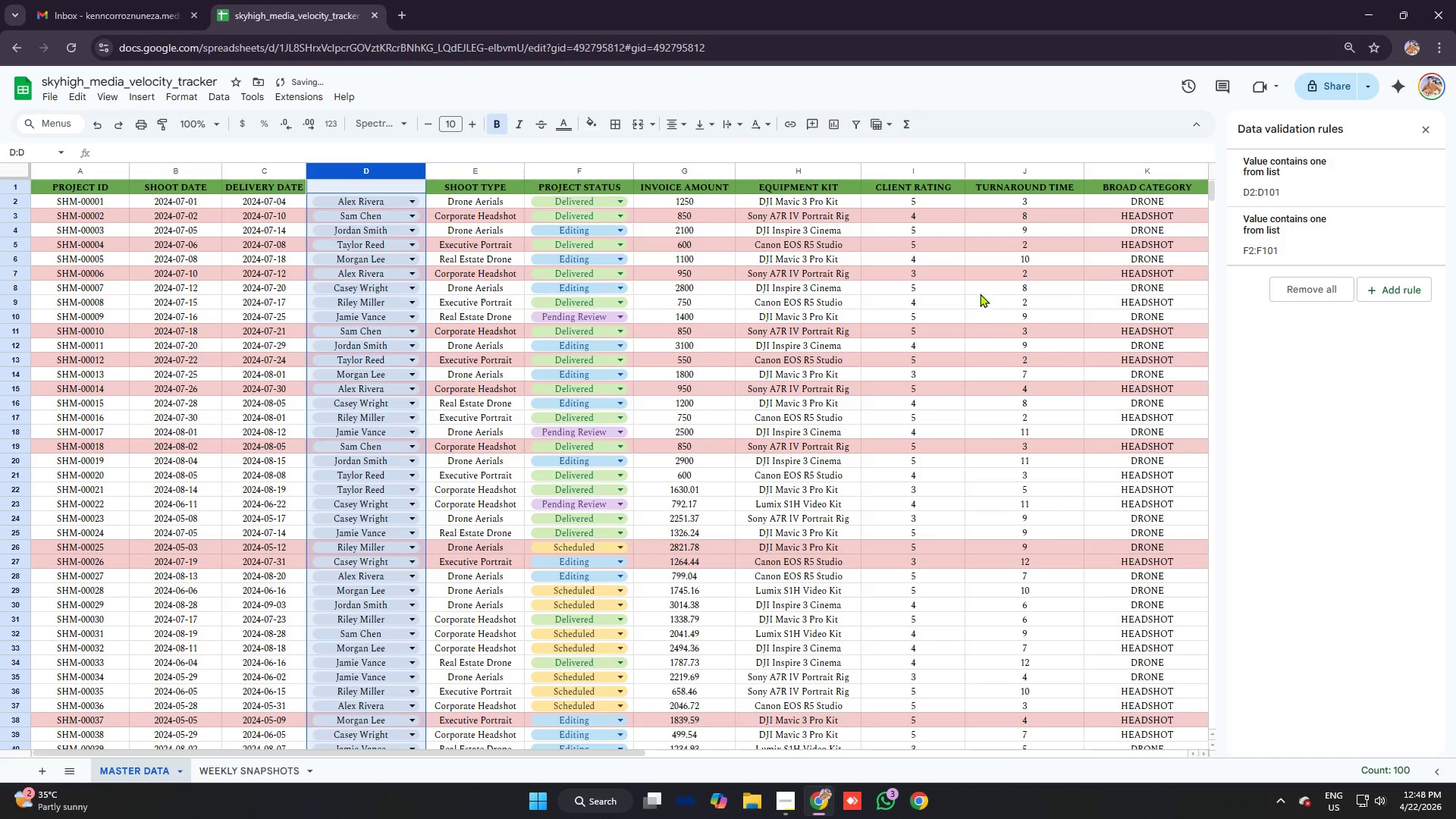 
left_click_drag(start_coordinate=[1008, 202], to_coordinate=[1023, 324])
 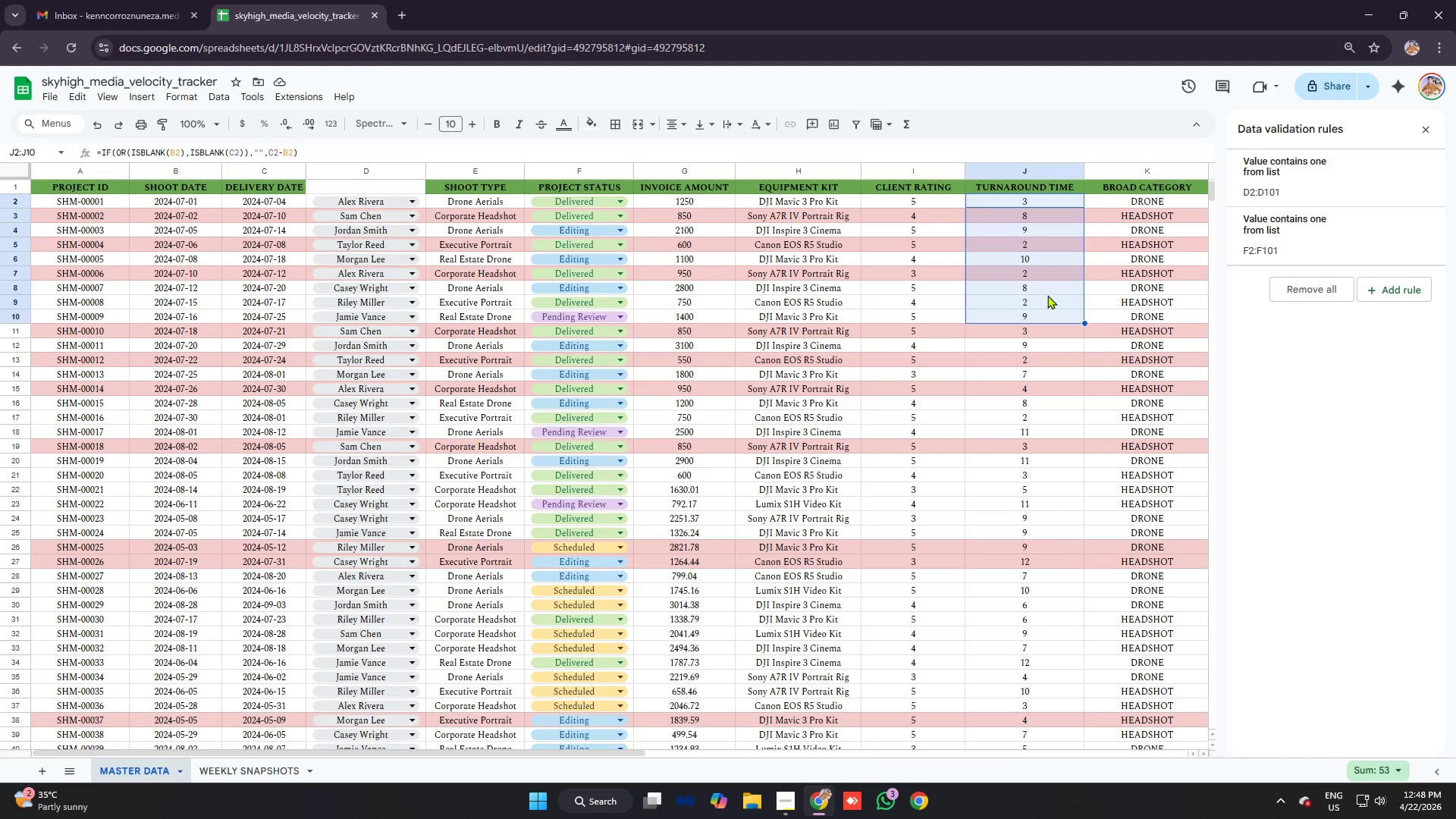 
left_click([1047, 295])
 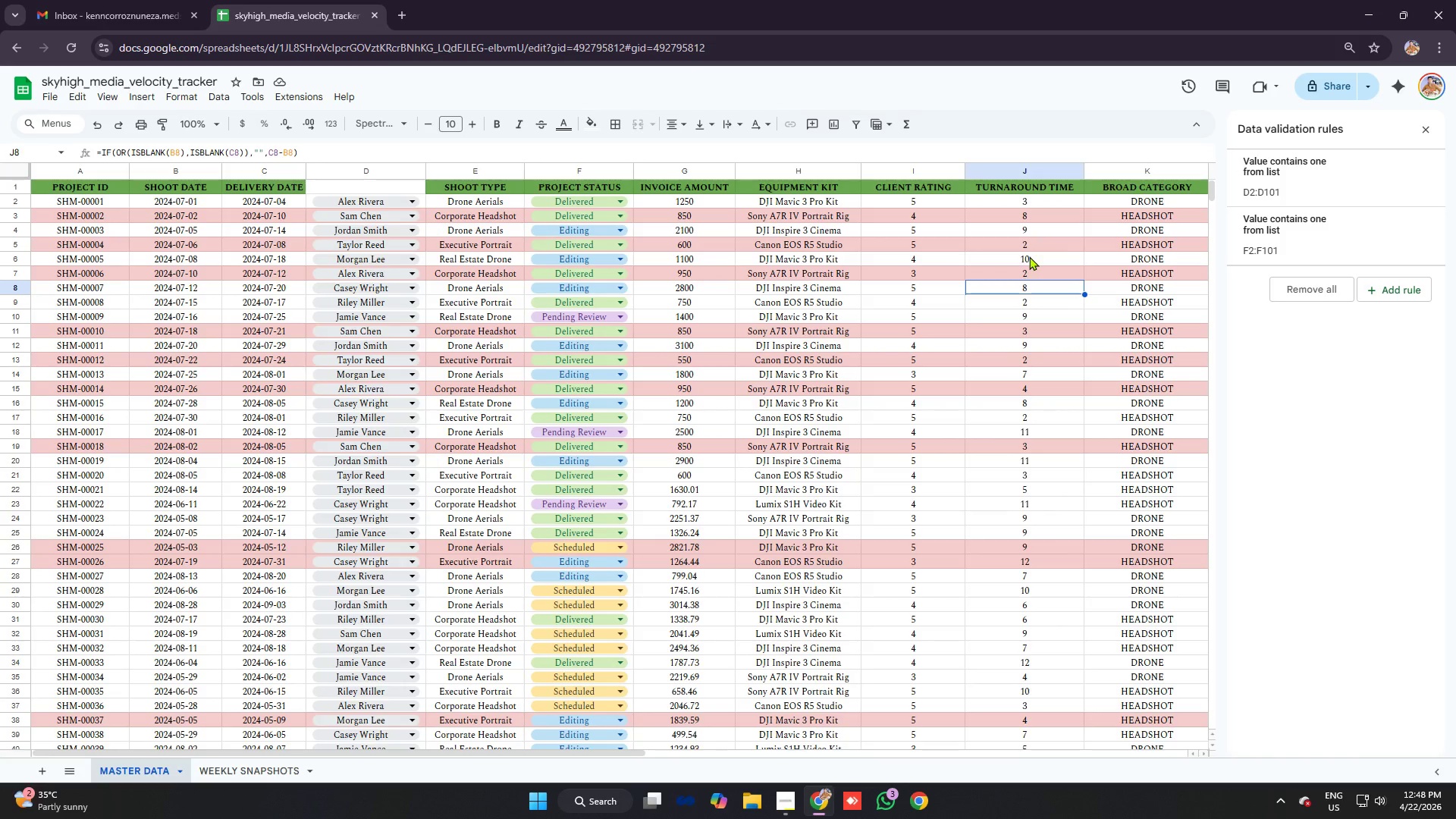 
left_click([1067, 236])
 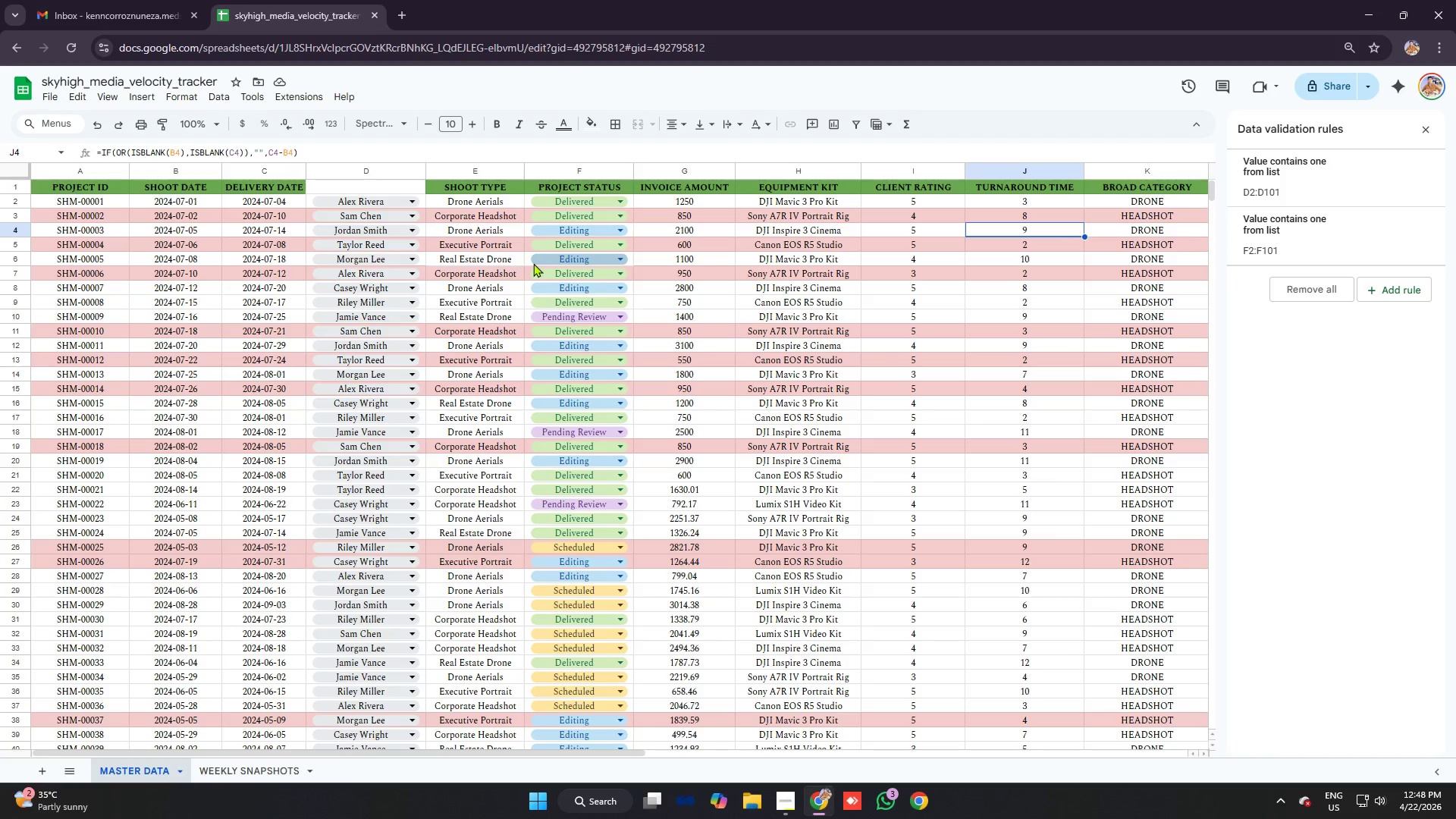 
wait(5.22)
 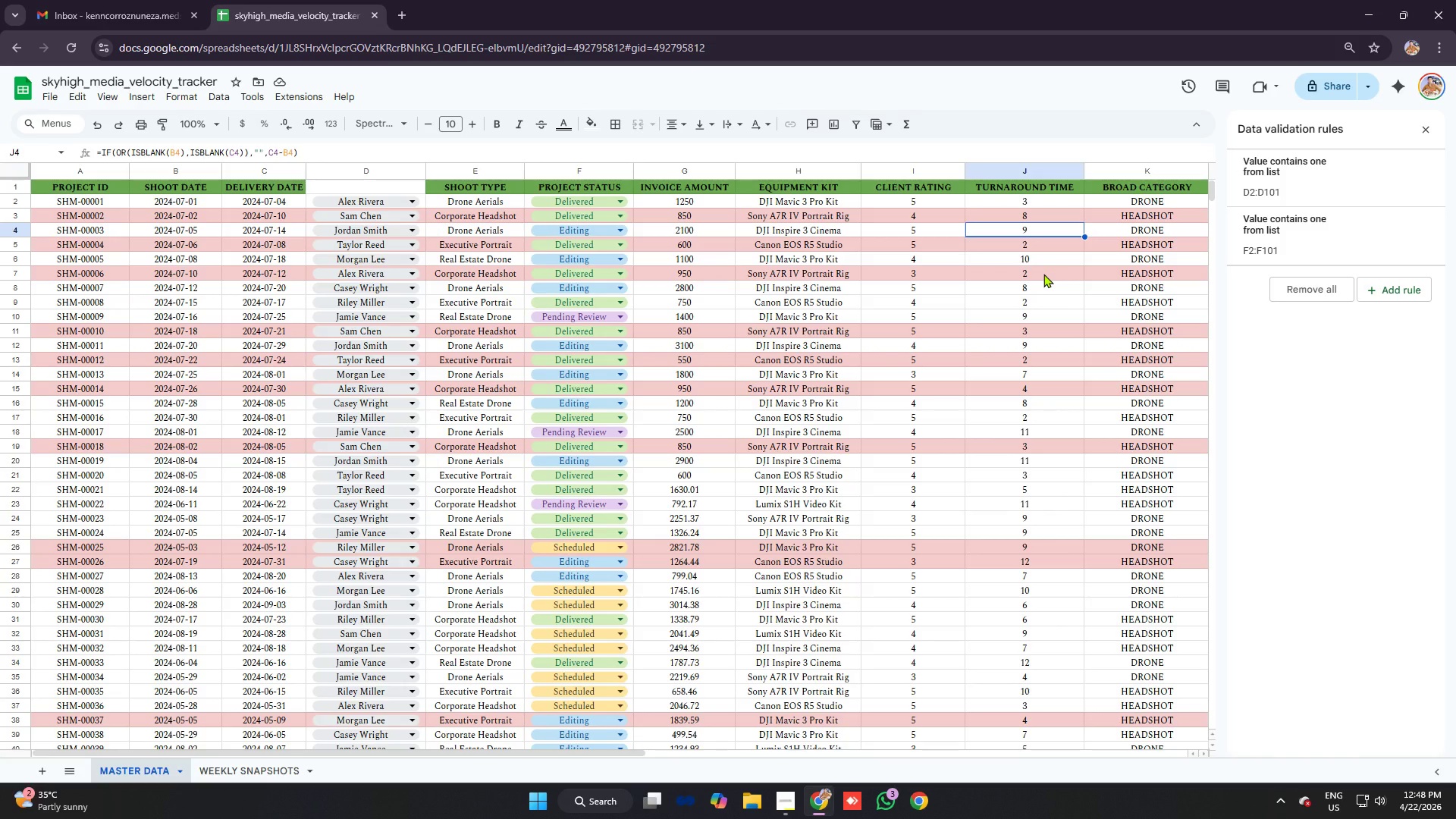 
key(Control+Y)
 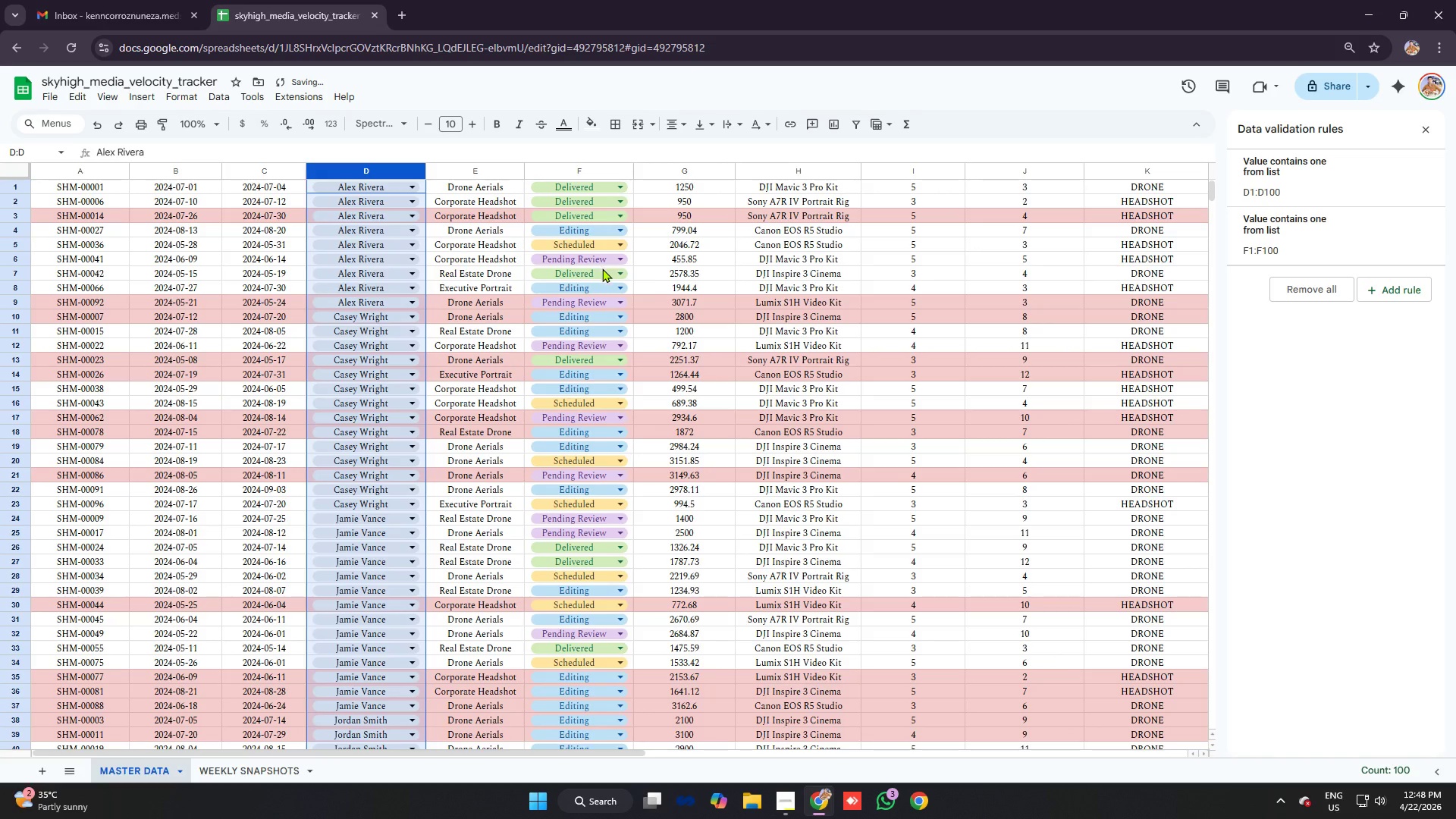 
scroll: coordinate [1009, 309], scroll_direction: up, amount: 16.0
 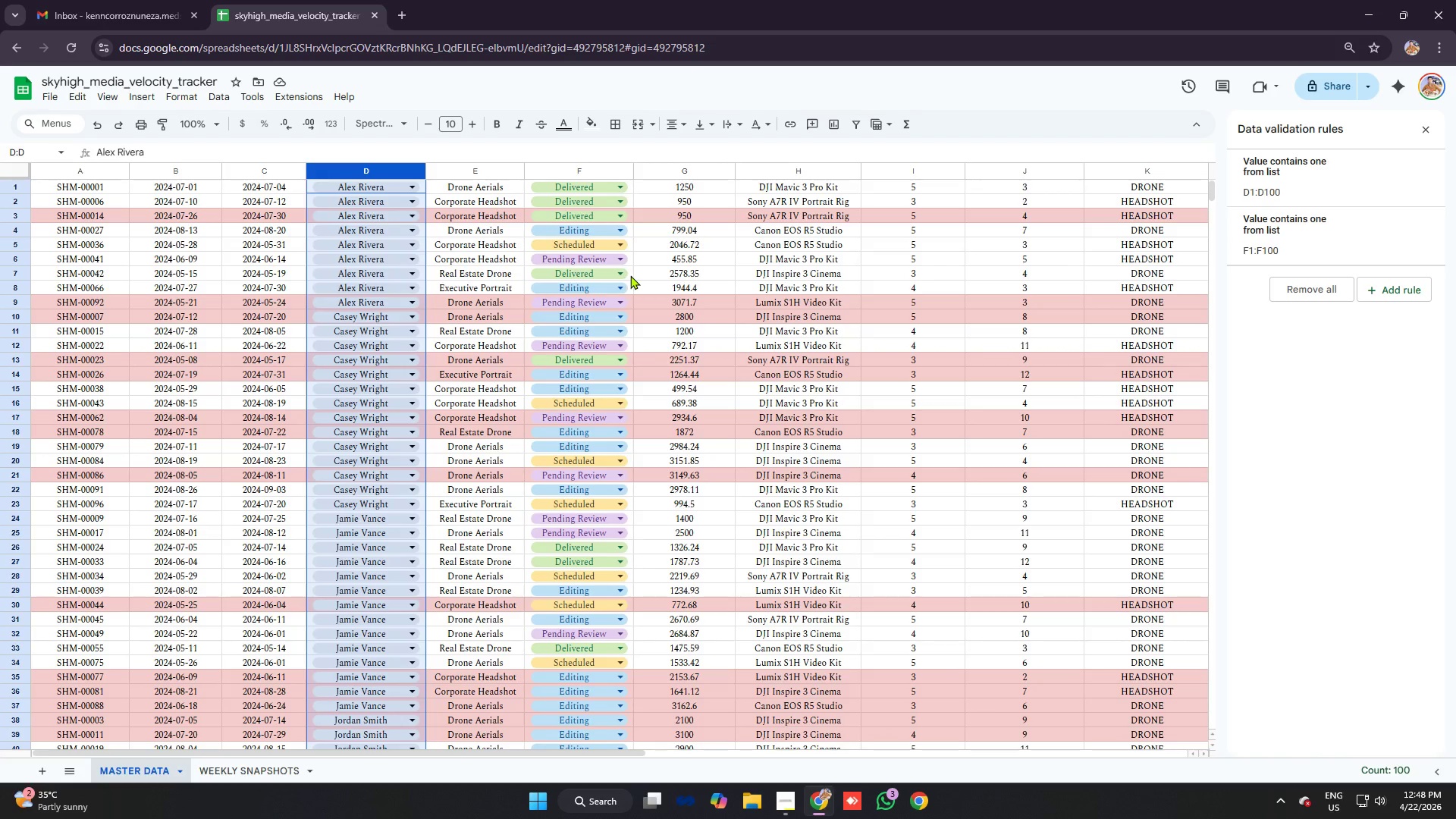 
key(Control+Y)
 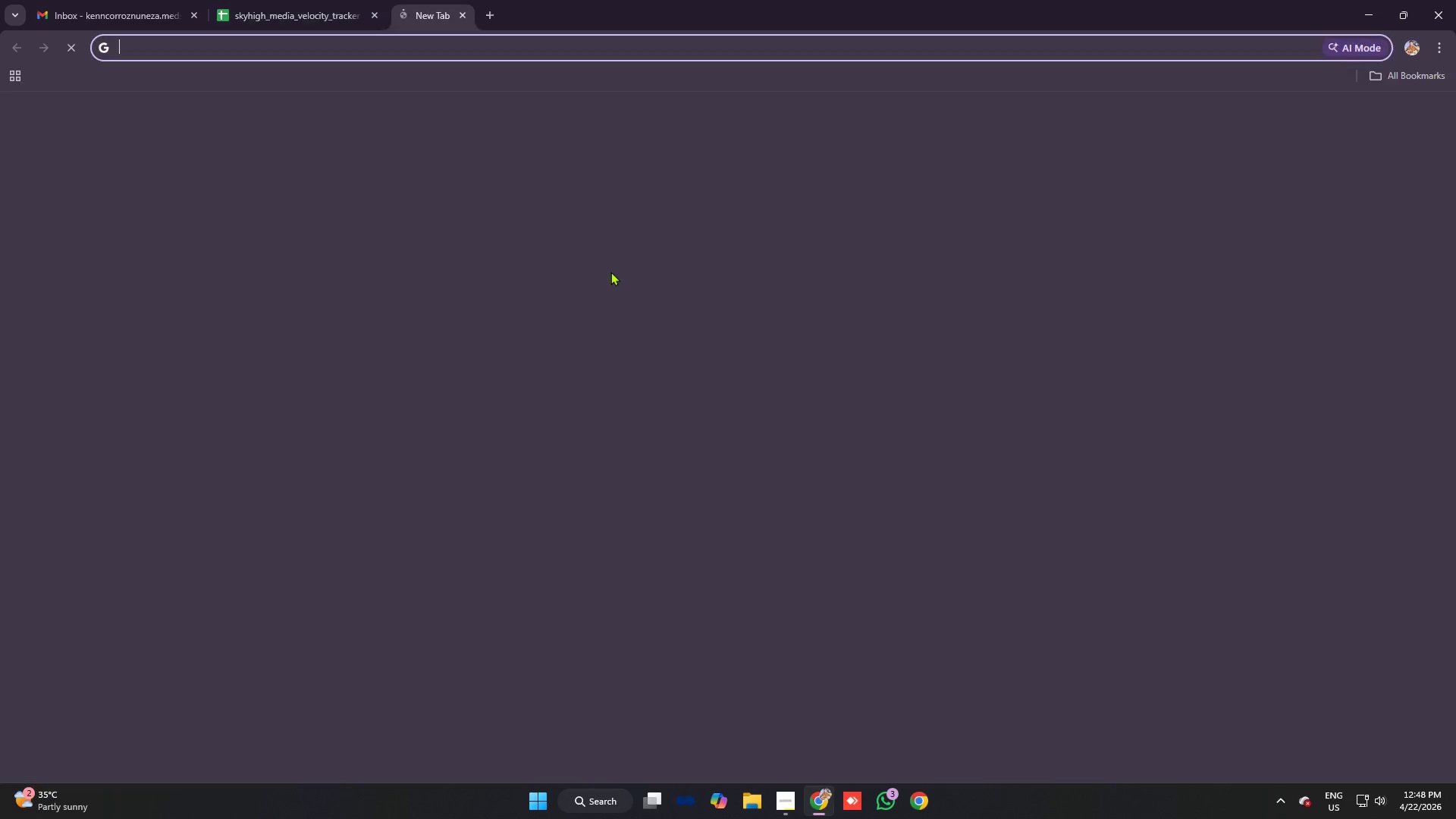 
key(Control+T)
 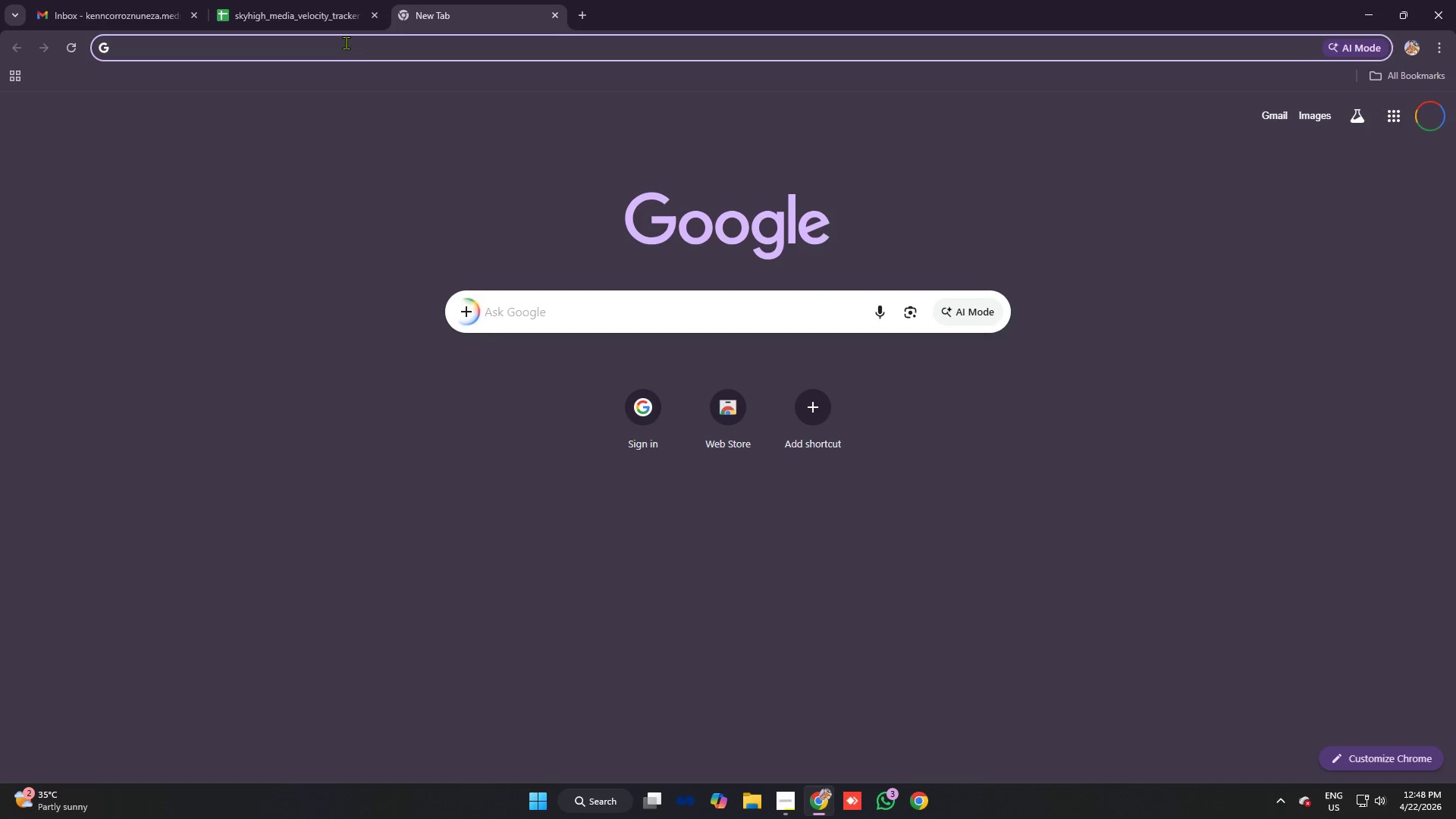 
left_click([310, 2])
 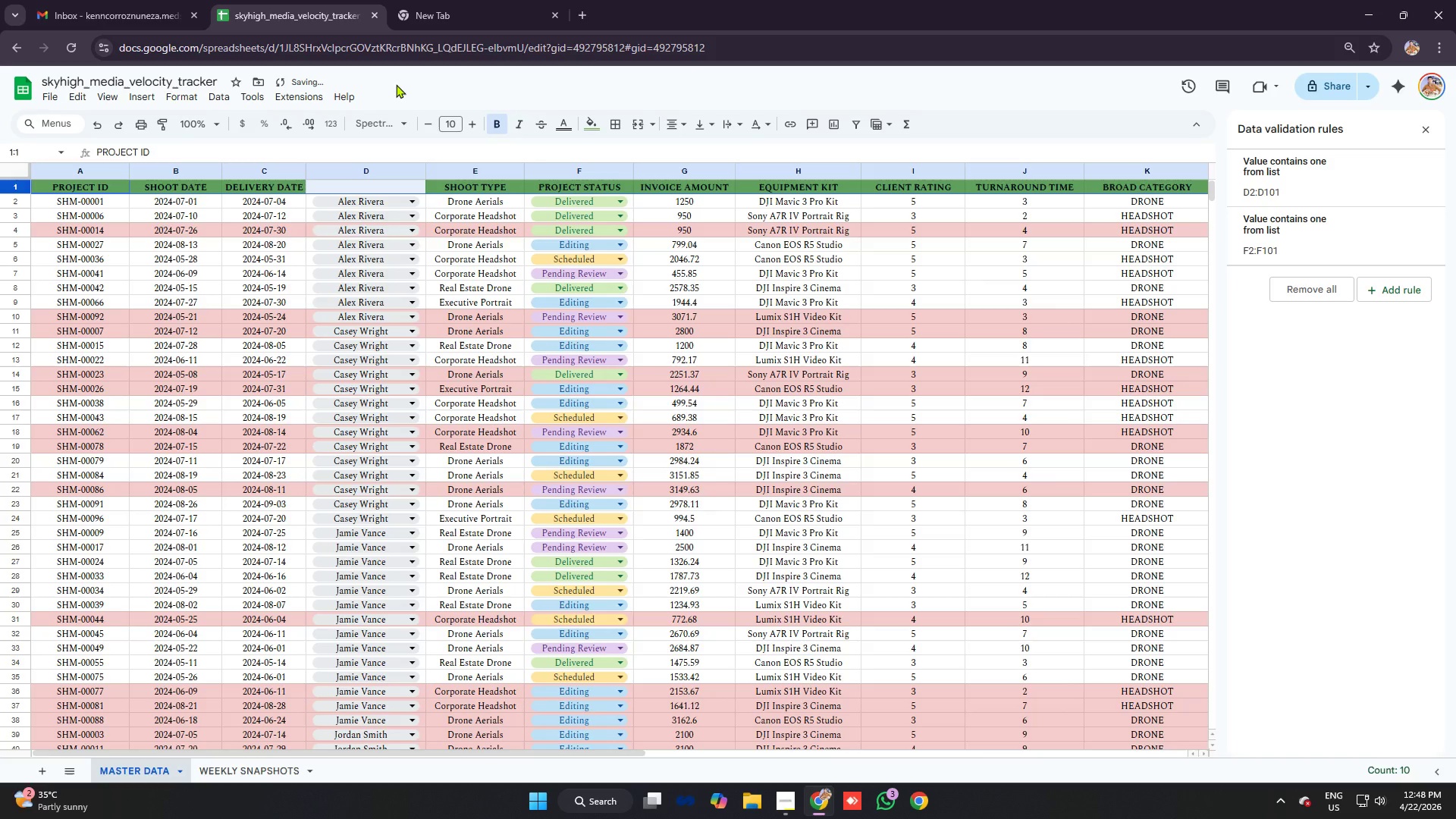 
hold_key(key=ControlLeft, duration=0.59)
 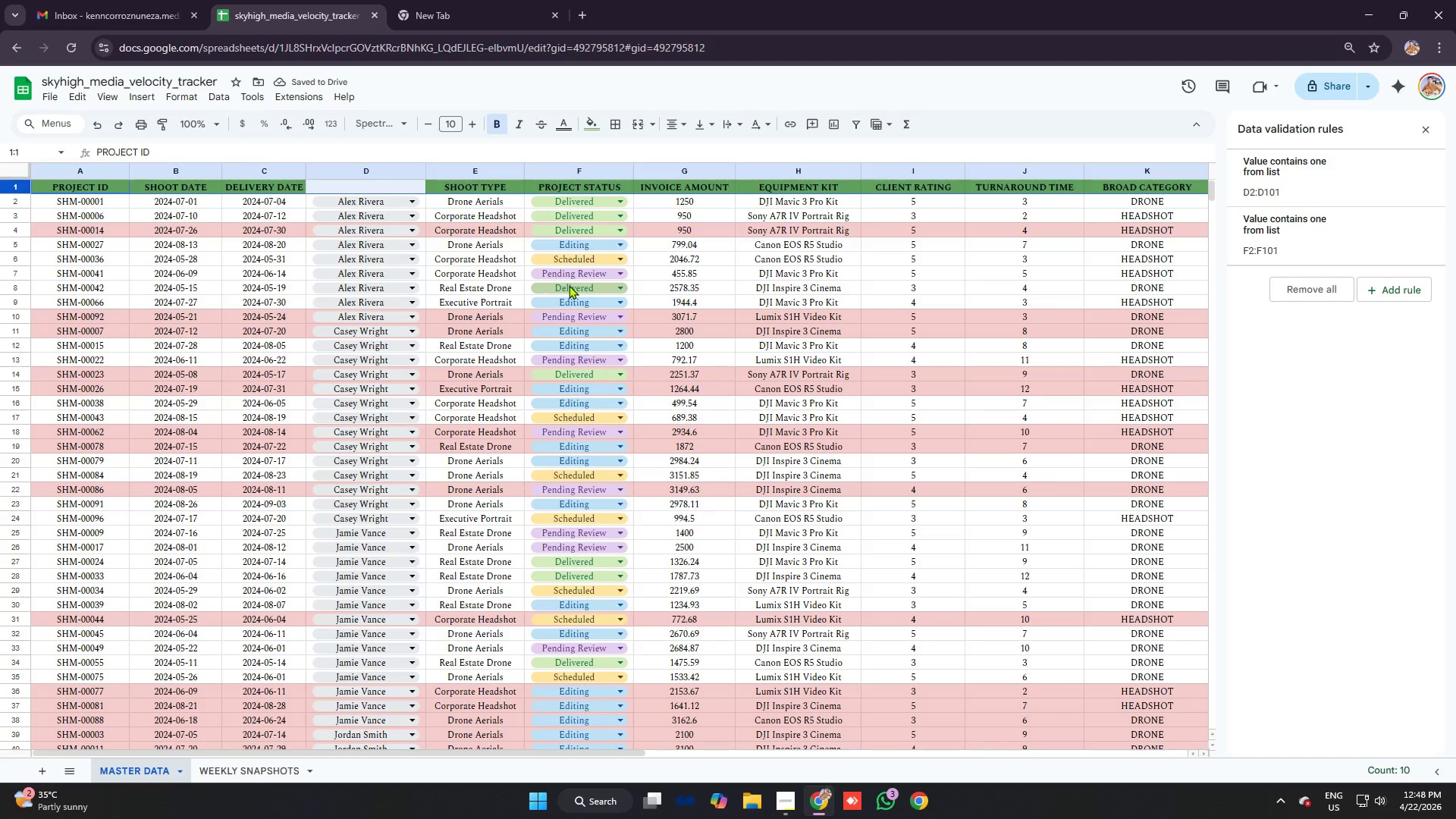 
key(Control+Y)
 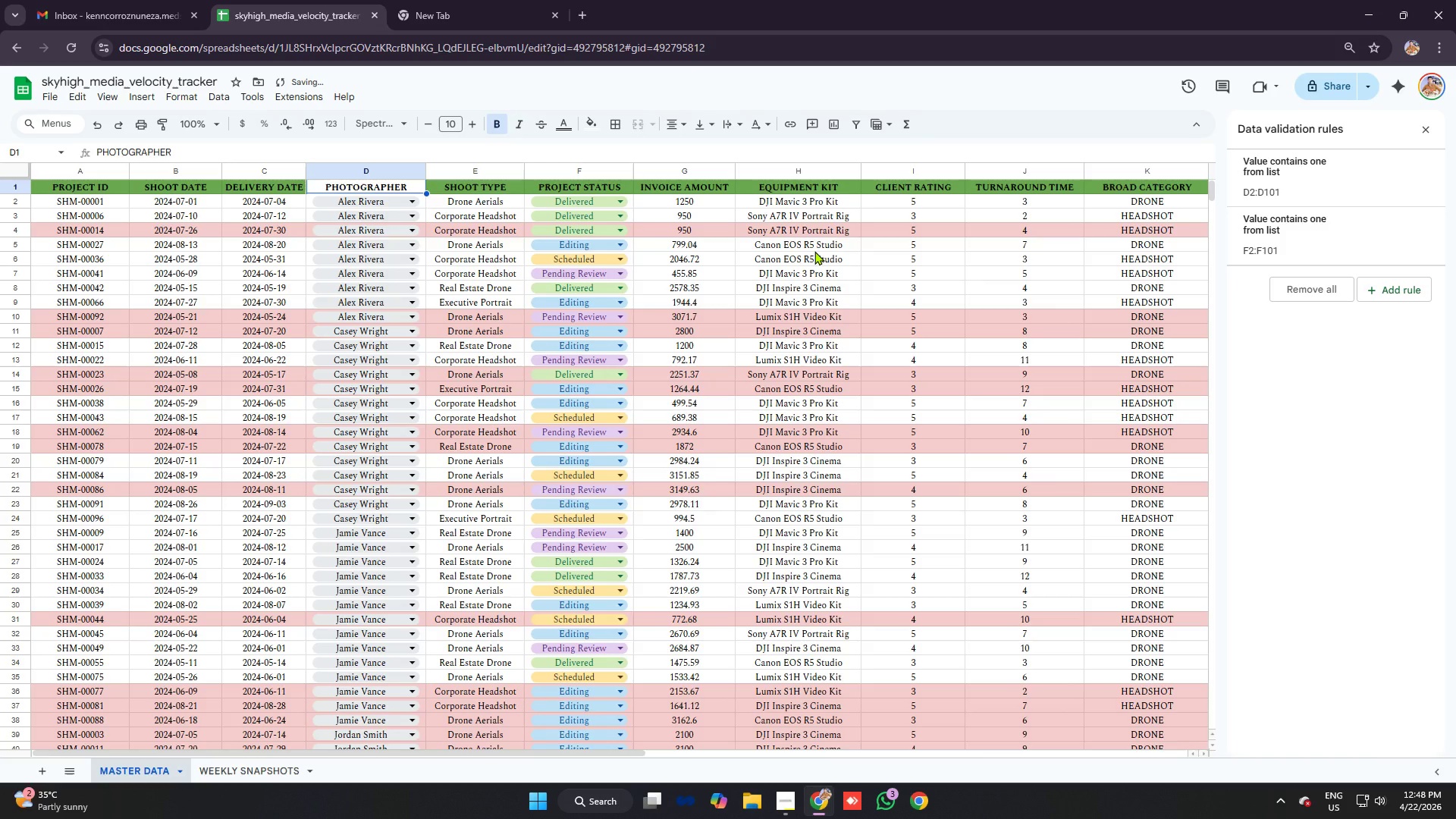 
scroll: coordinate [815, 250], scroll_direction: up, amount: 5.0
 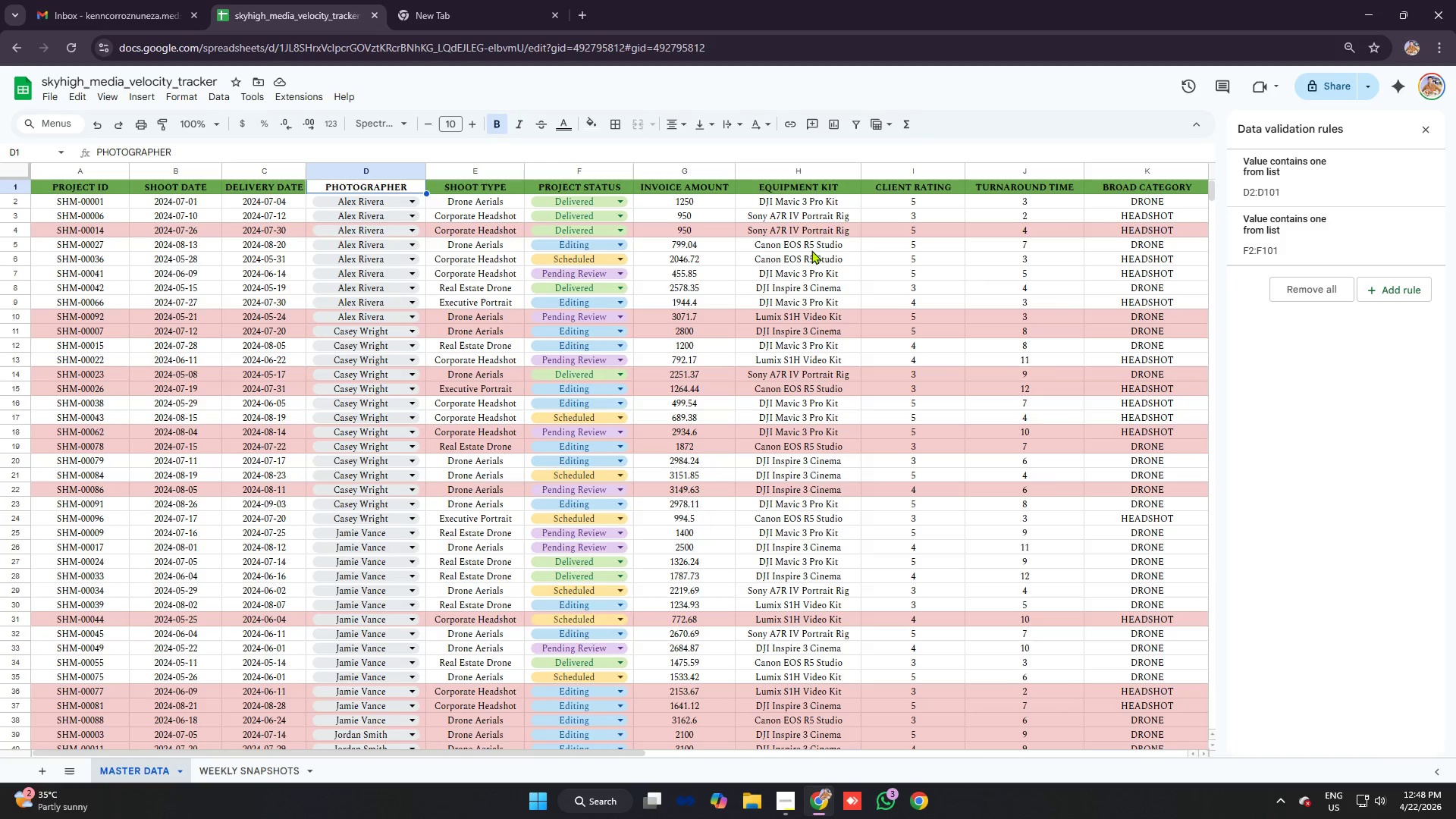 
left_click([368, 186])
 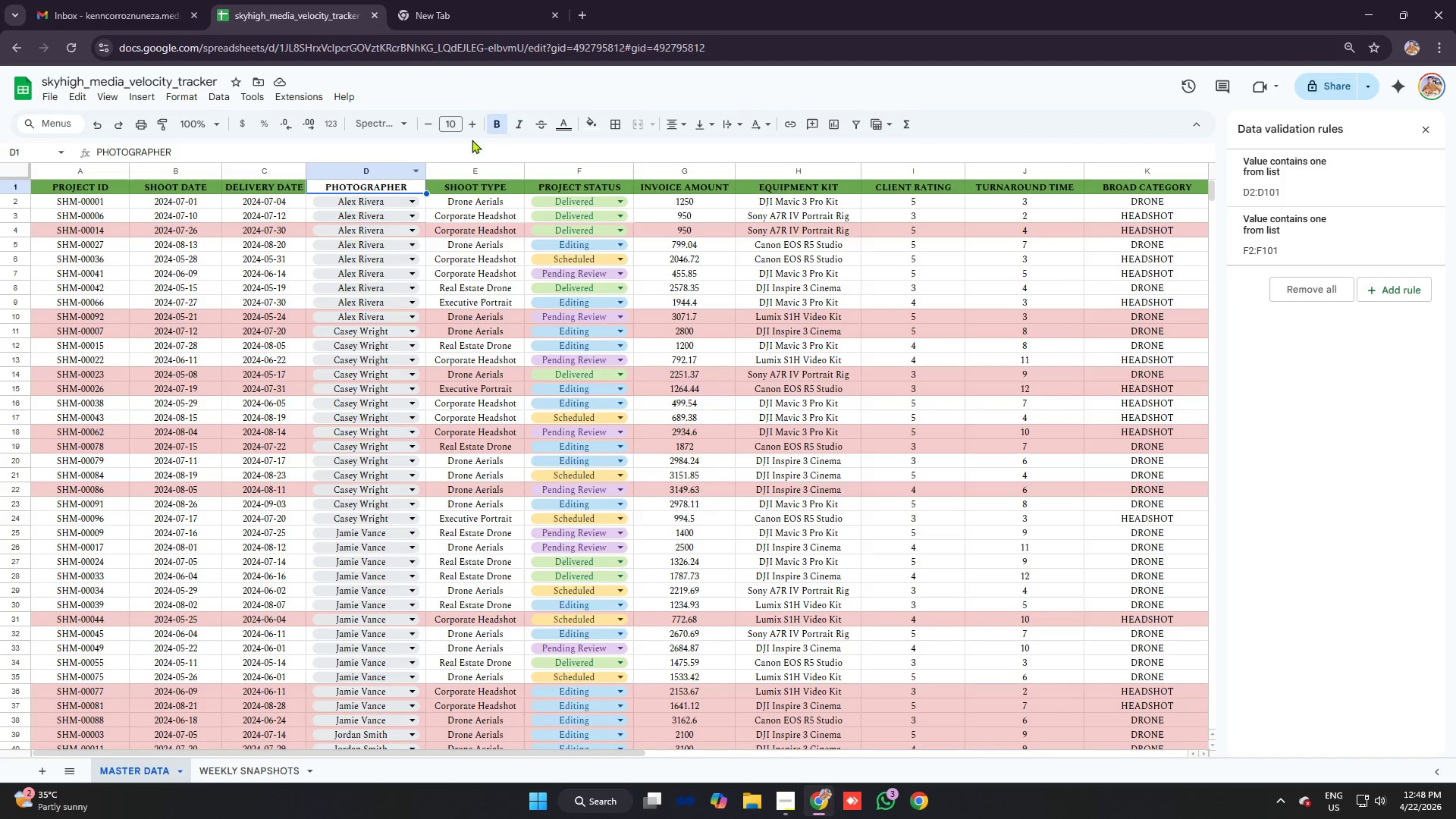 
mouse_move([507, 146])
 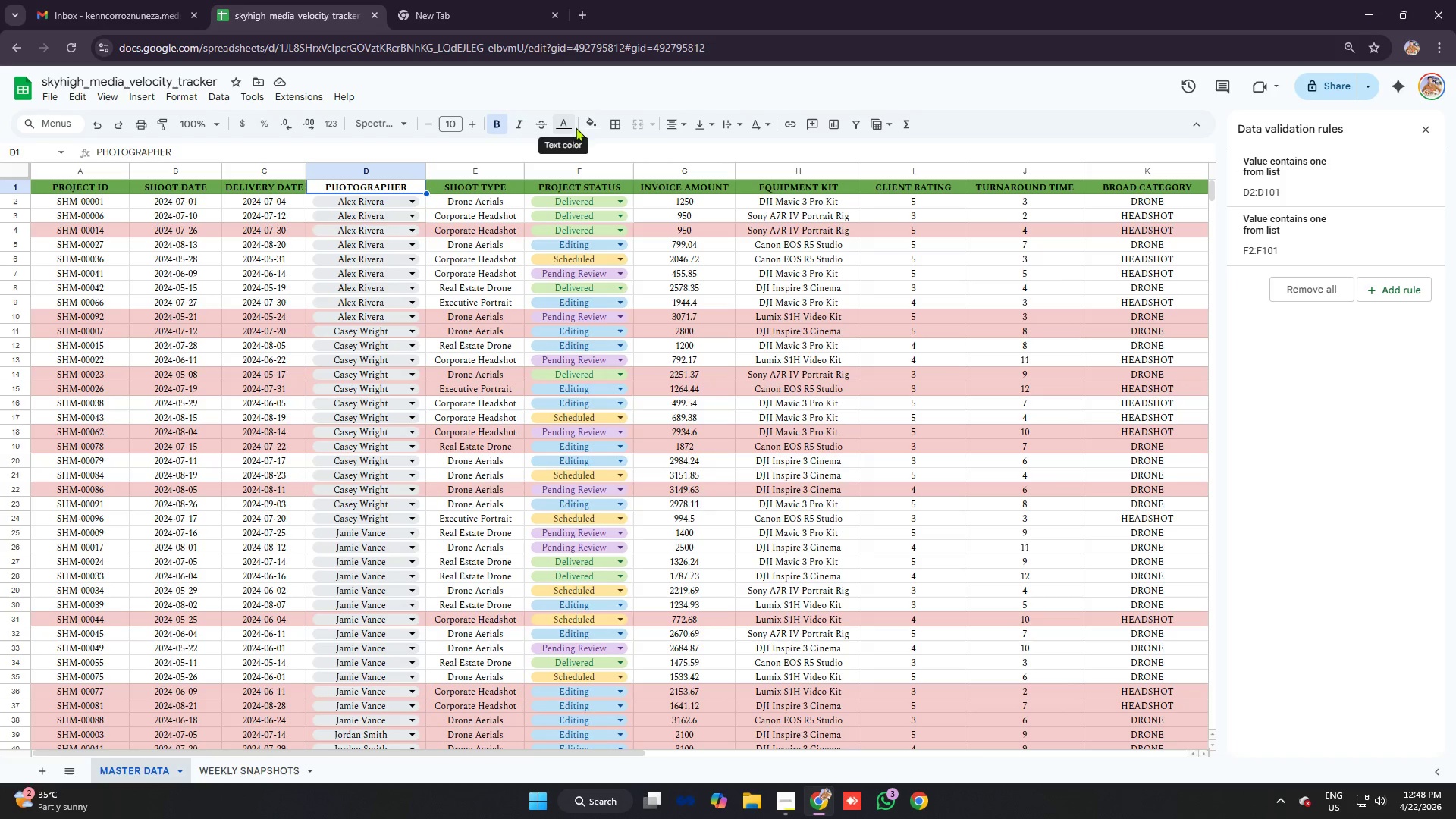 
left_click([598, 124])
 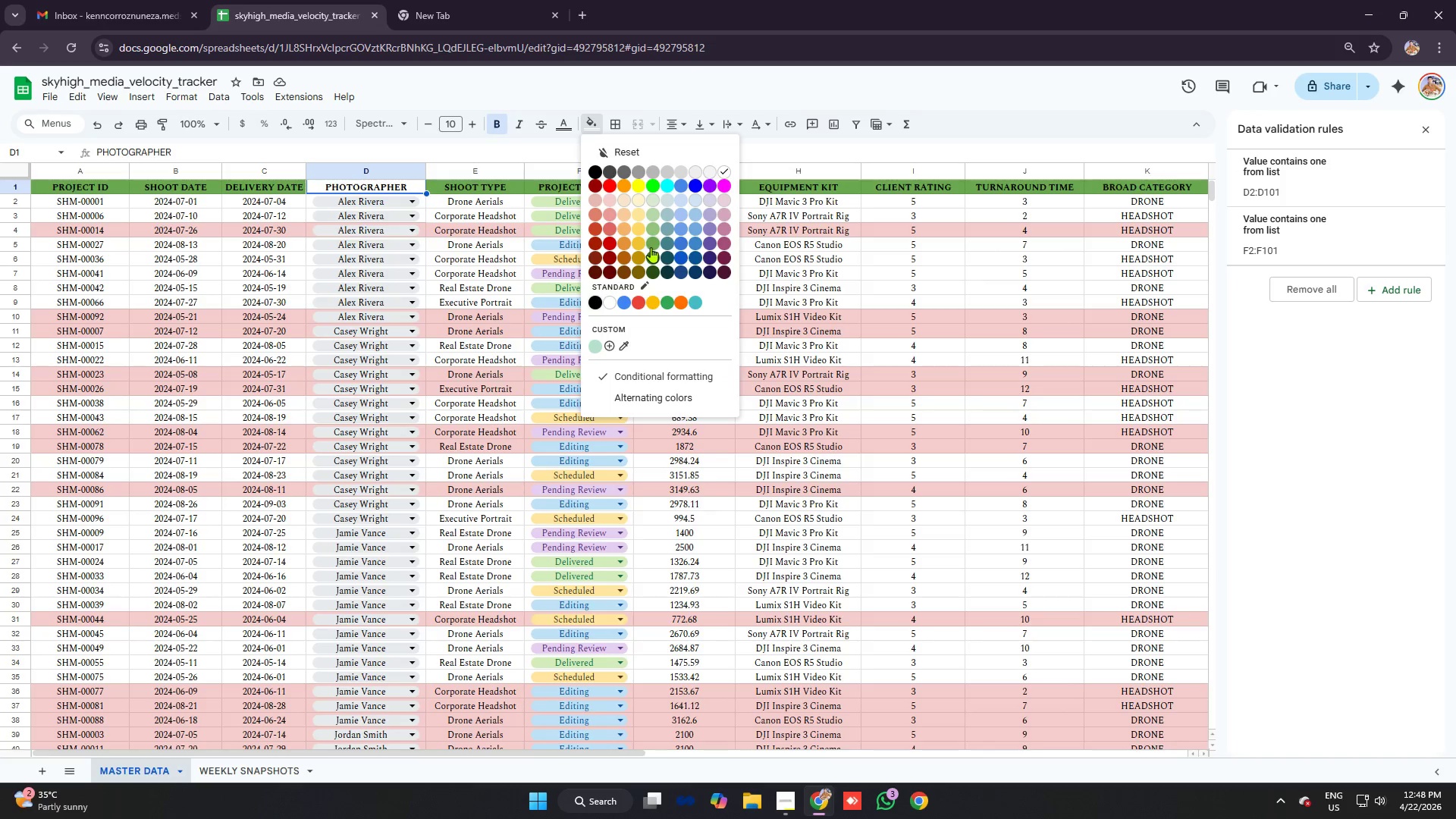 
left_click([651, 240])
 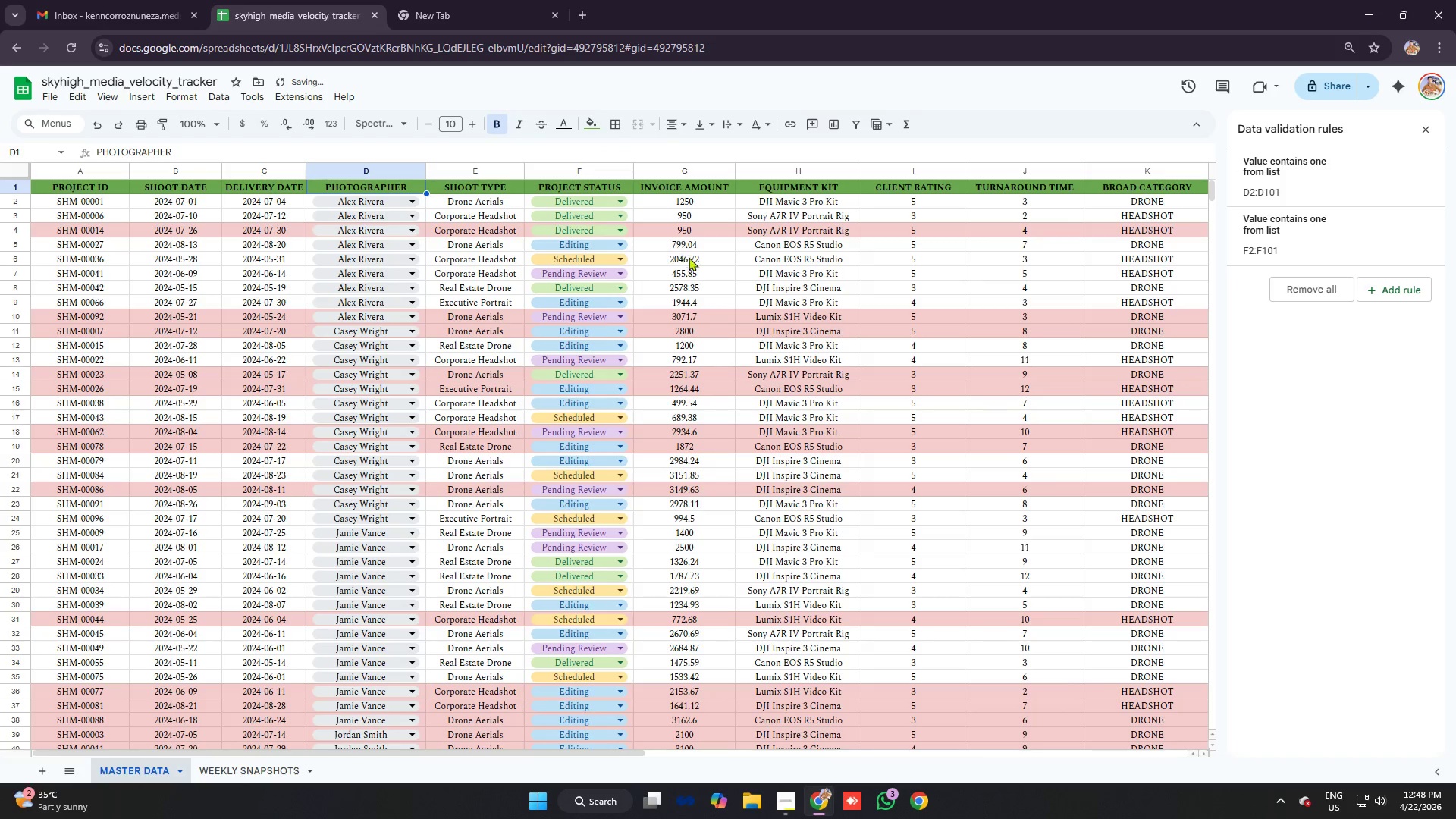 
left_click([695, 259])
 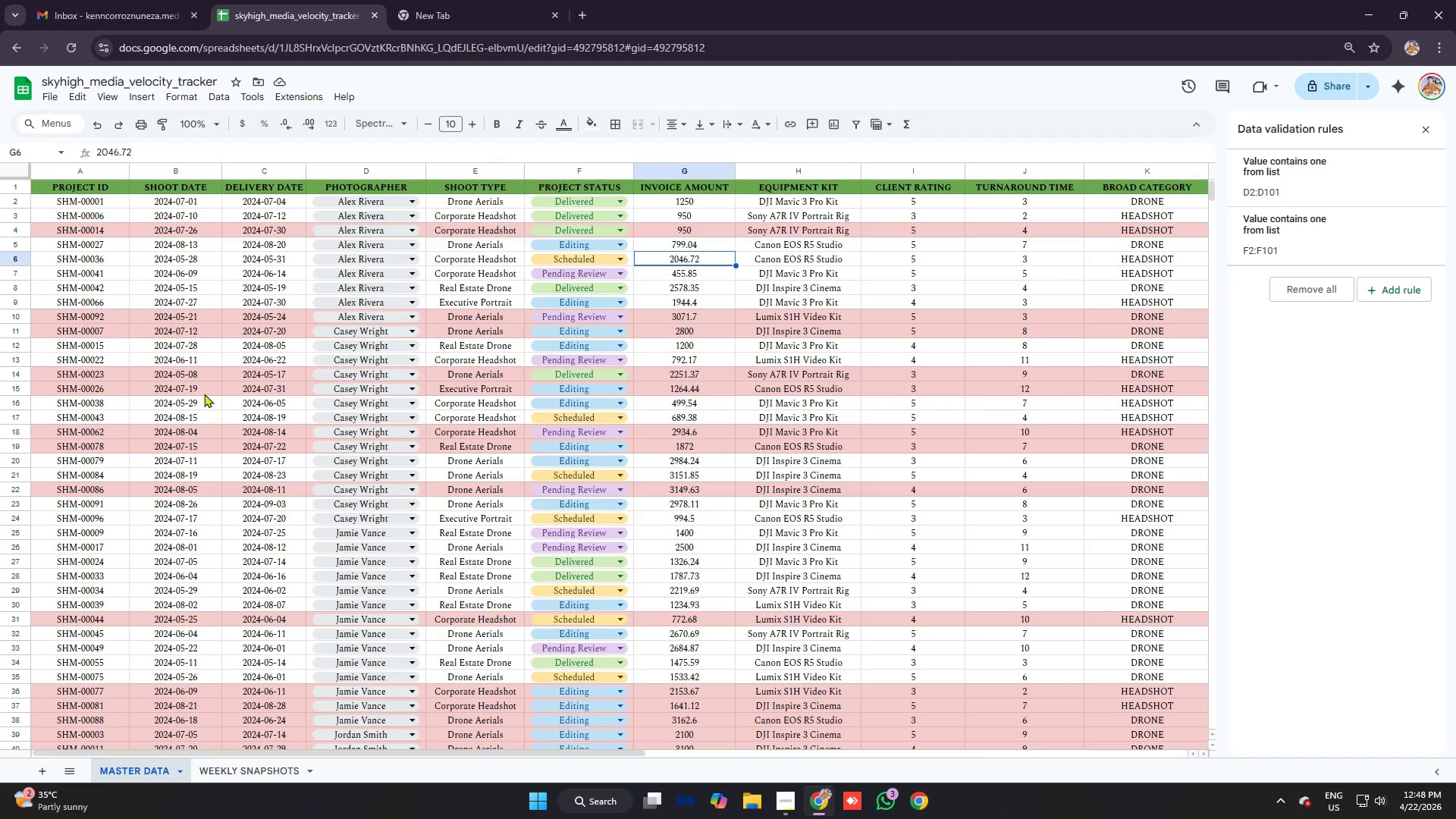 
wait(12.47)
 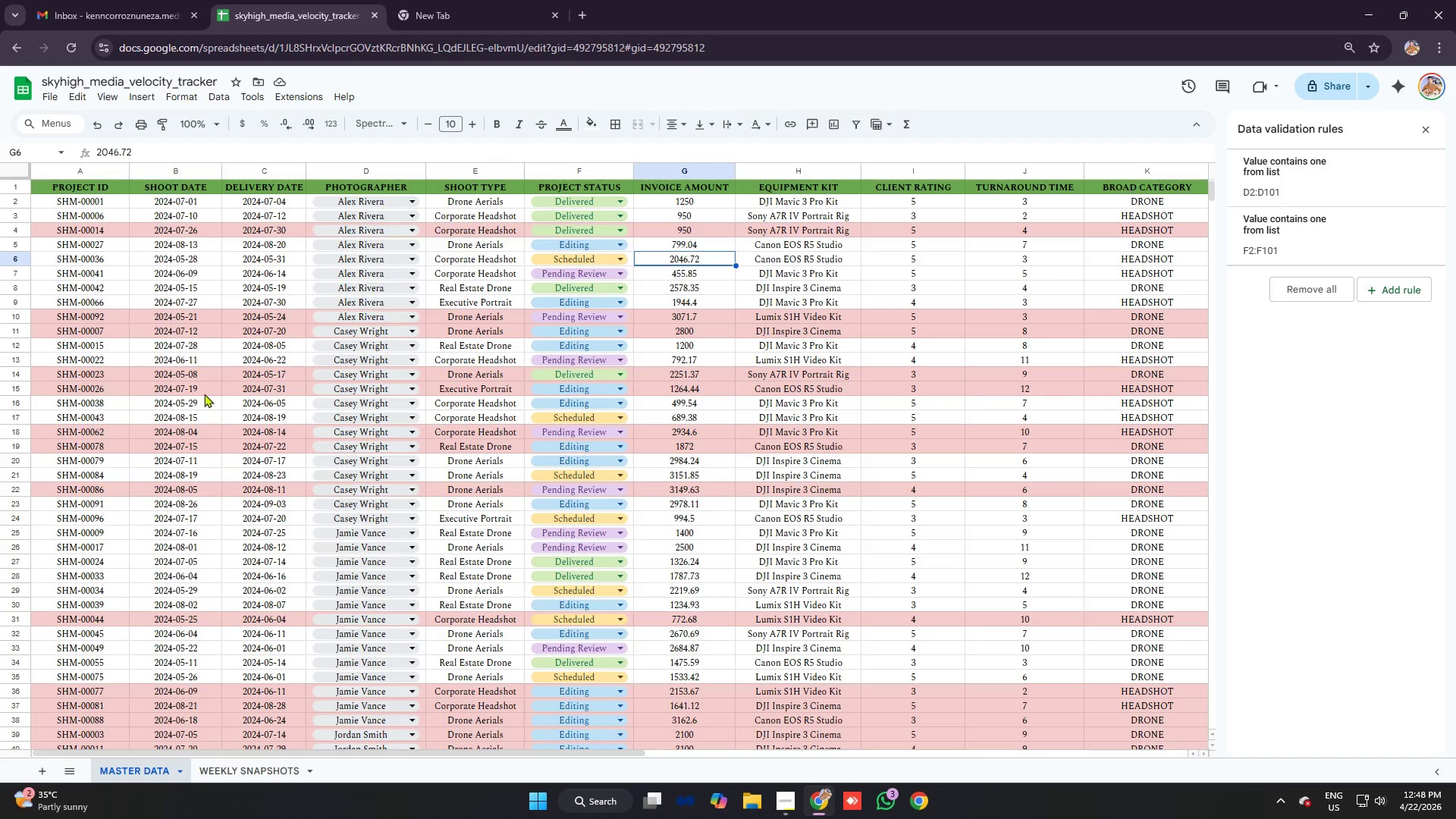 
left_click([261, 171])
 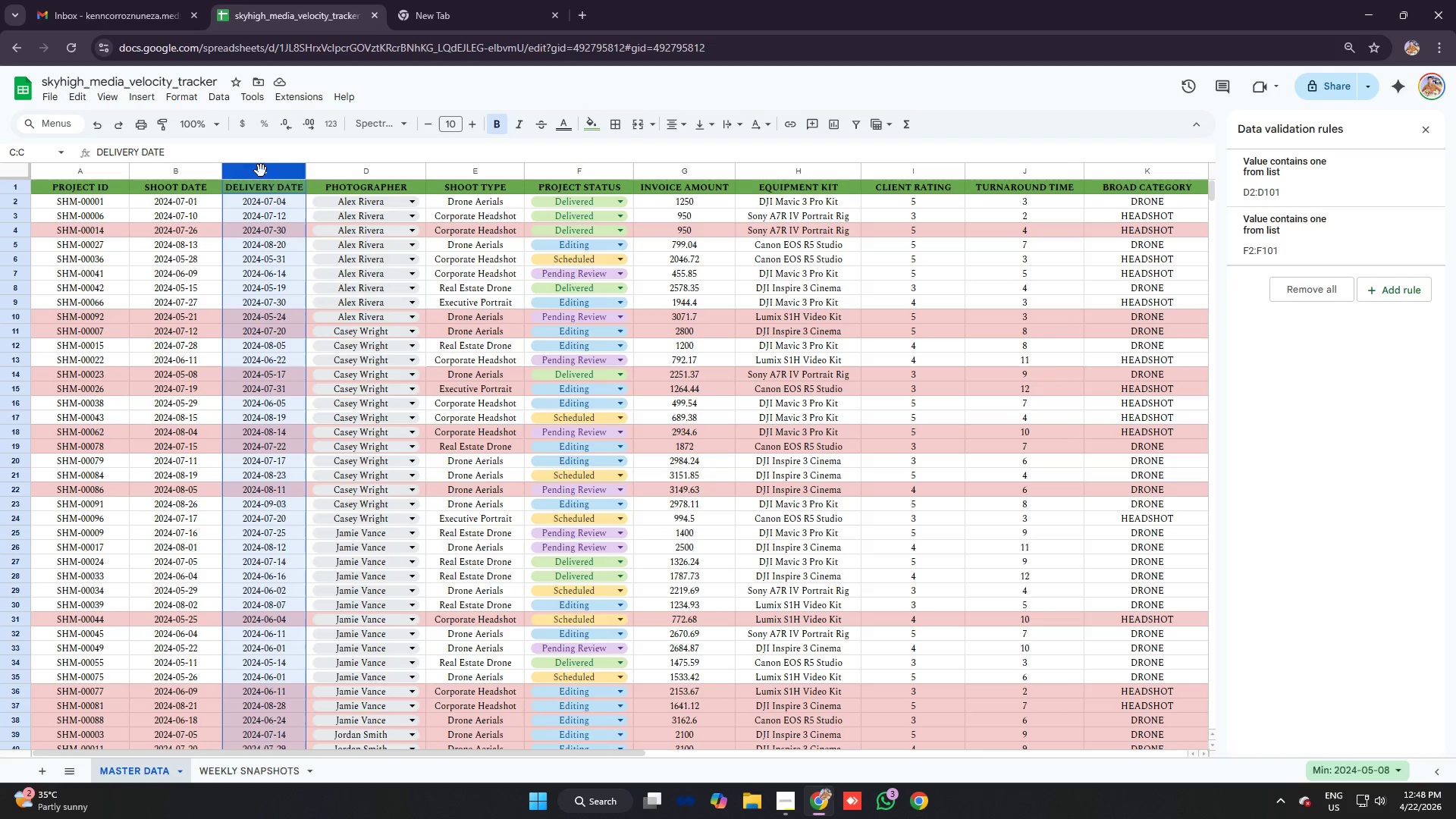 
right_click([261, 171])
 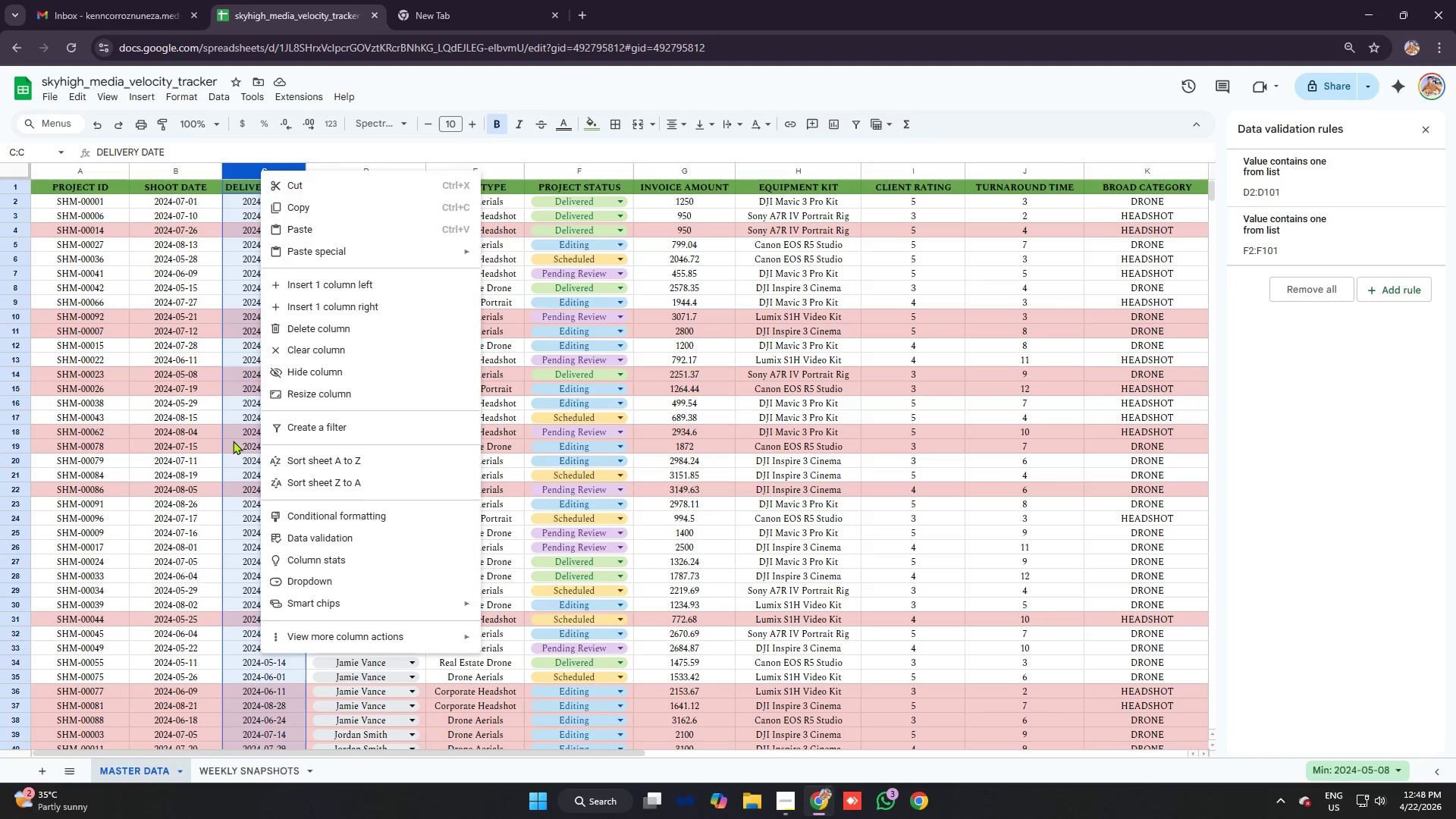 
left_click([196, 365])
 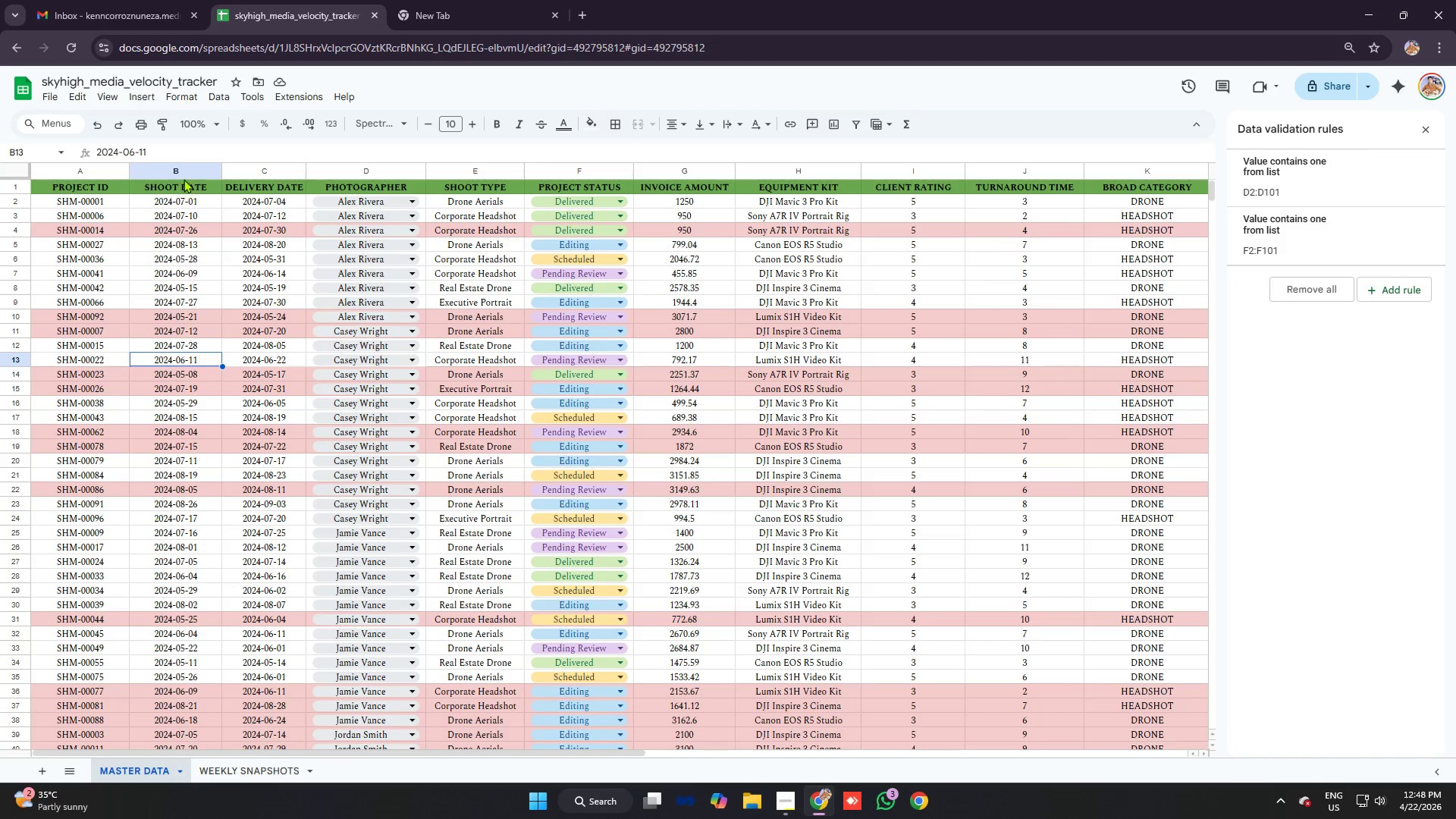 
left_click([183, 171])
 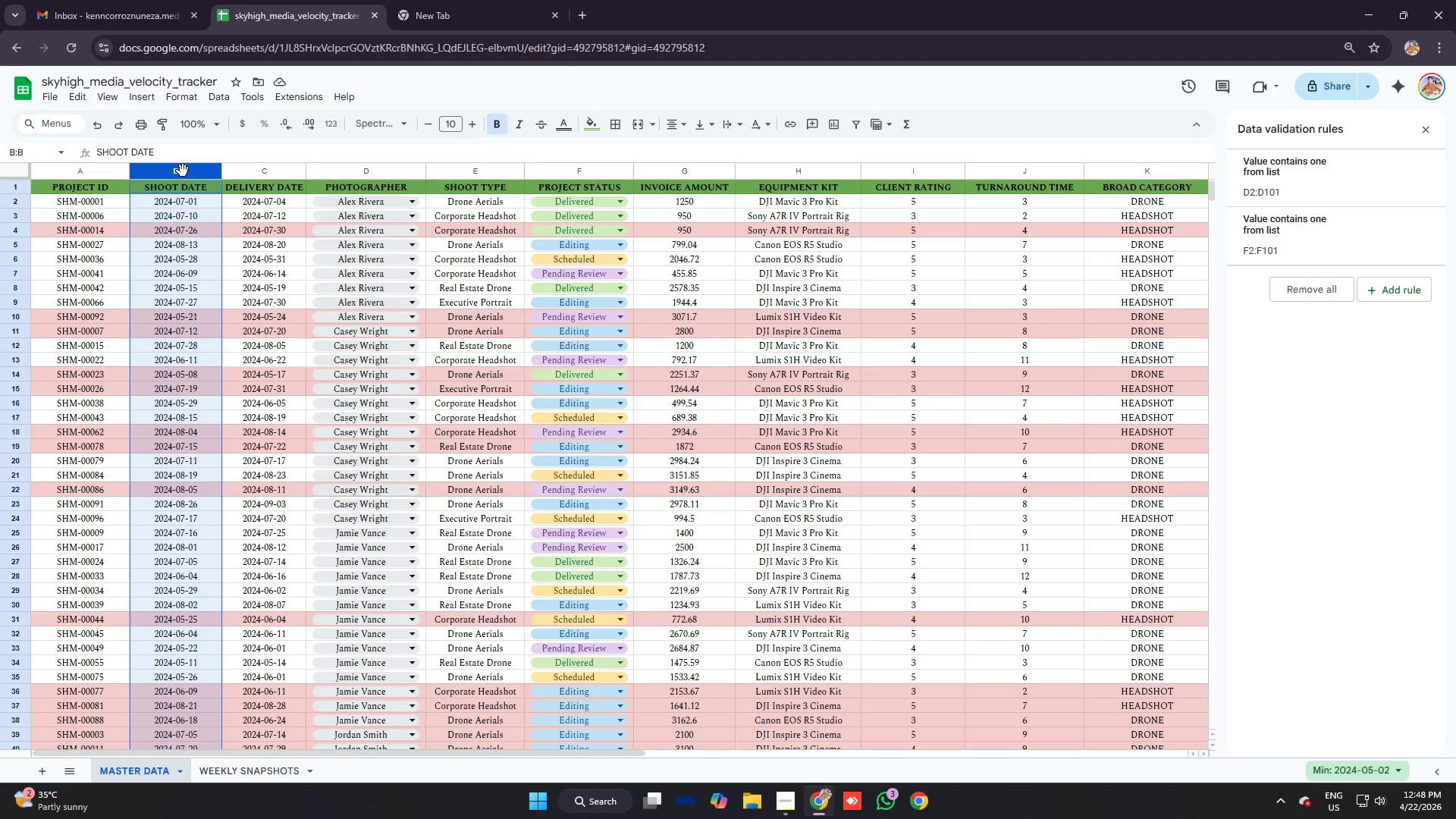 
right_click([183, 171])
 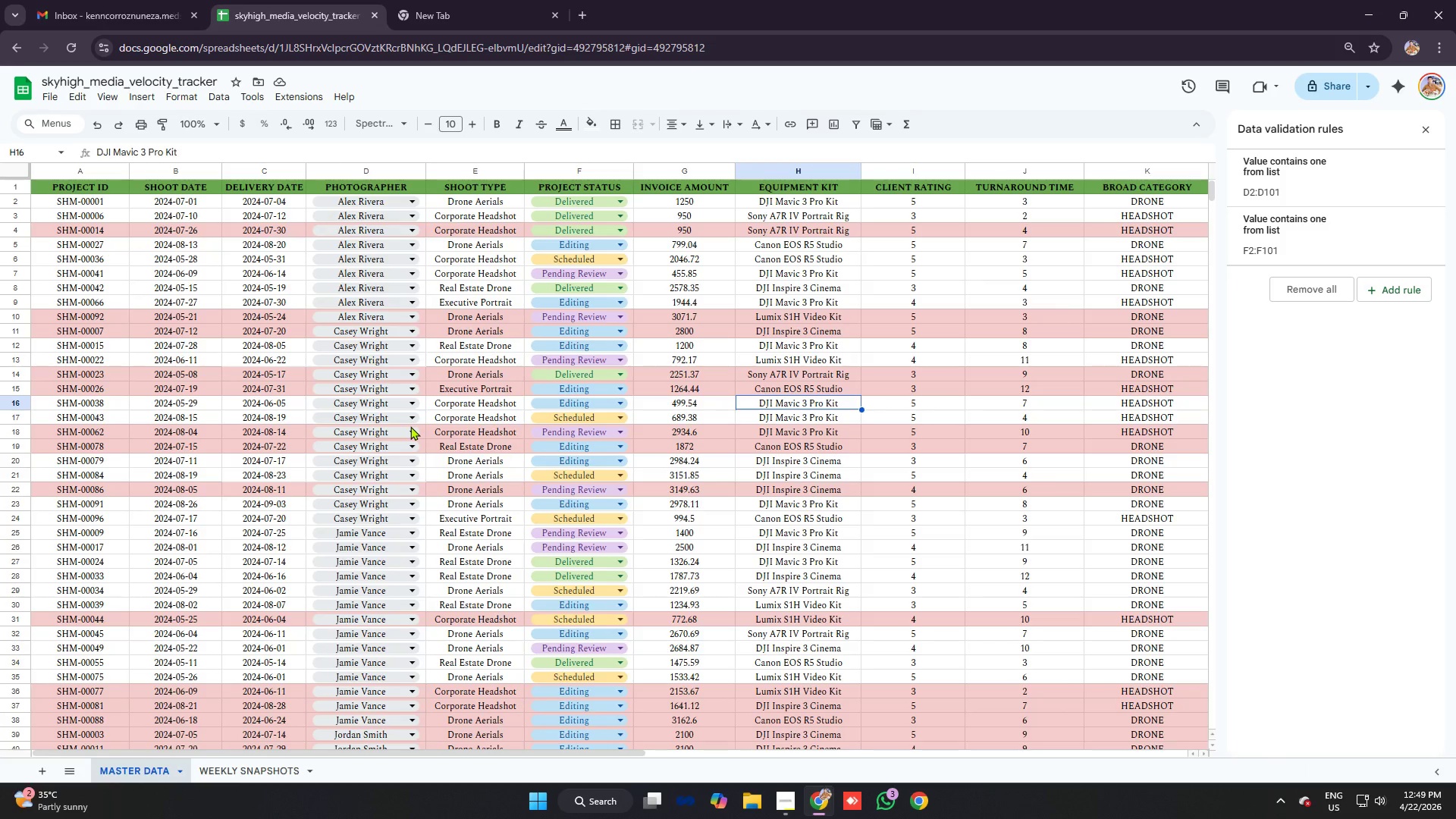 
wait(6.89)
 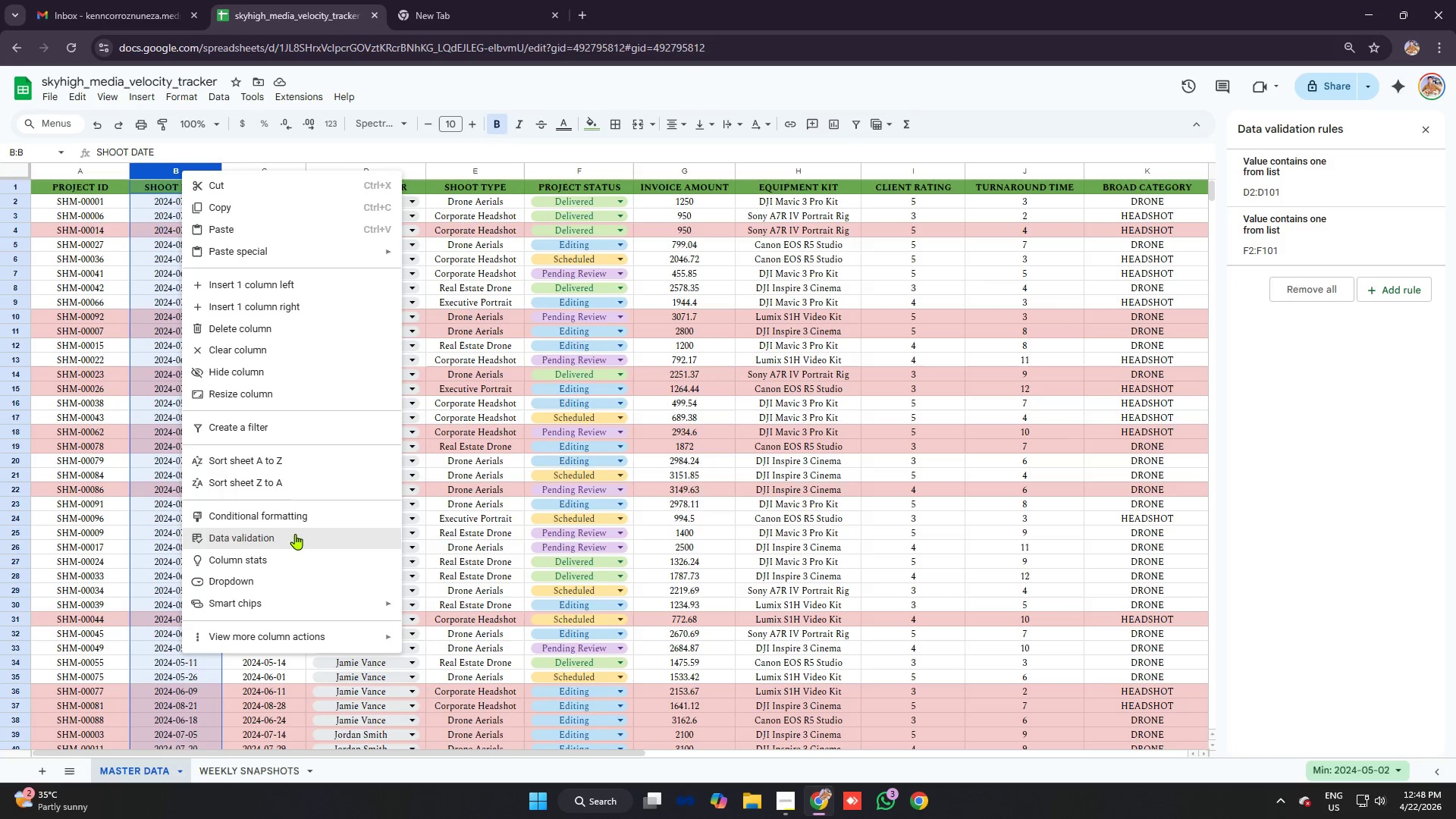 
left_click([1031, 205])
 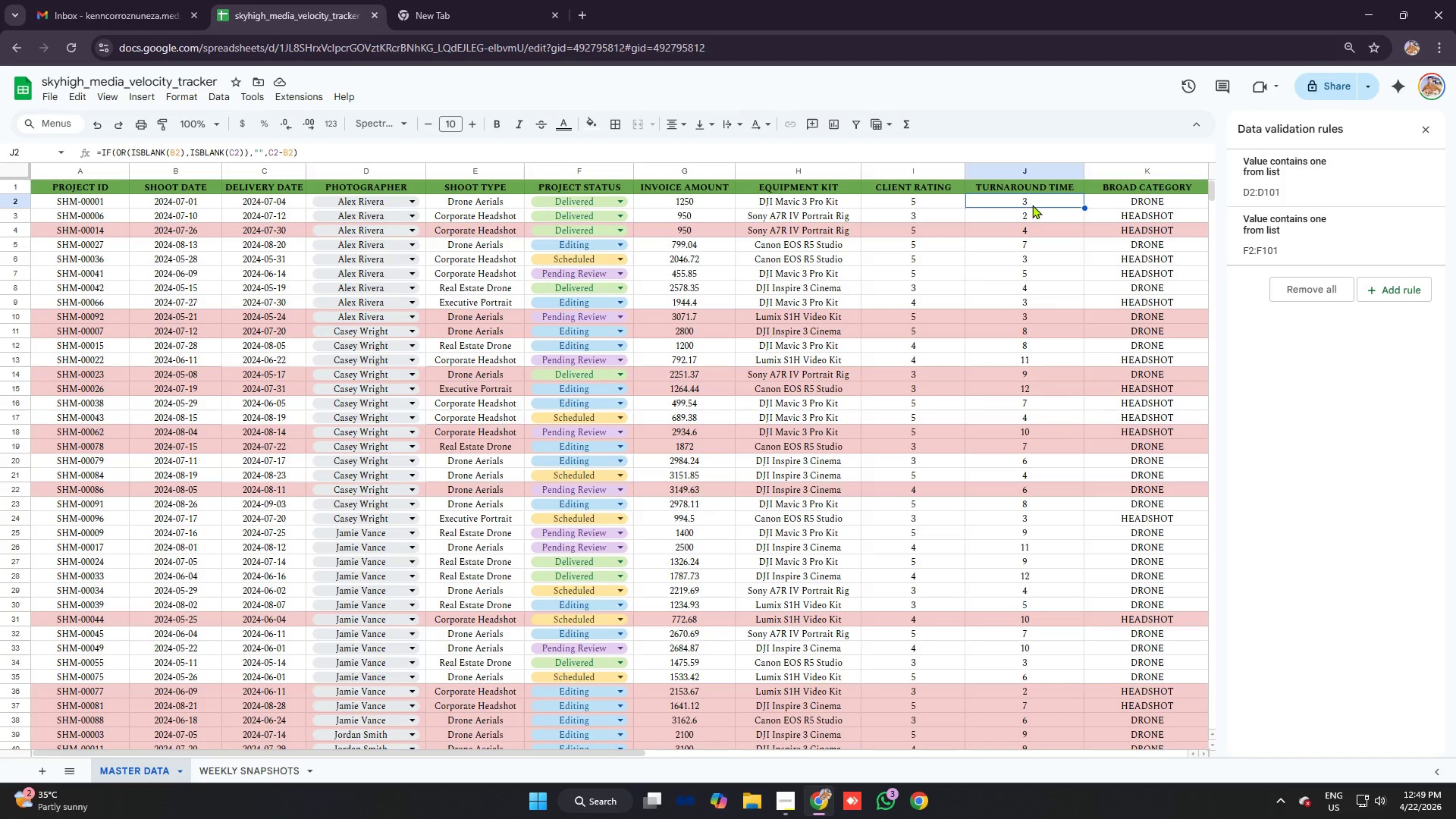 
key(ArrowDown)
 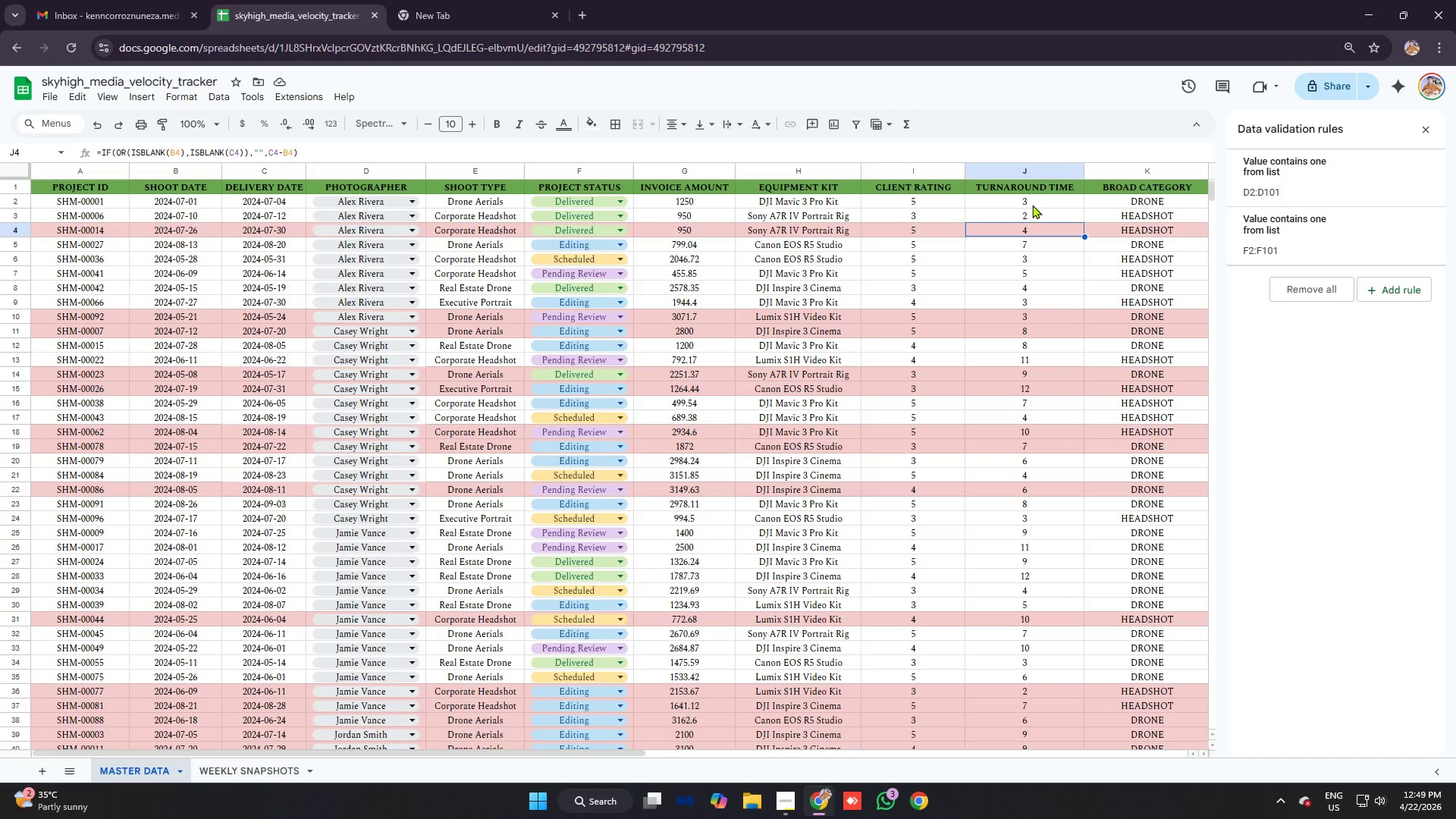 
key(ArrowDown)
 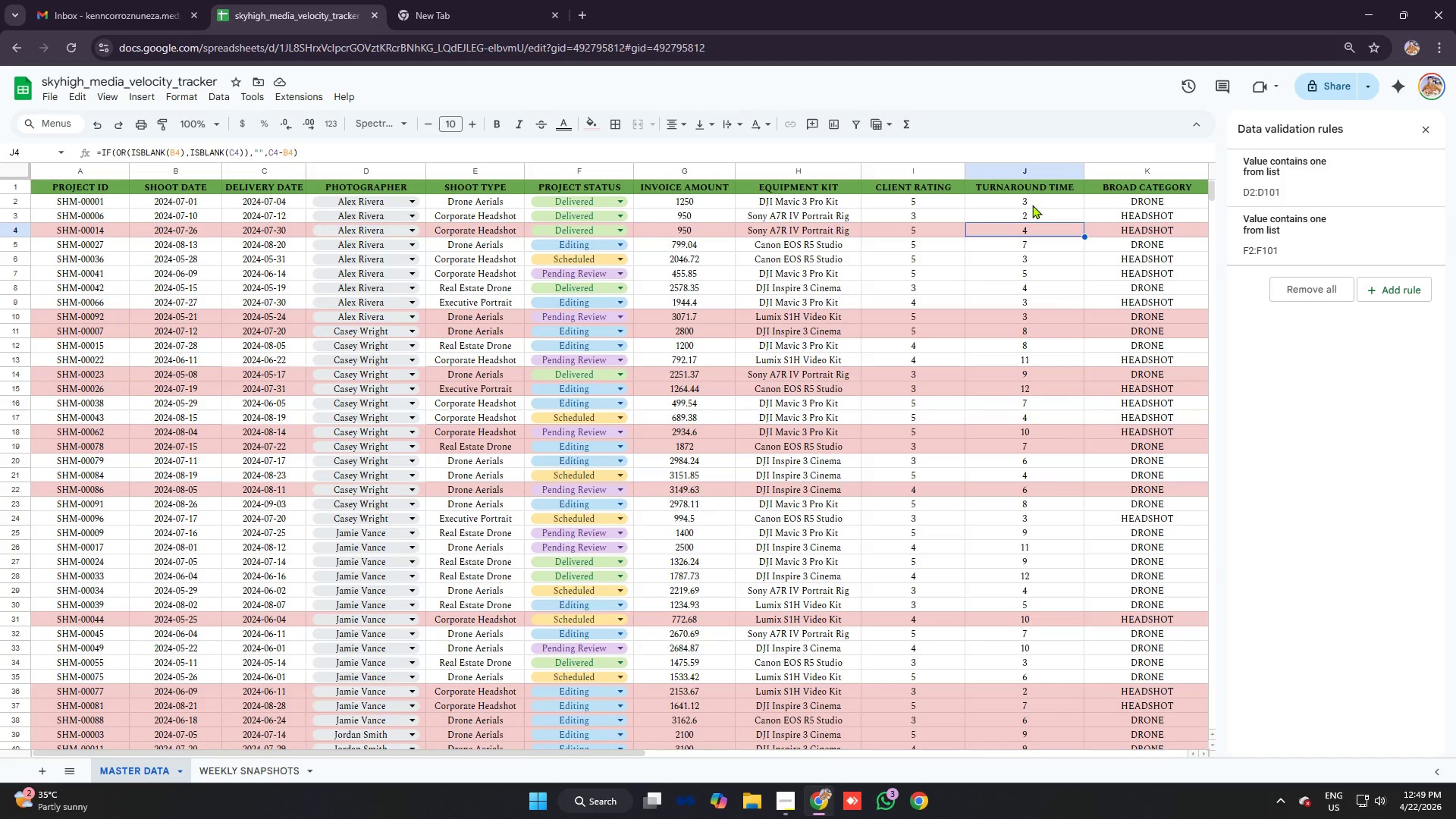 
key(ArrowDown)
 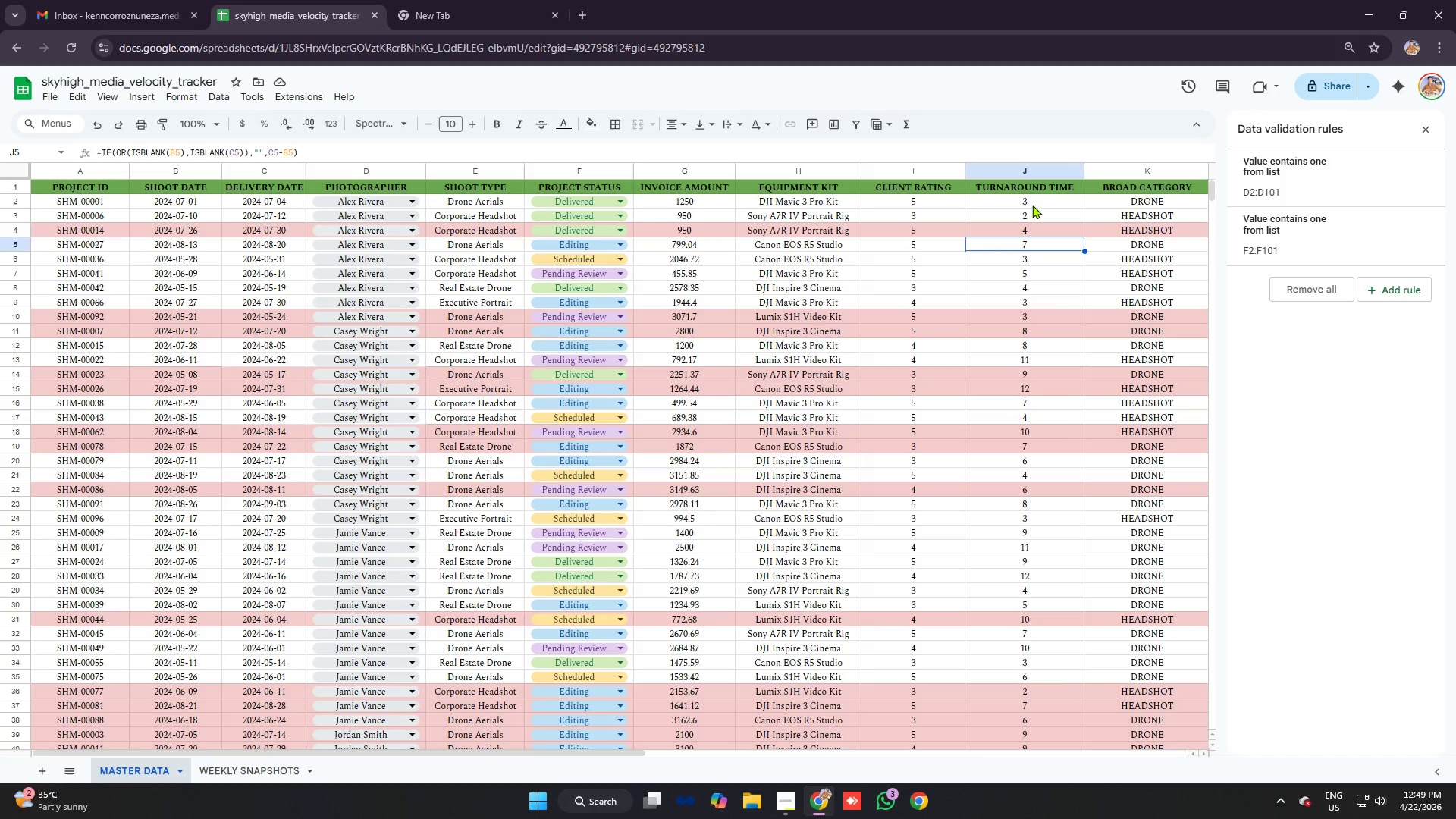 
key(ArrowUp)
 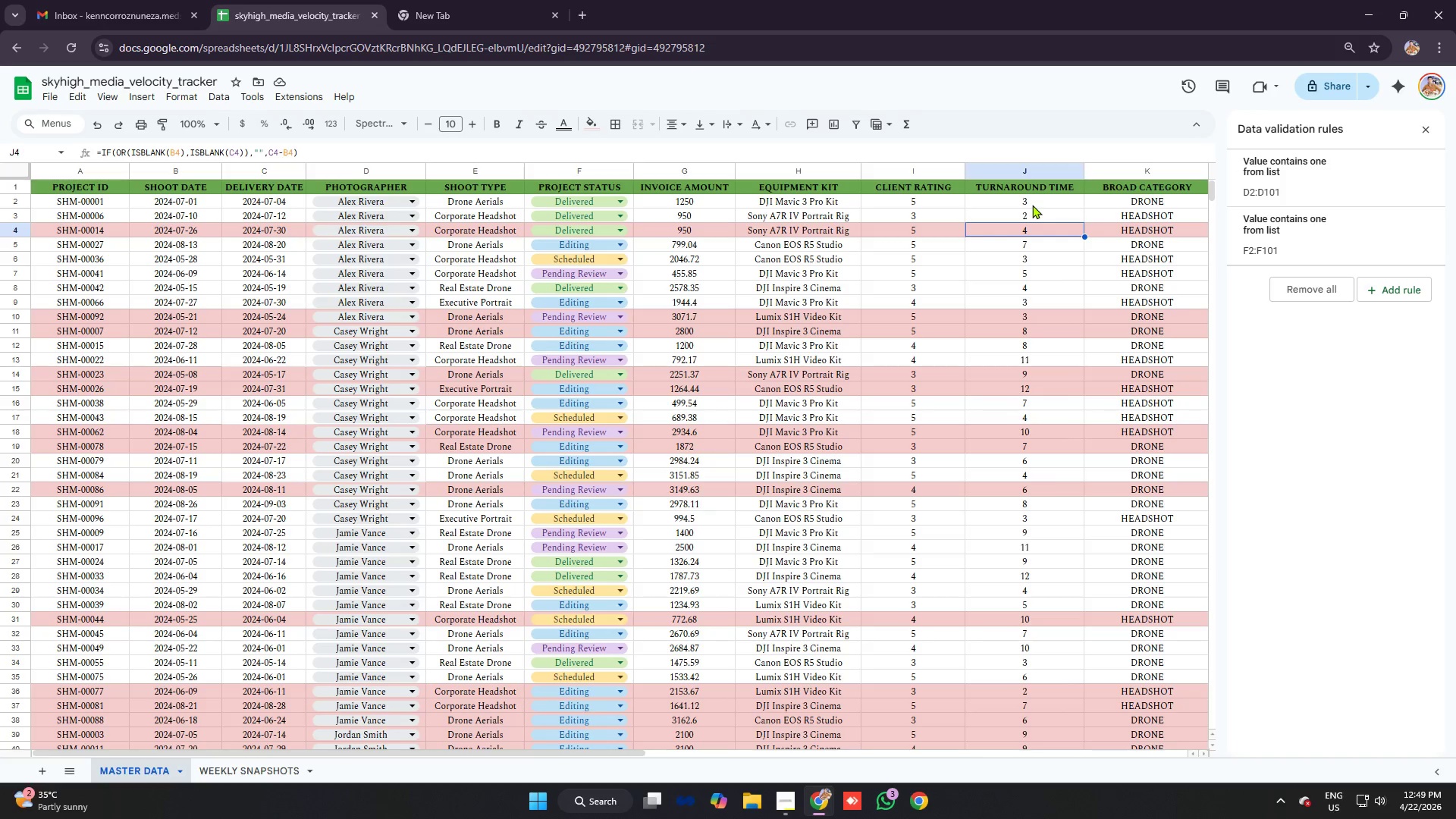 
key(ArrowDown)
 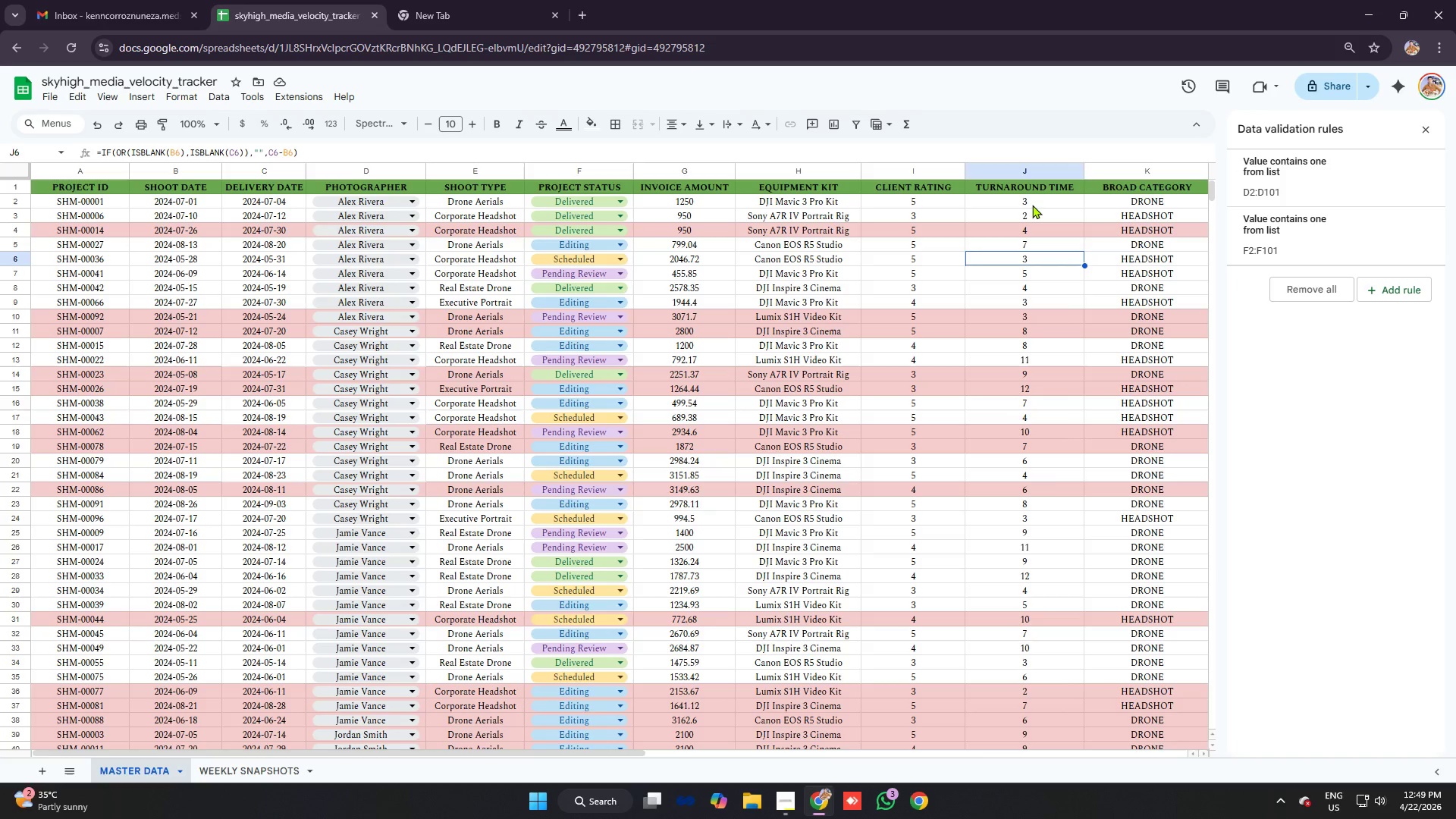 
key(ArrowDown)
 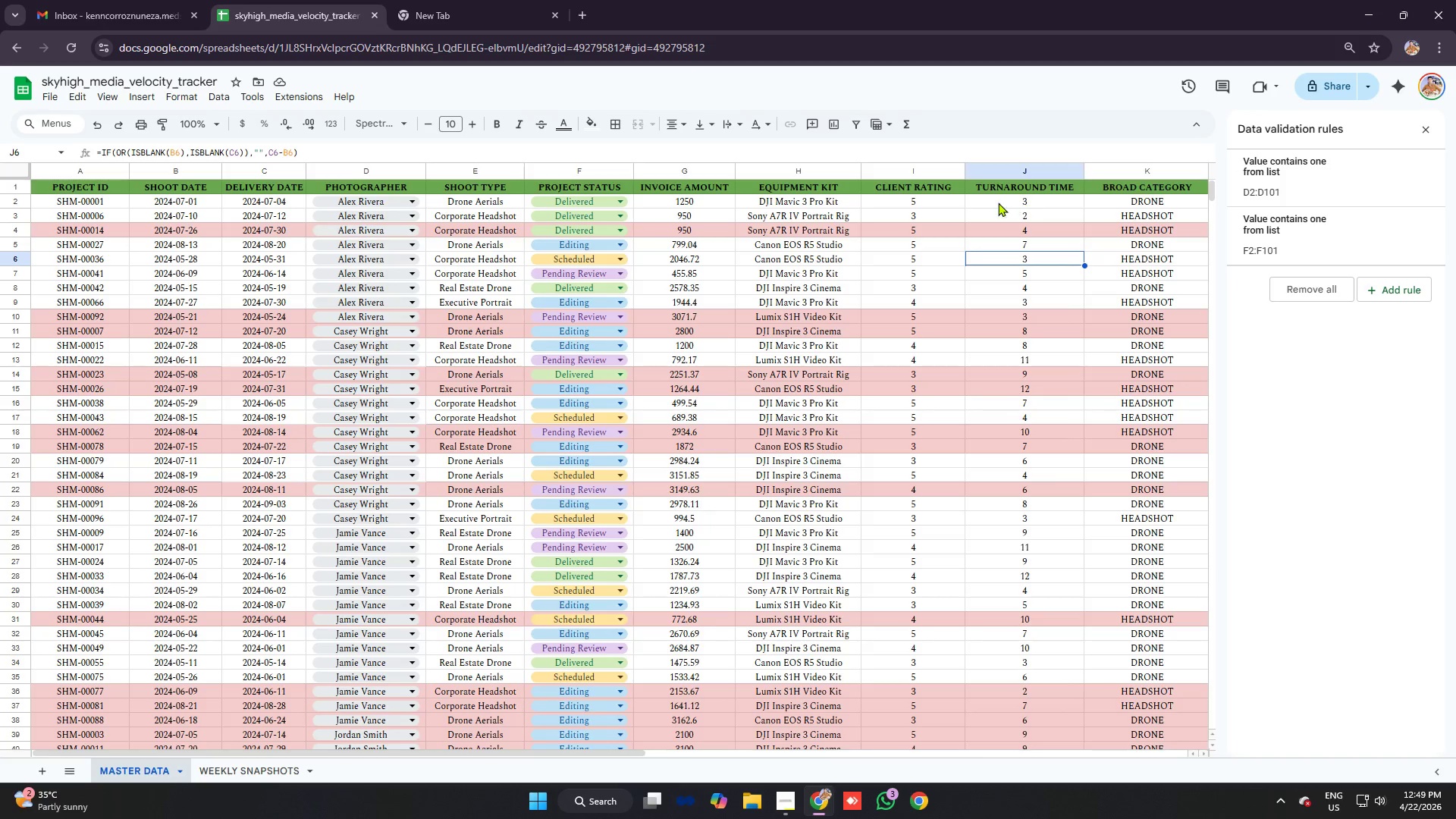 
left_click([931, 202])
 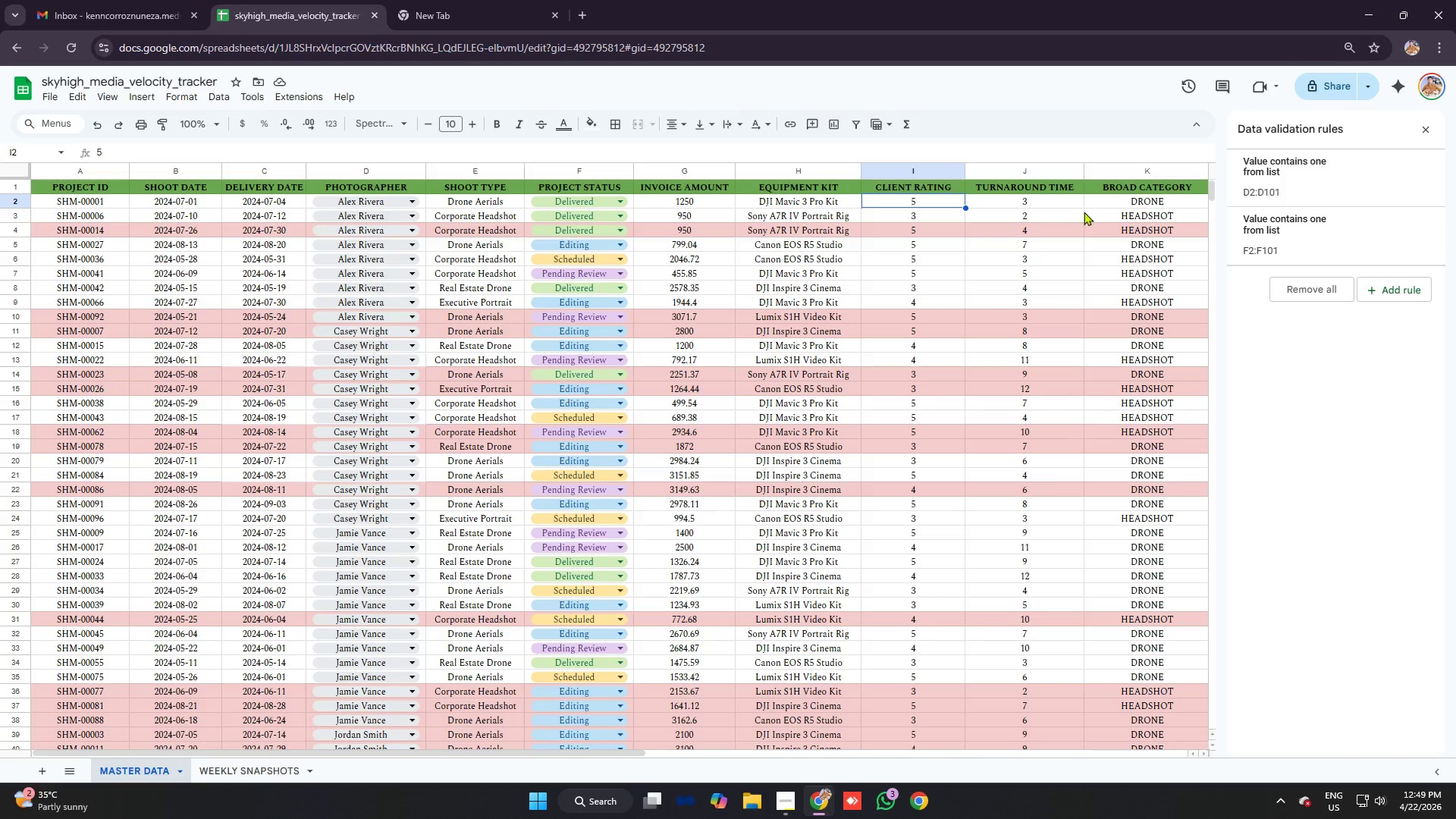 
left_click([1129, 206])
 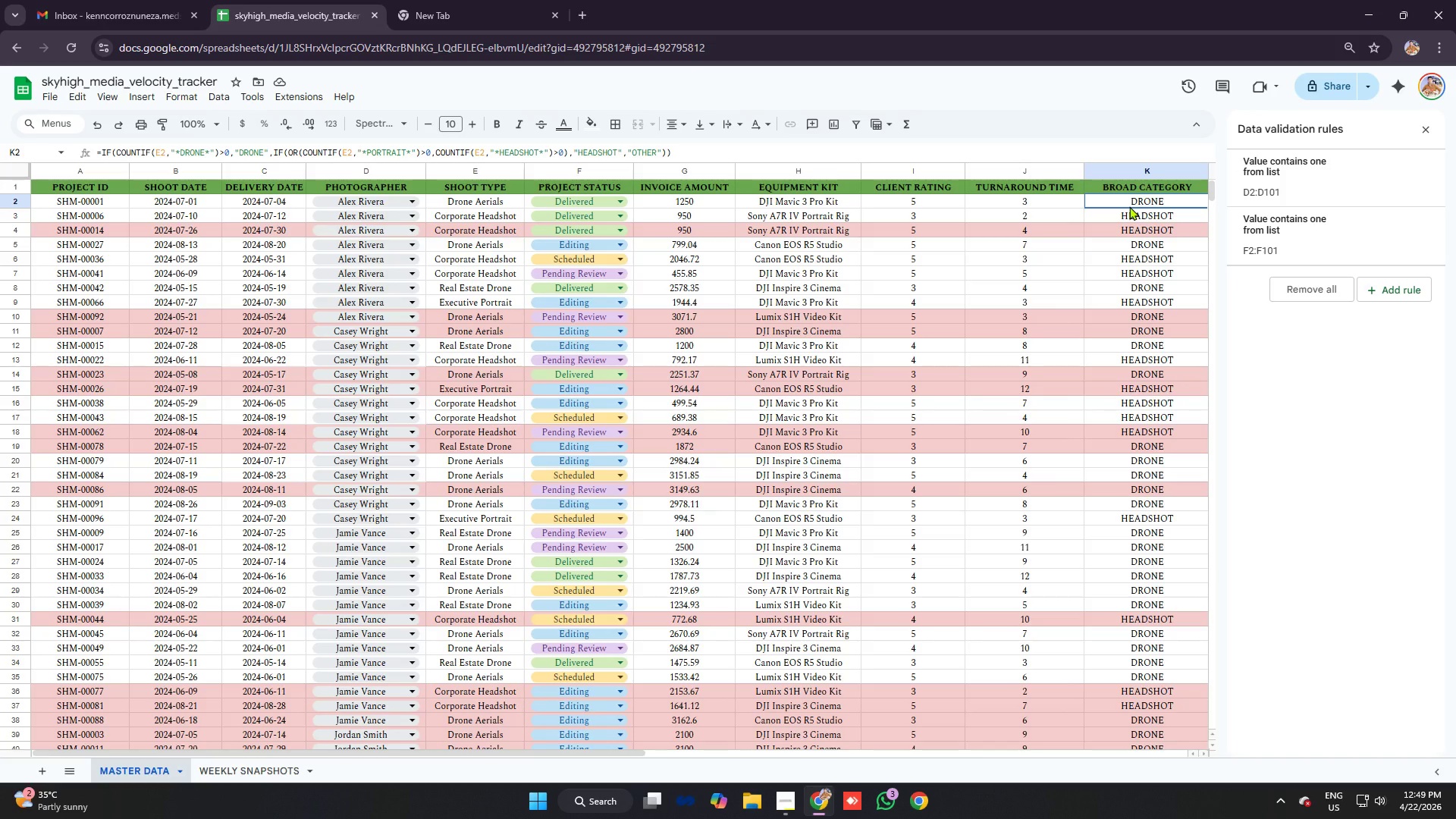 
key(ArrowDown)
 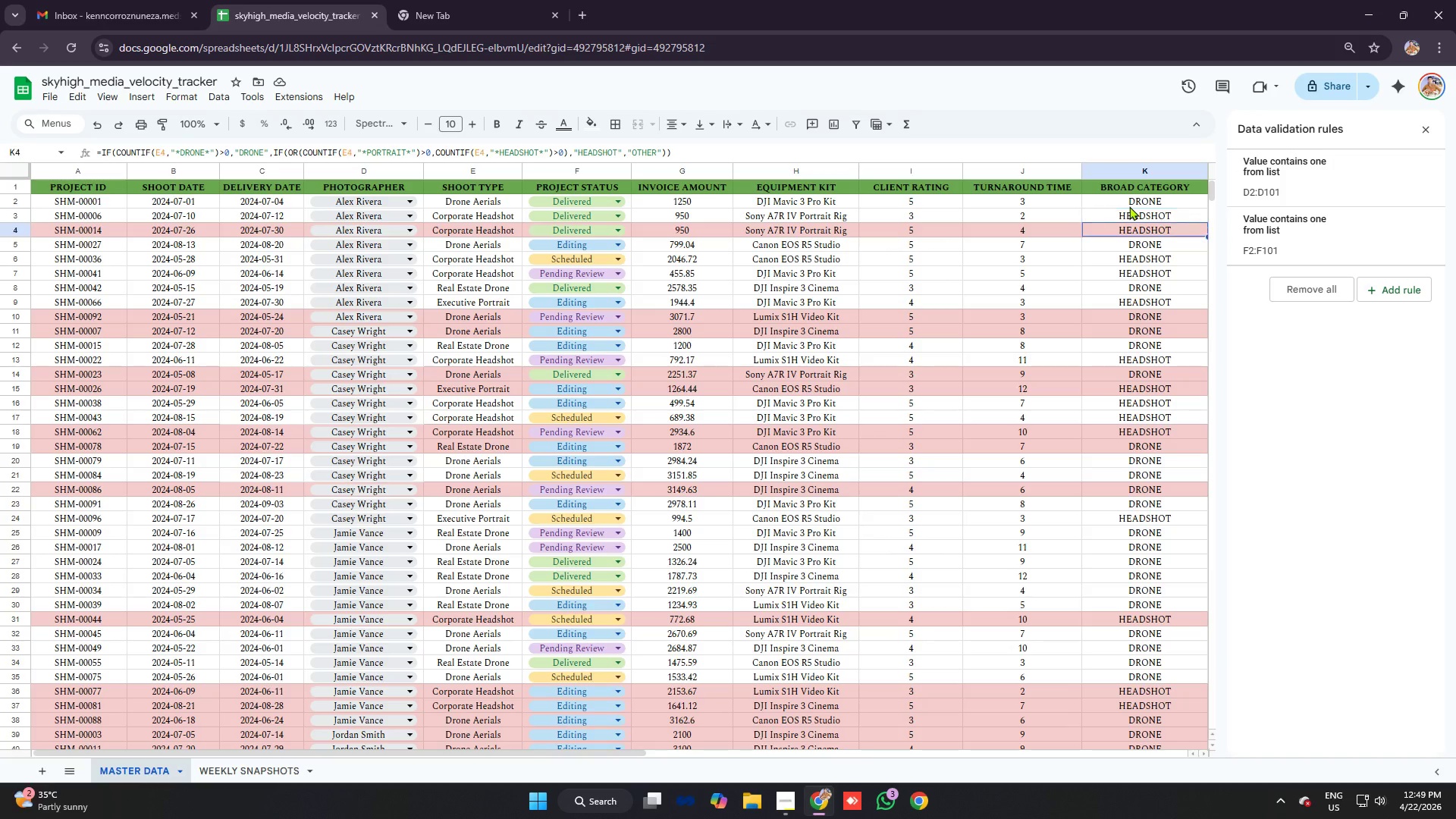 
key(ArrowDown)
 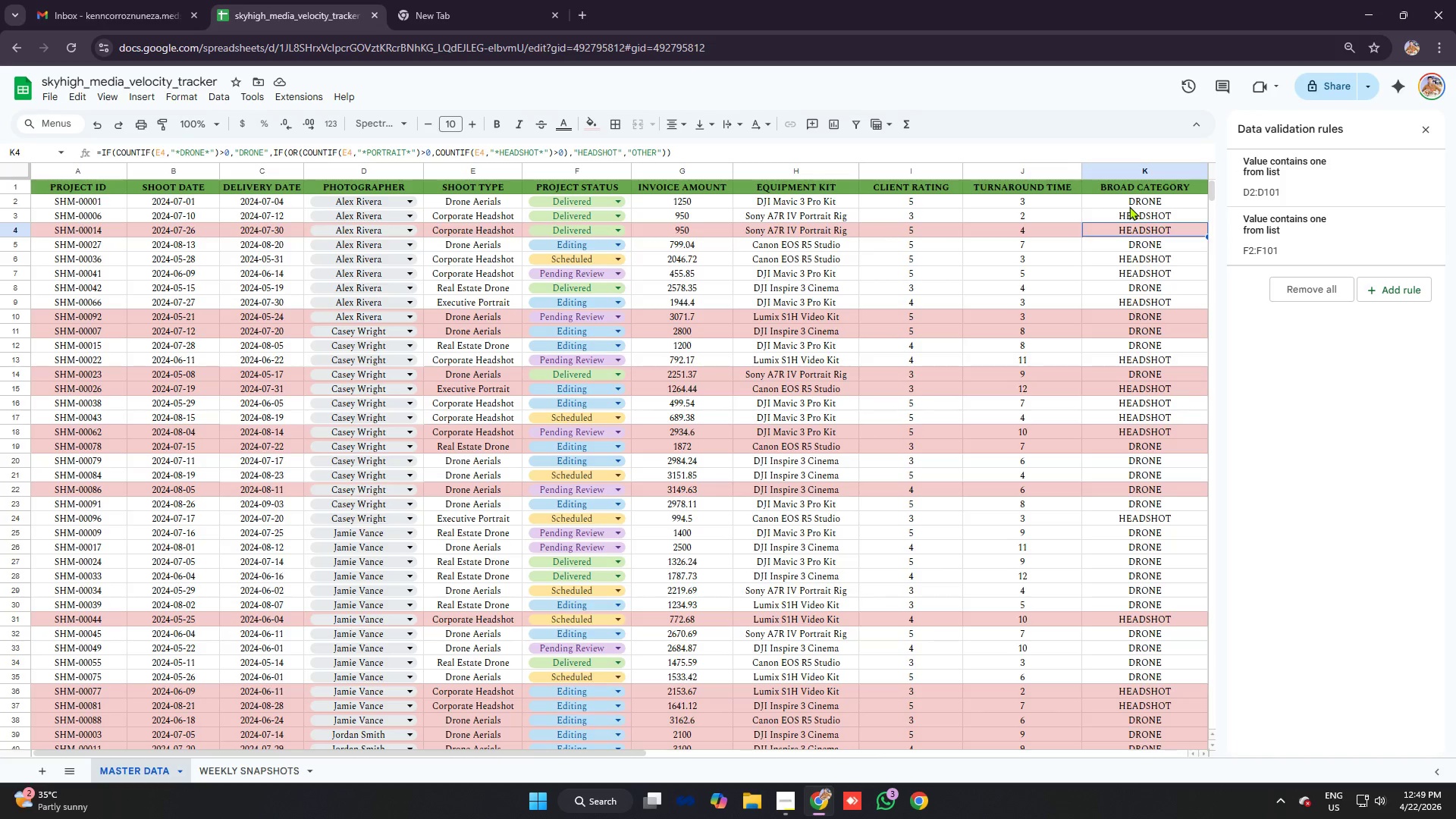 
key(ArrowDown)
 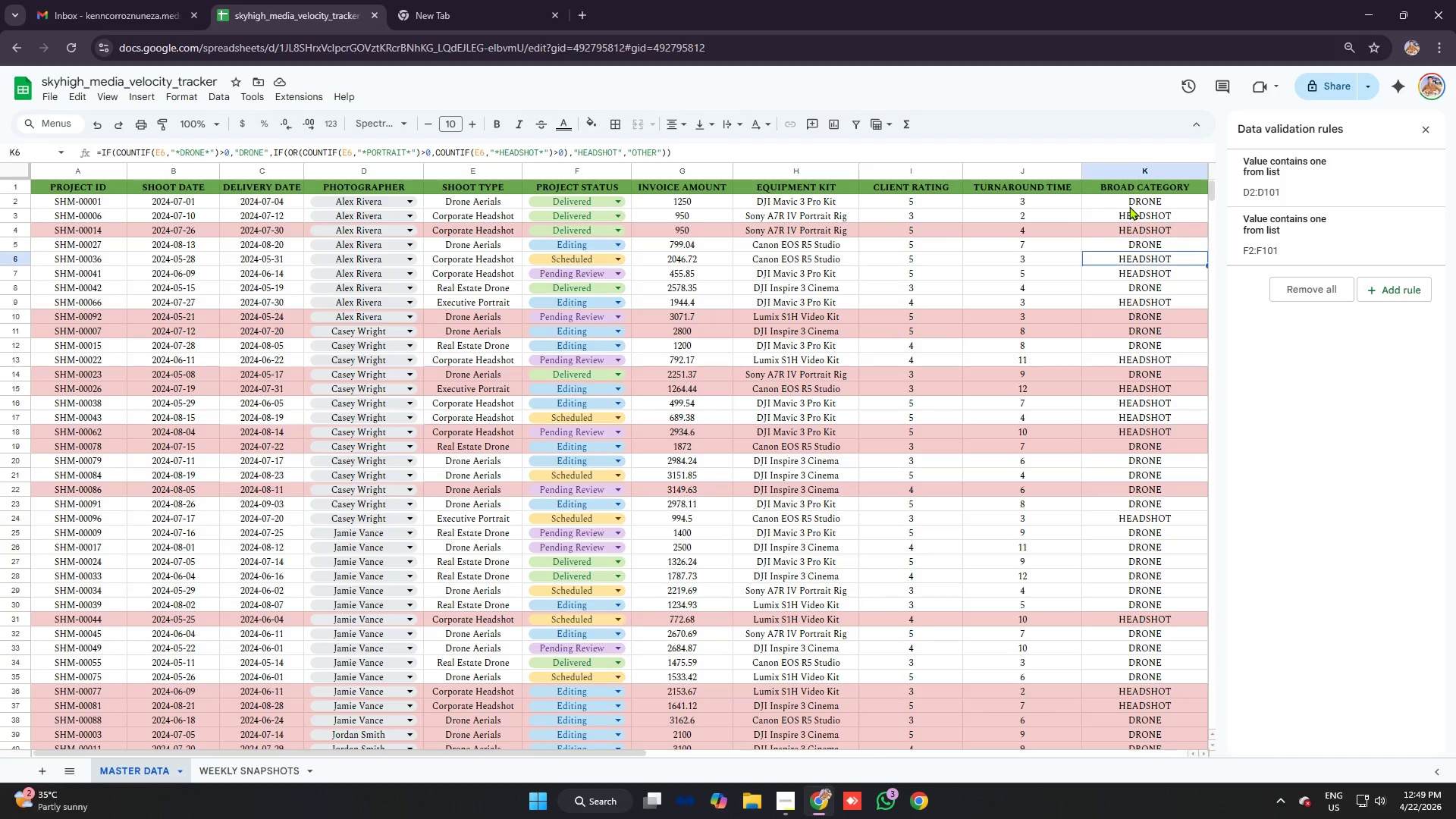 
key(ArrowDown)
 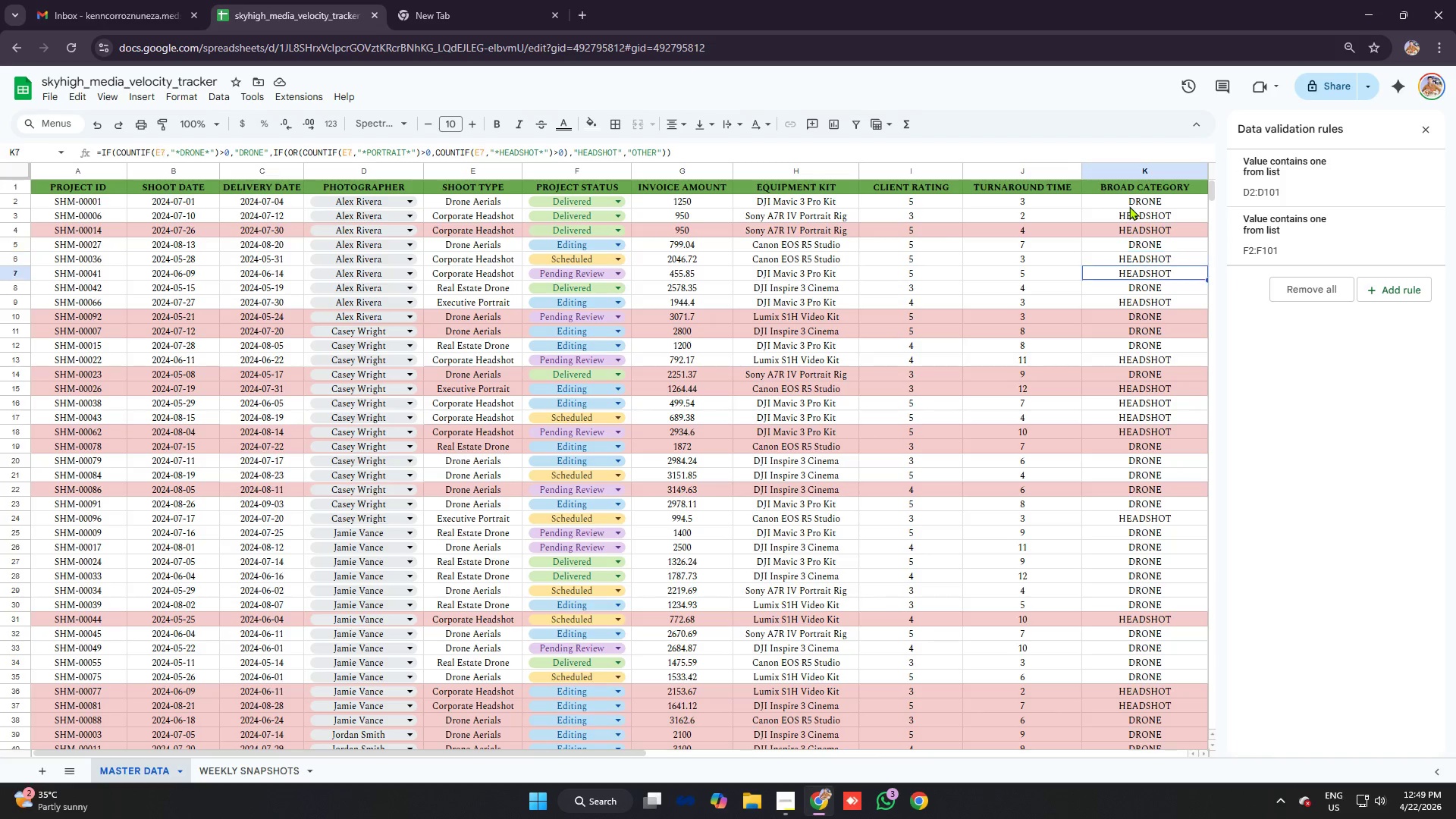 
key(ArrowDown)
 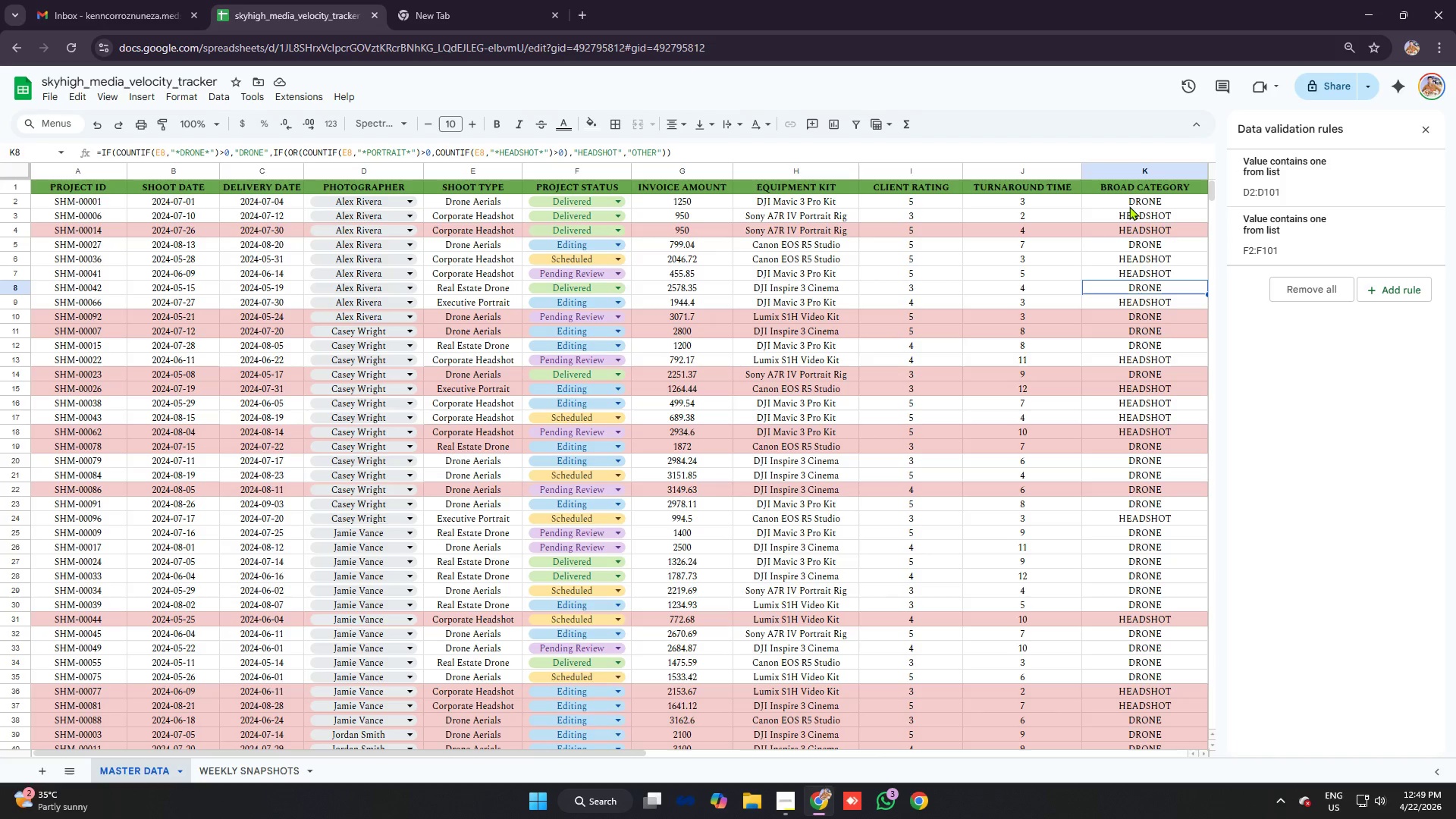 
key(ArrowDown)
 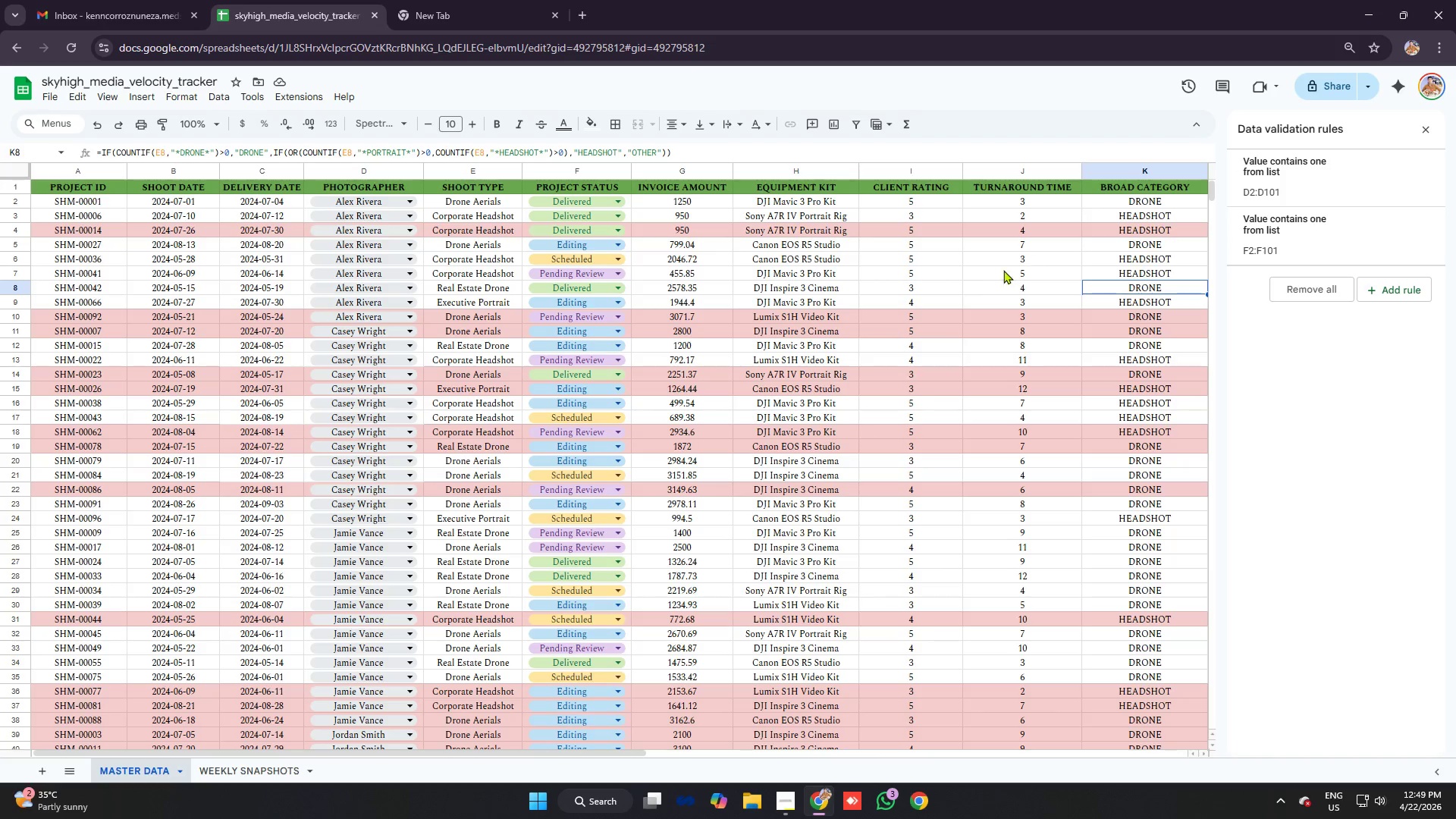 
left_click([968, 280])
 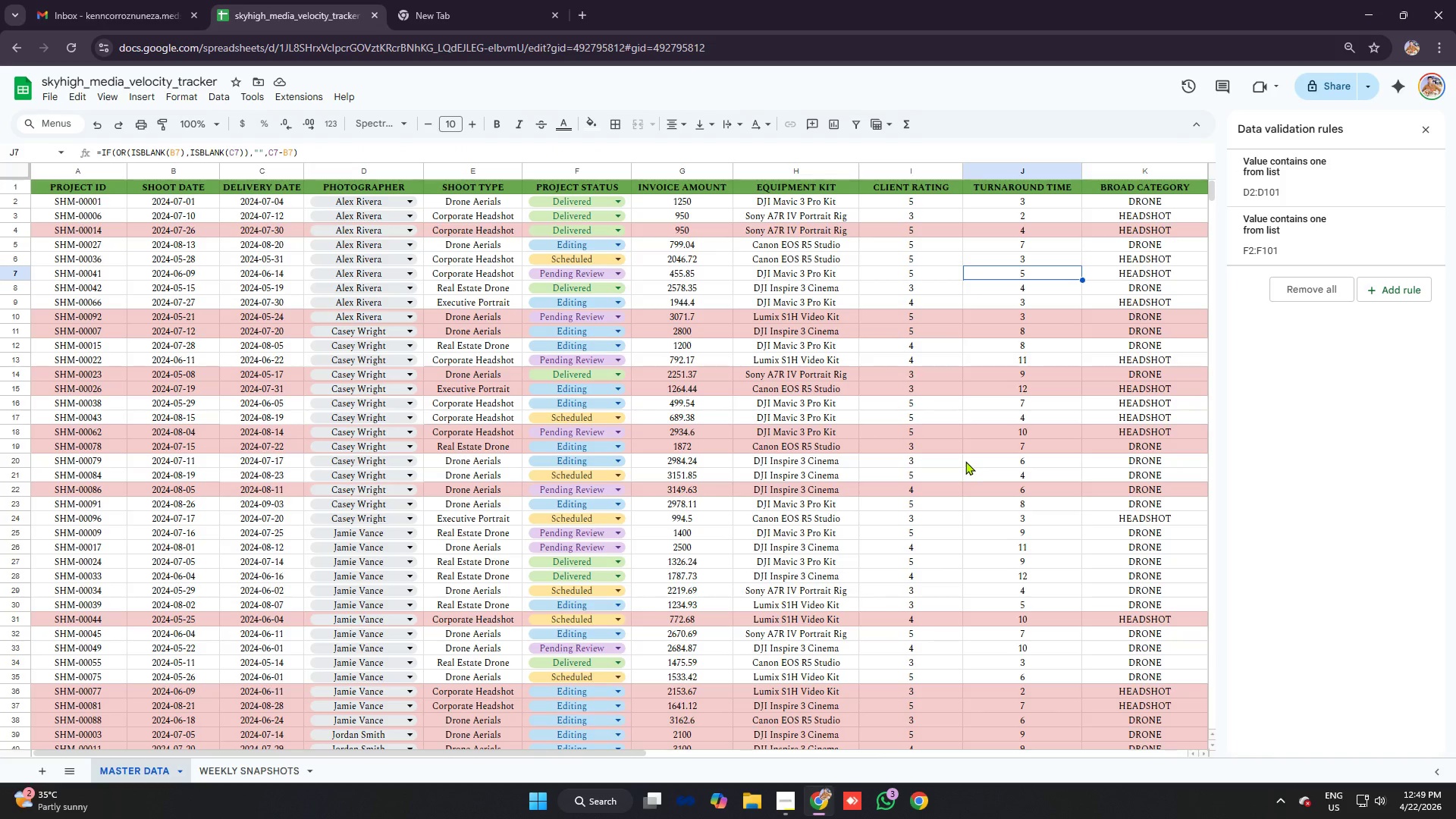 
wait(9.83)
 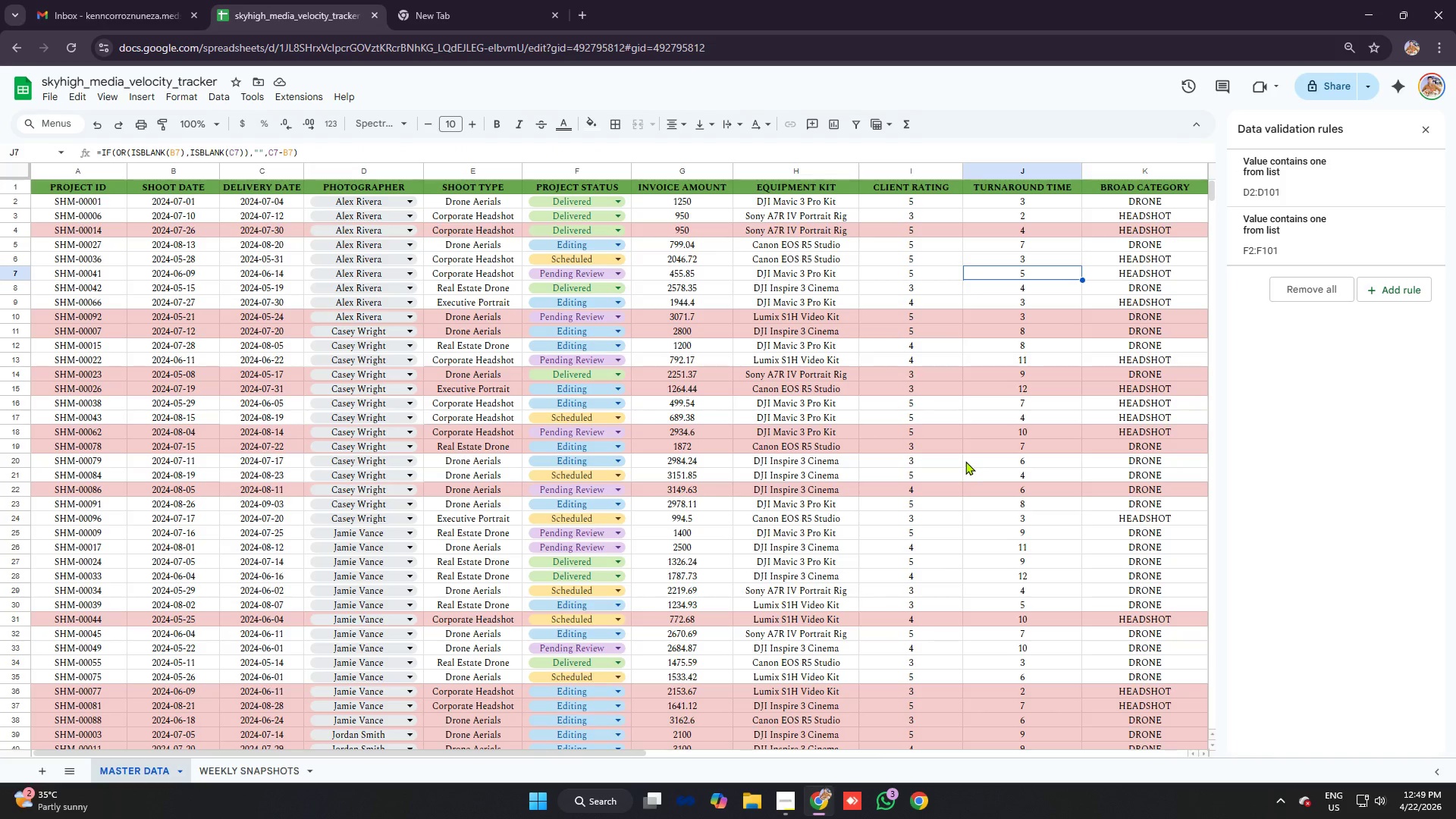 
scroll: coordinate [800, 471], scroll_direction: down, amount: 6.0
 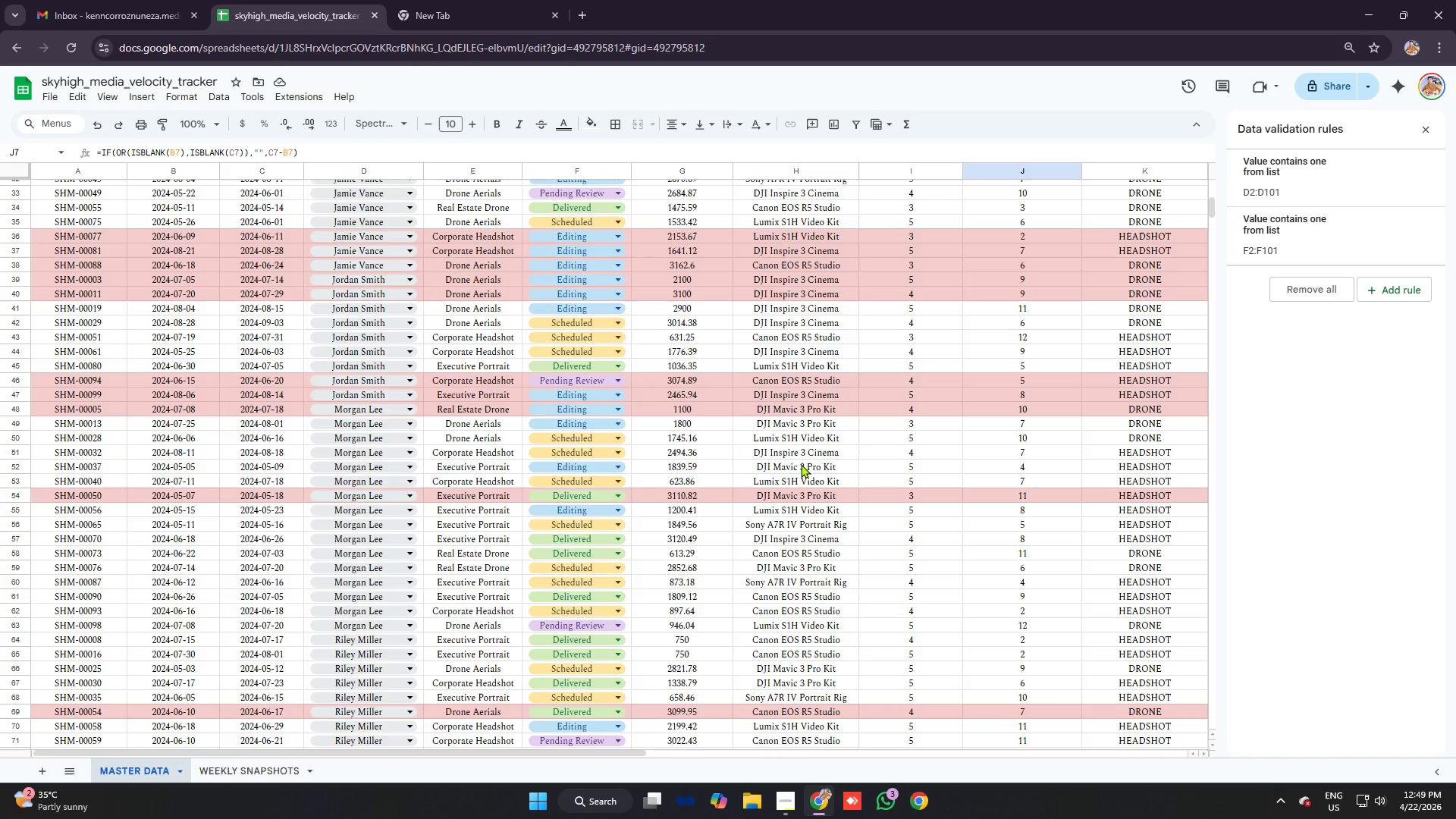 
scroll: coordinate [802, 463], scroll_direction: up, amount: 12.0
 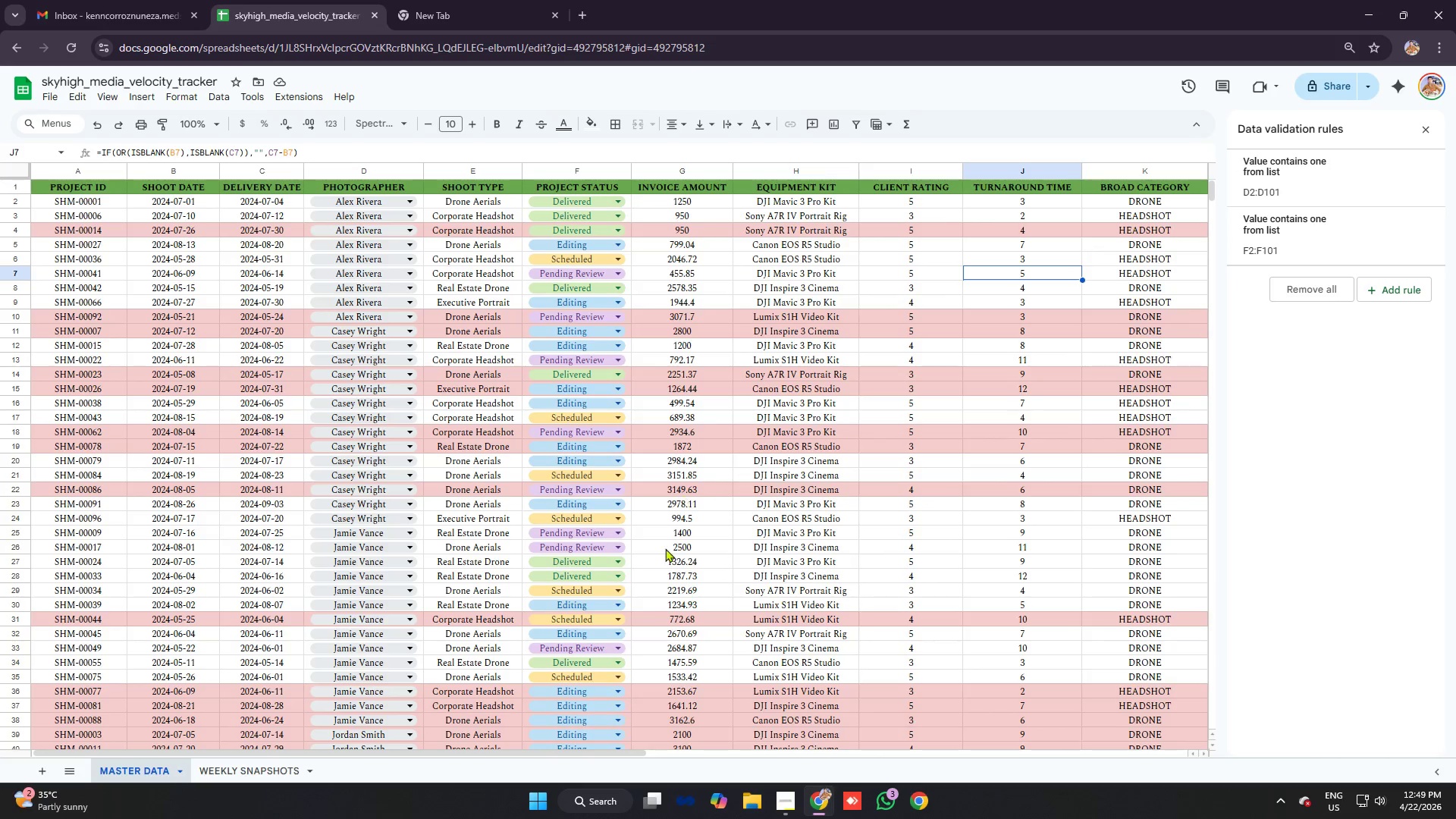 
scroll: coordinate [683, 538], scroll_direction: down, amount: 3.0
 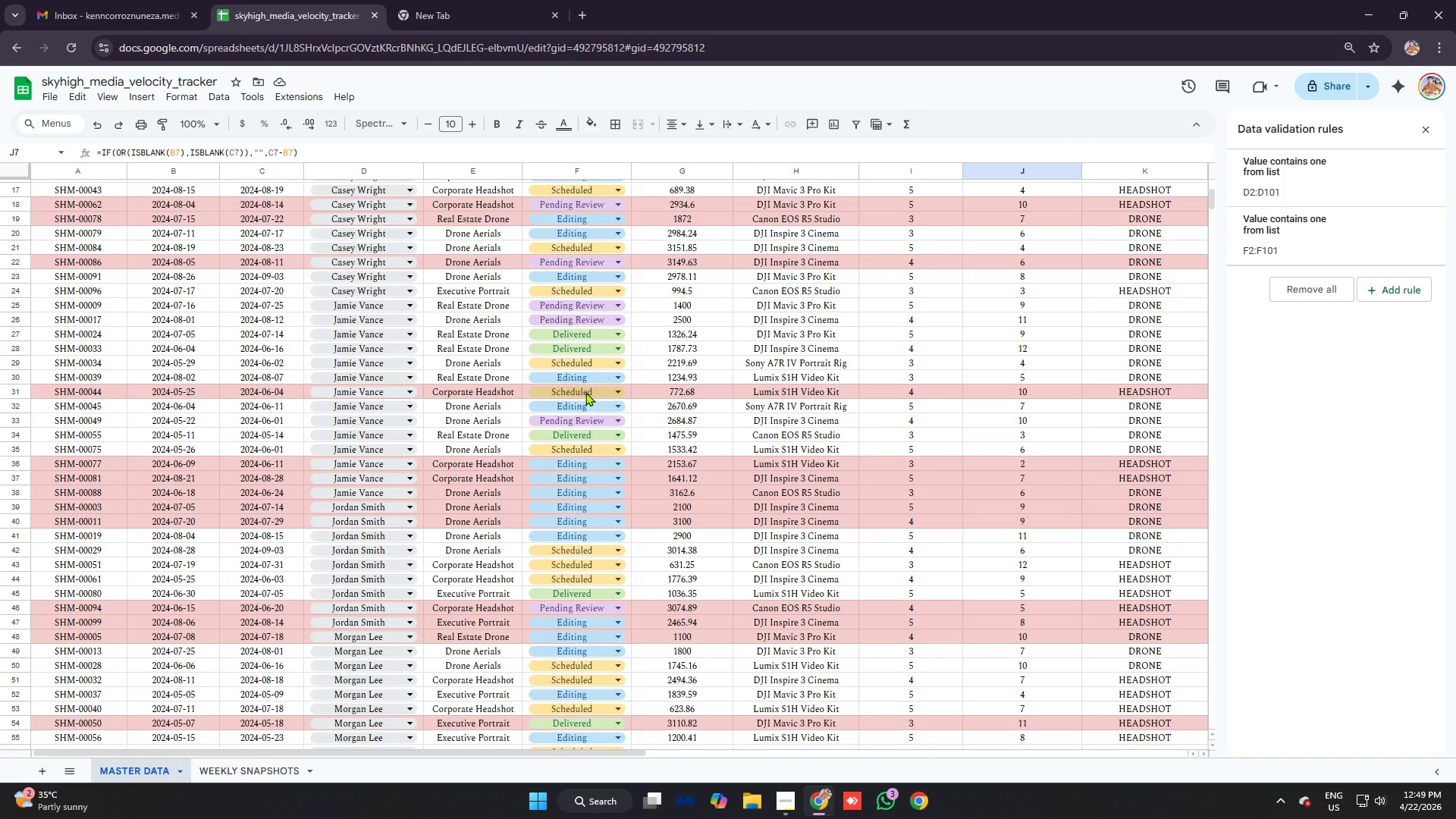 
wait(16.56)
 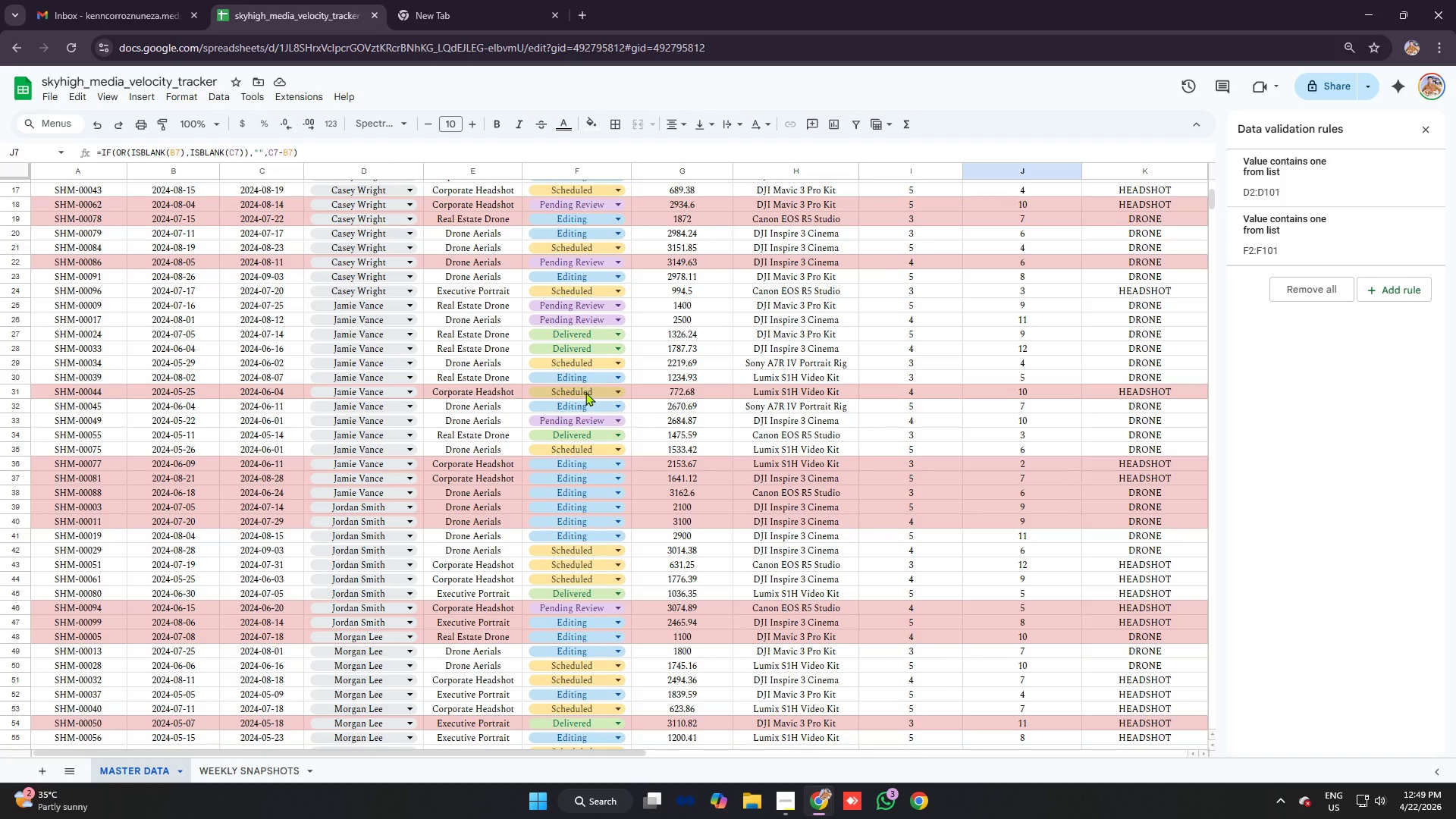 
scroll: coordinate [654, 350], scroll_direction: down, amount: 5.0
 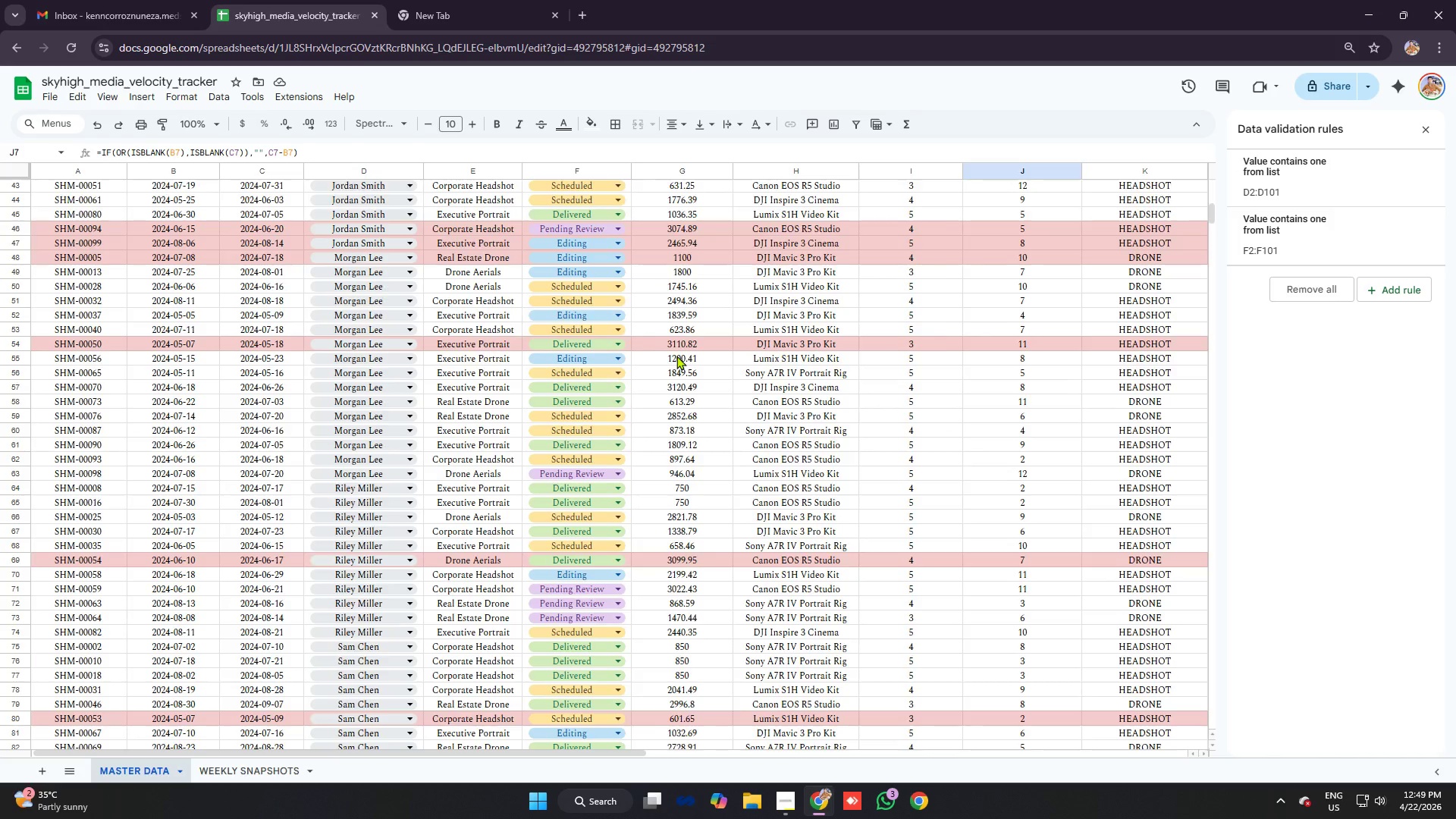 
scroll: coordinate [678, 356], scroll_direction: up, amount: 9.0
 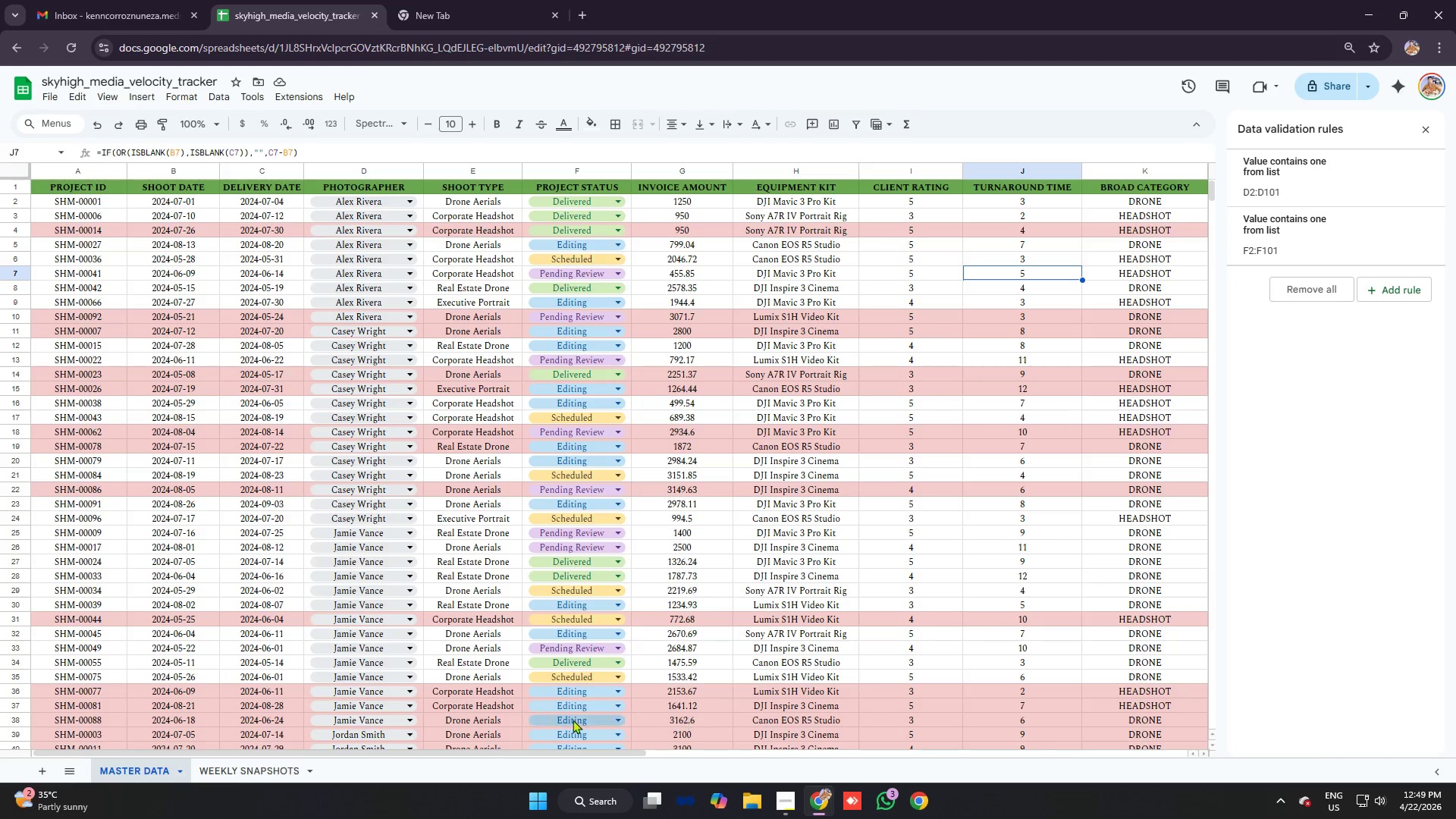 
left_click([262, 772])
 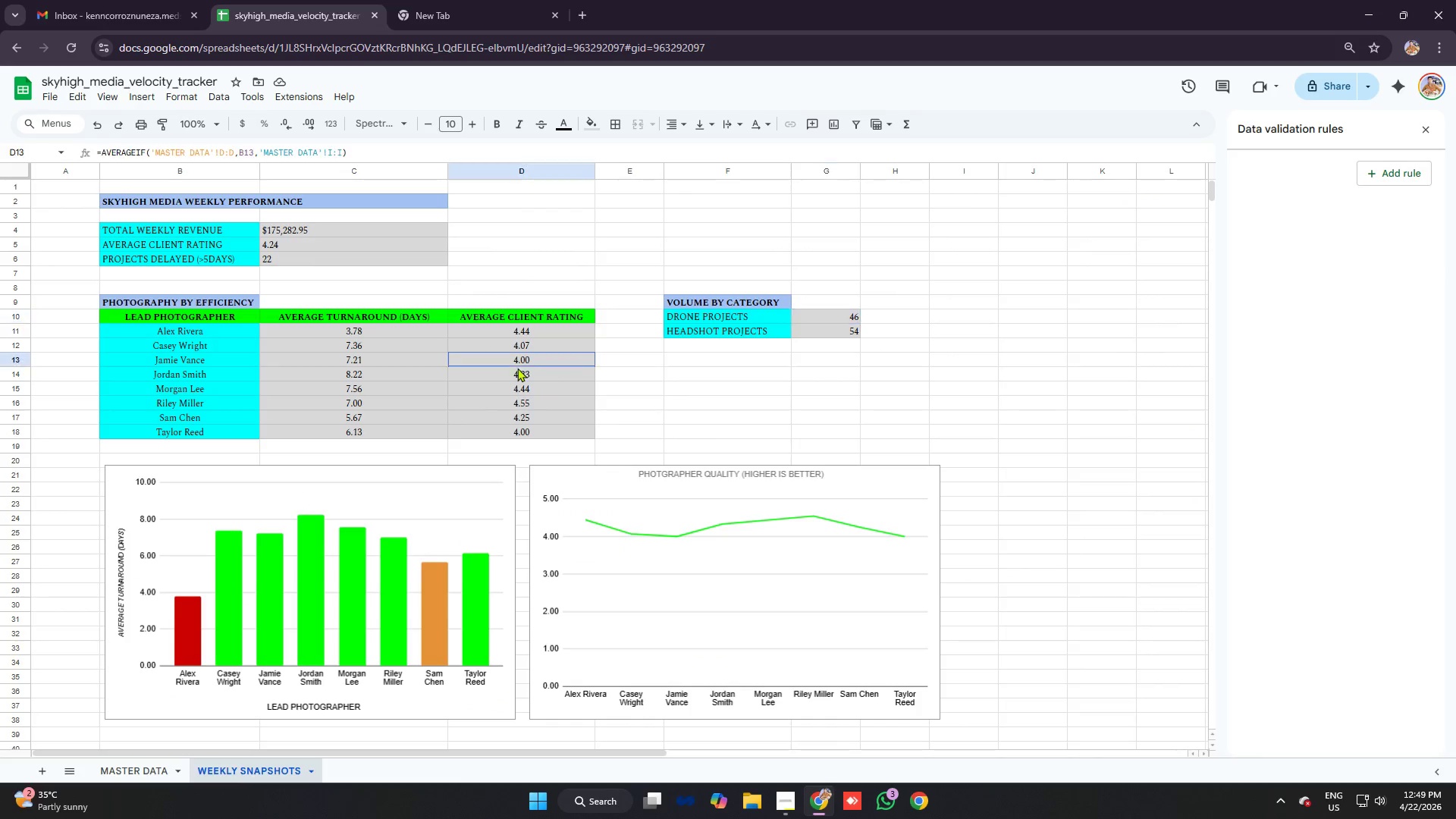 
left_click([340, 234])
 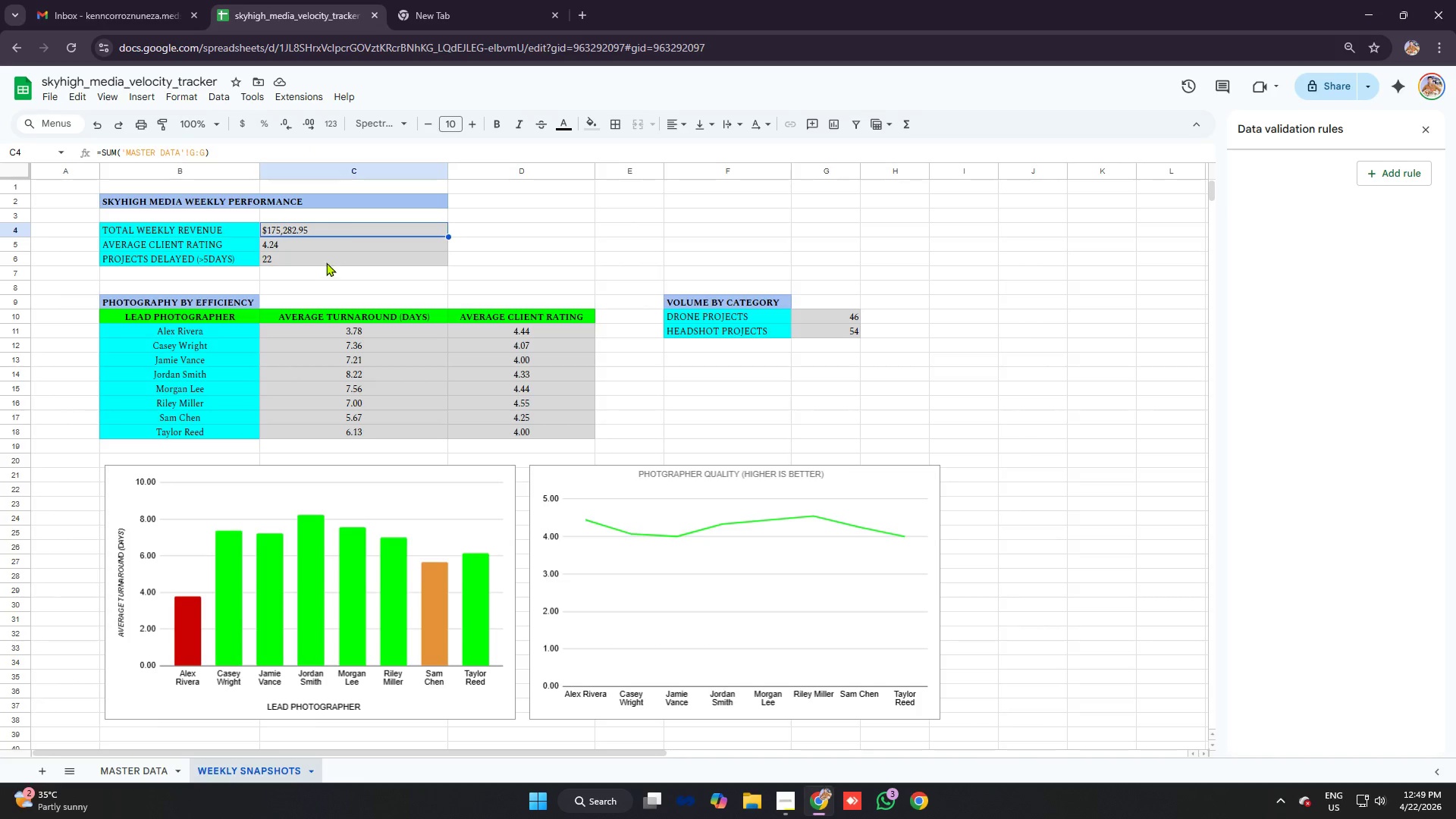 
left_click([325, 259])
 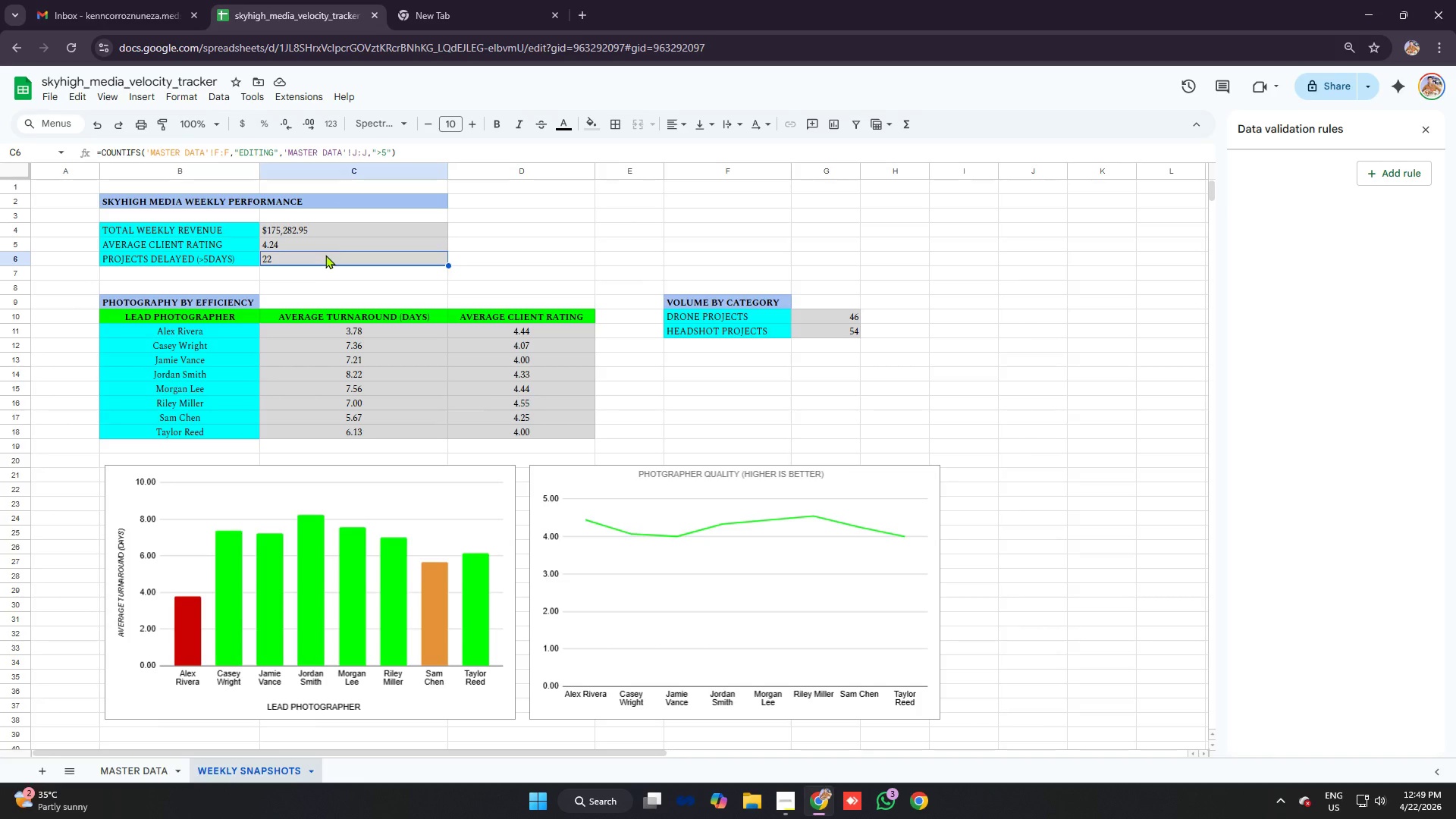 
left_click([325, 255])
 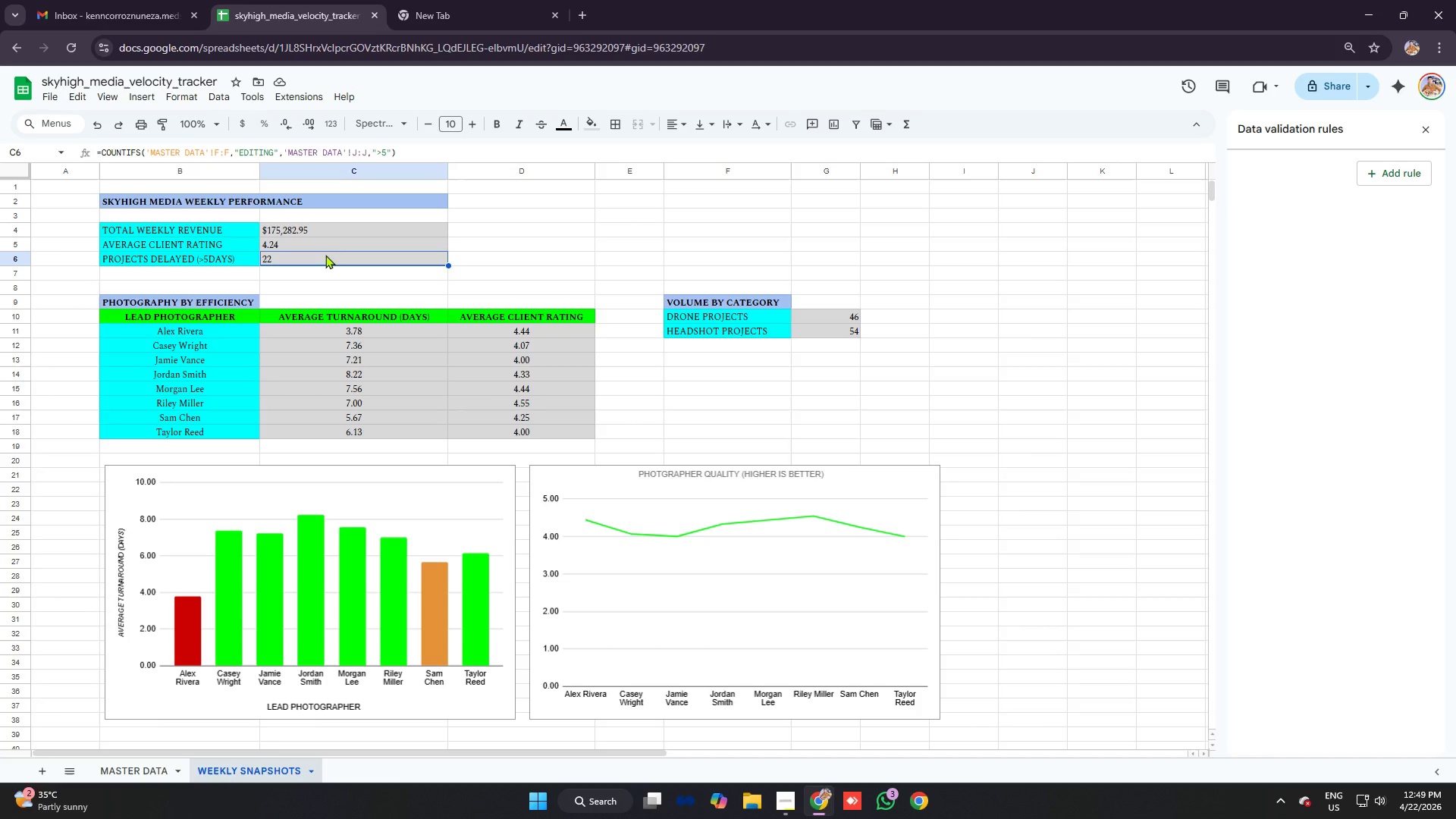 
left_click([326, 255])
 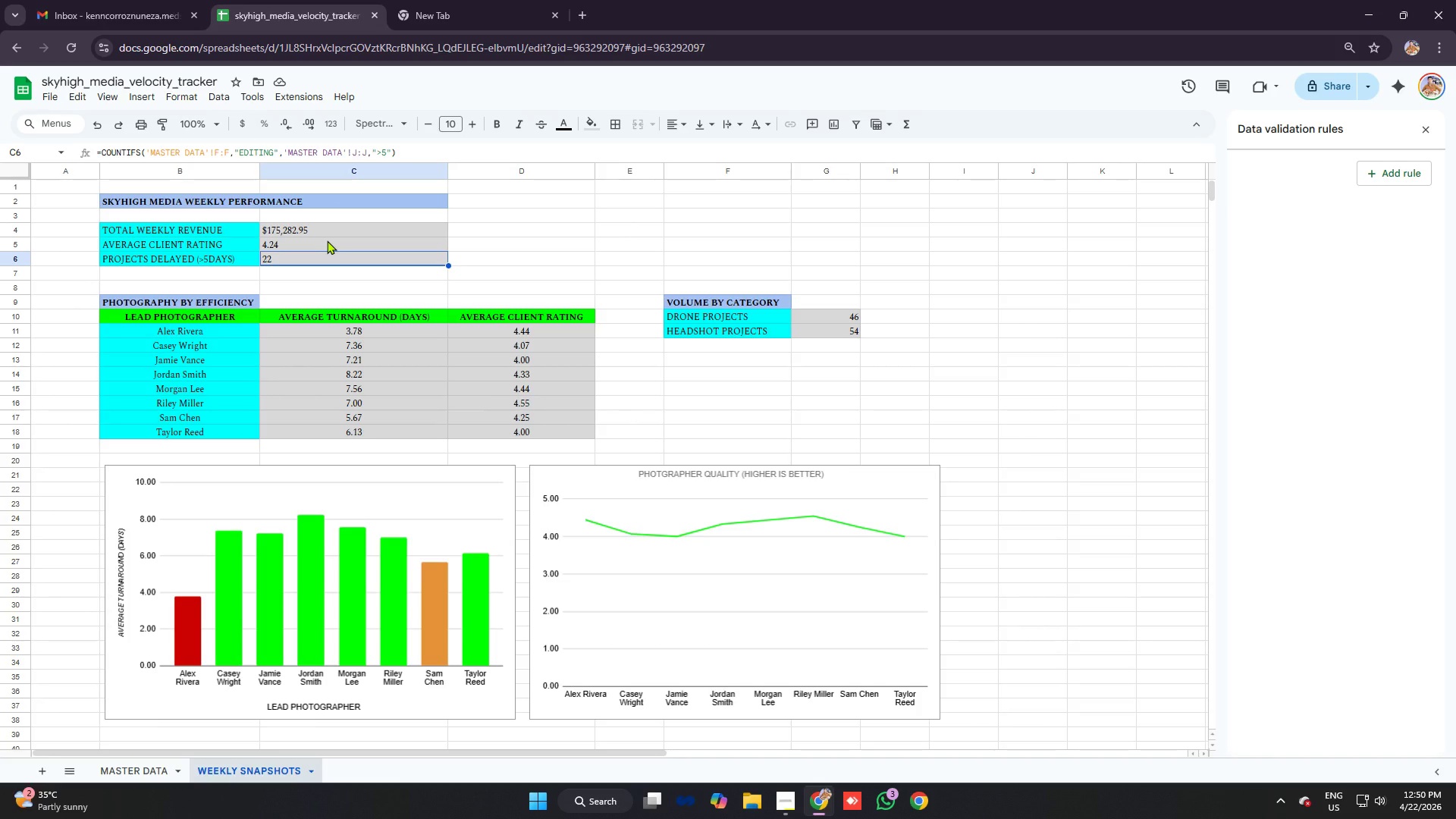 
left_click([327, 240])
 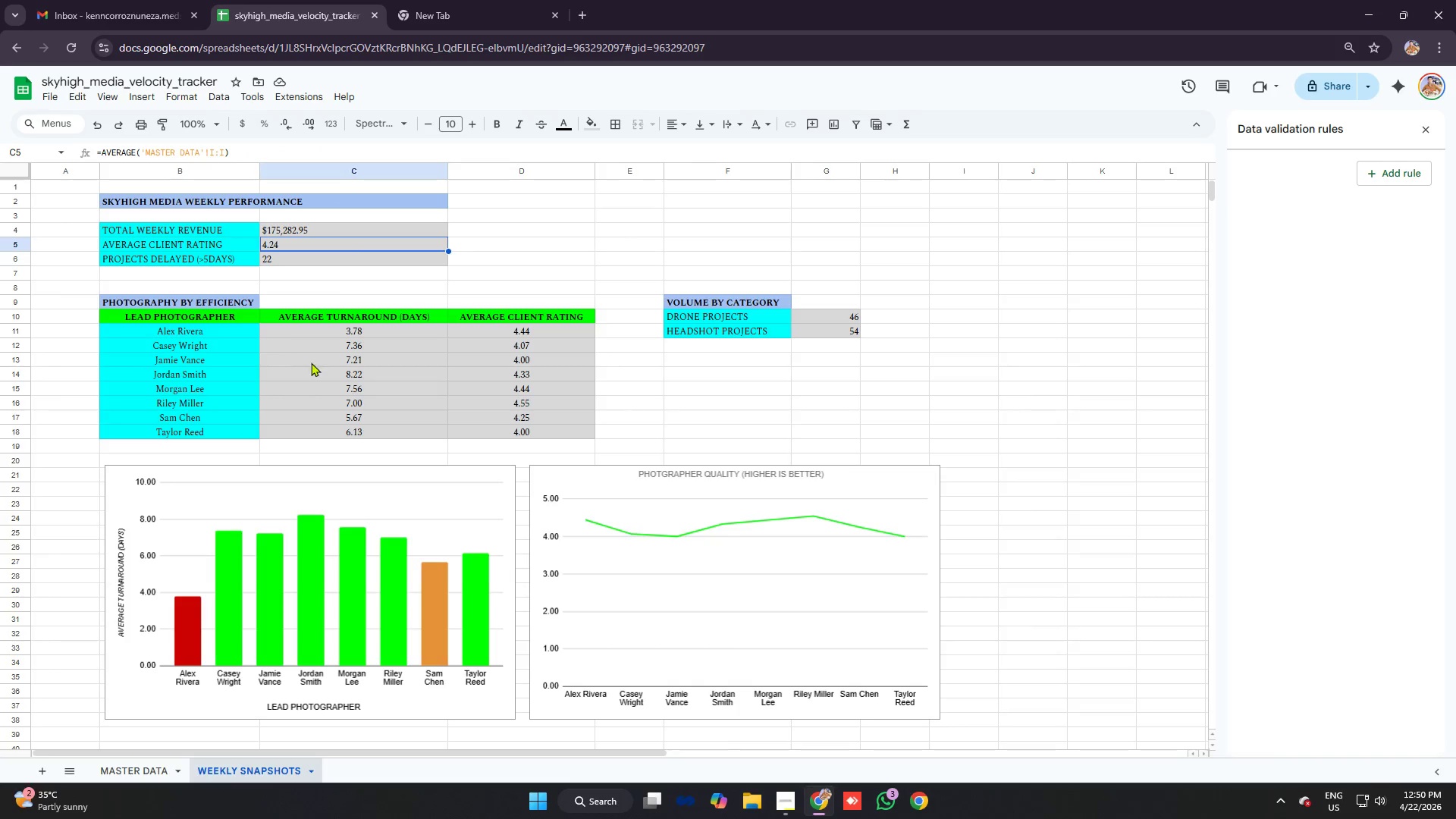 
left_click([365, 342])
 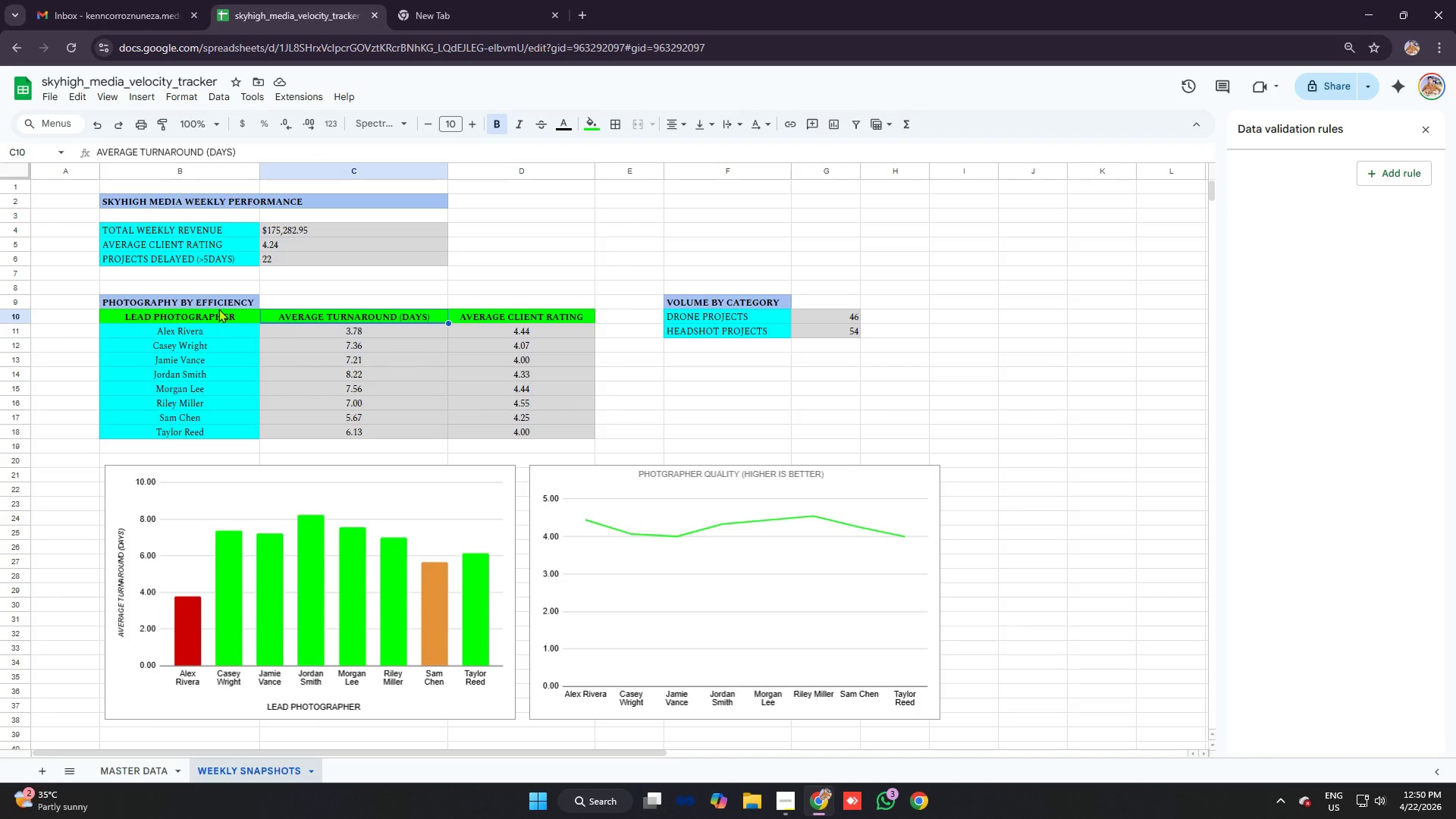 
left_click_drag(start_coordinate=[218, 317], to_coordinate=[554, 441])
 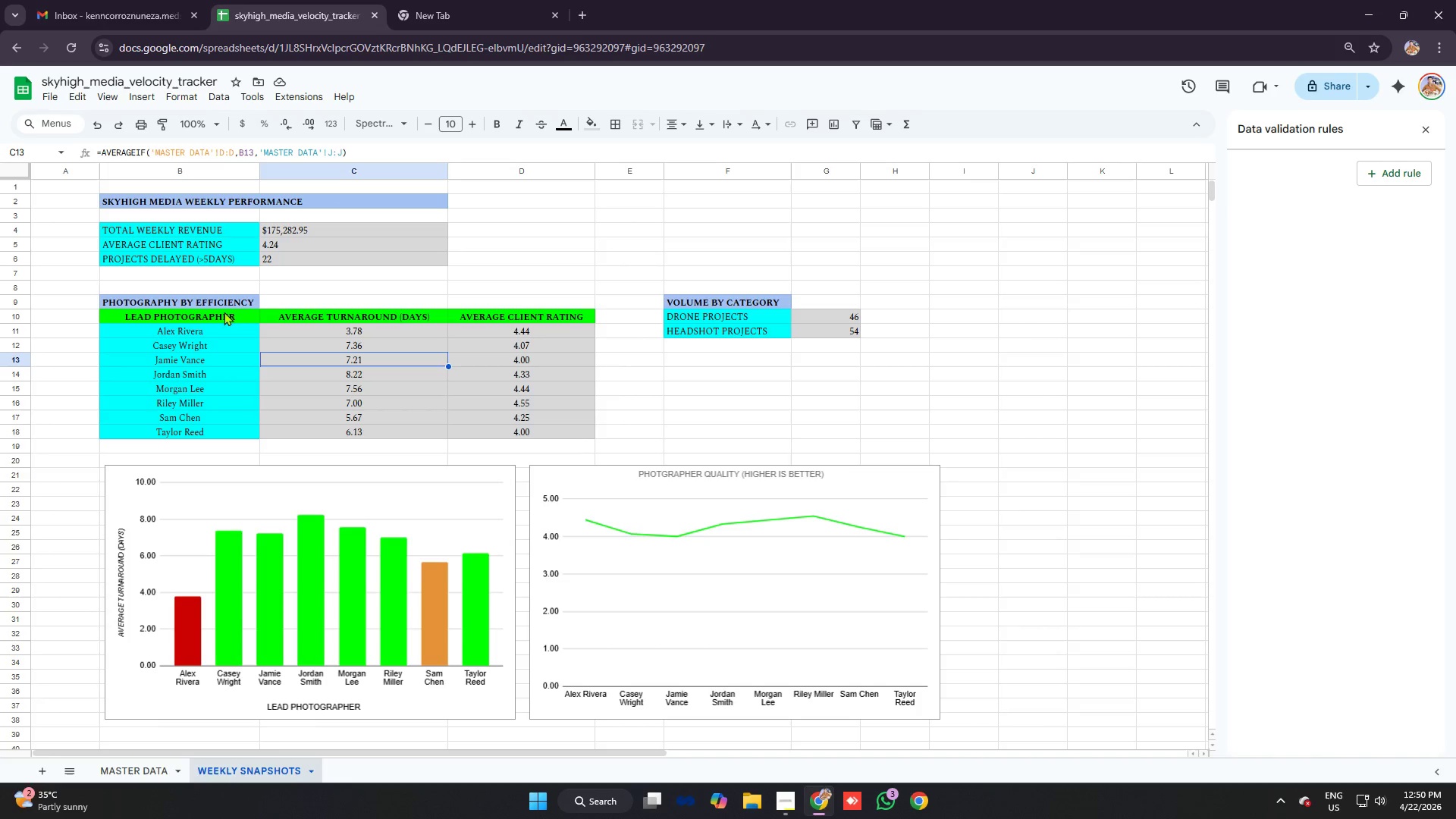 
left_click_drag(start_coordinate=[218, 312], to_coordinate=[538, 431])
 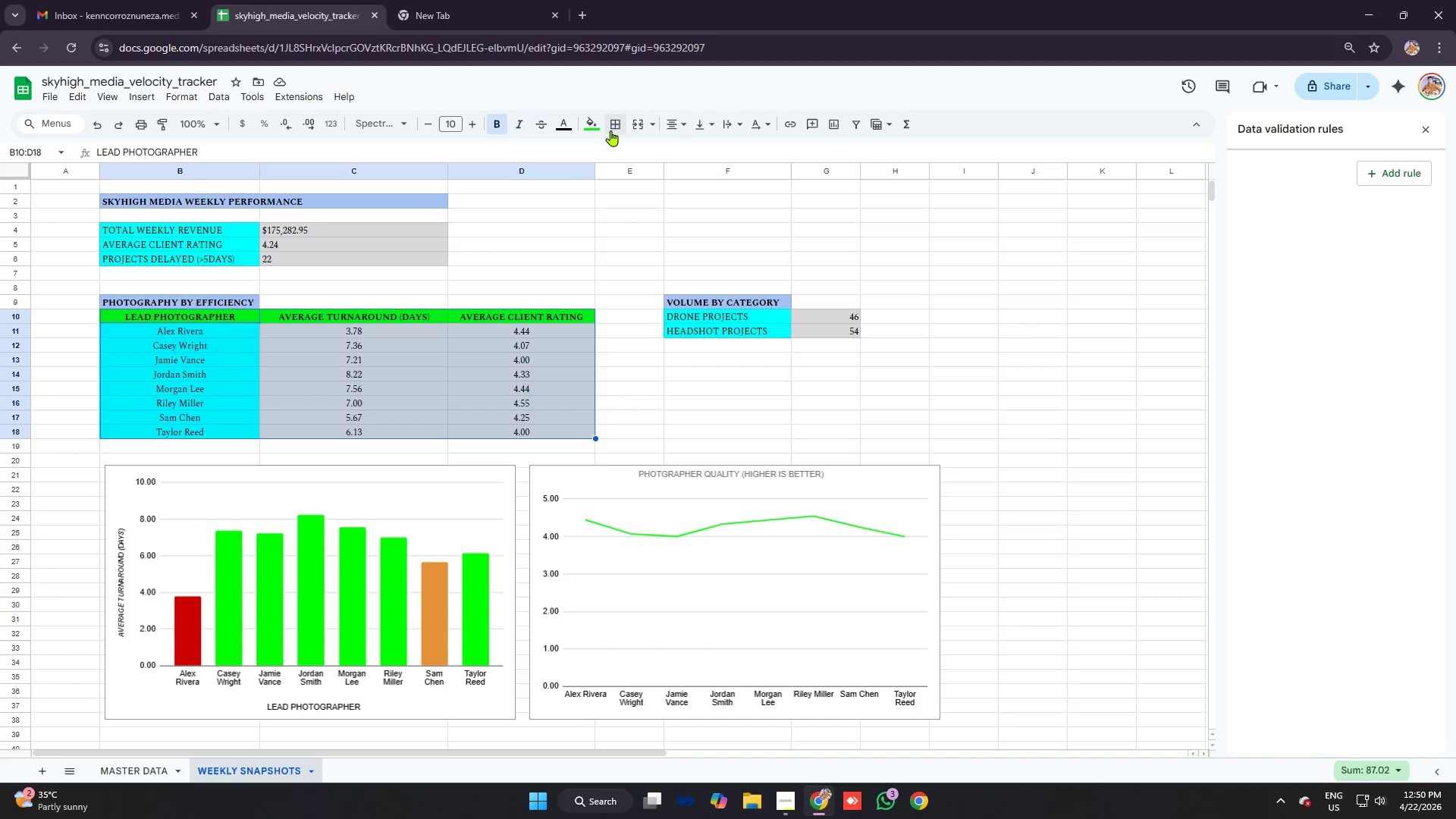 
left_click([612, 128])
 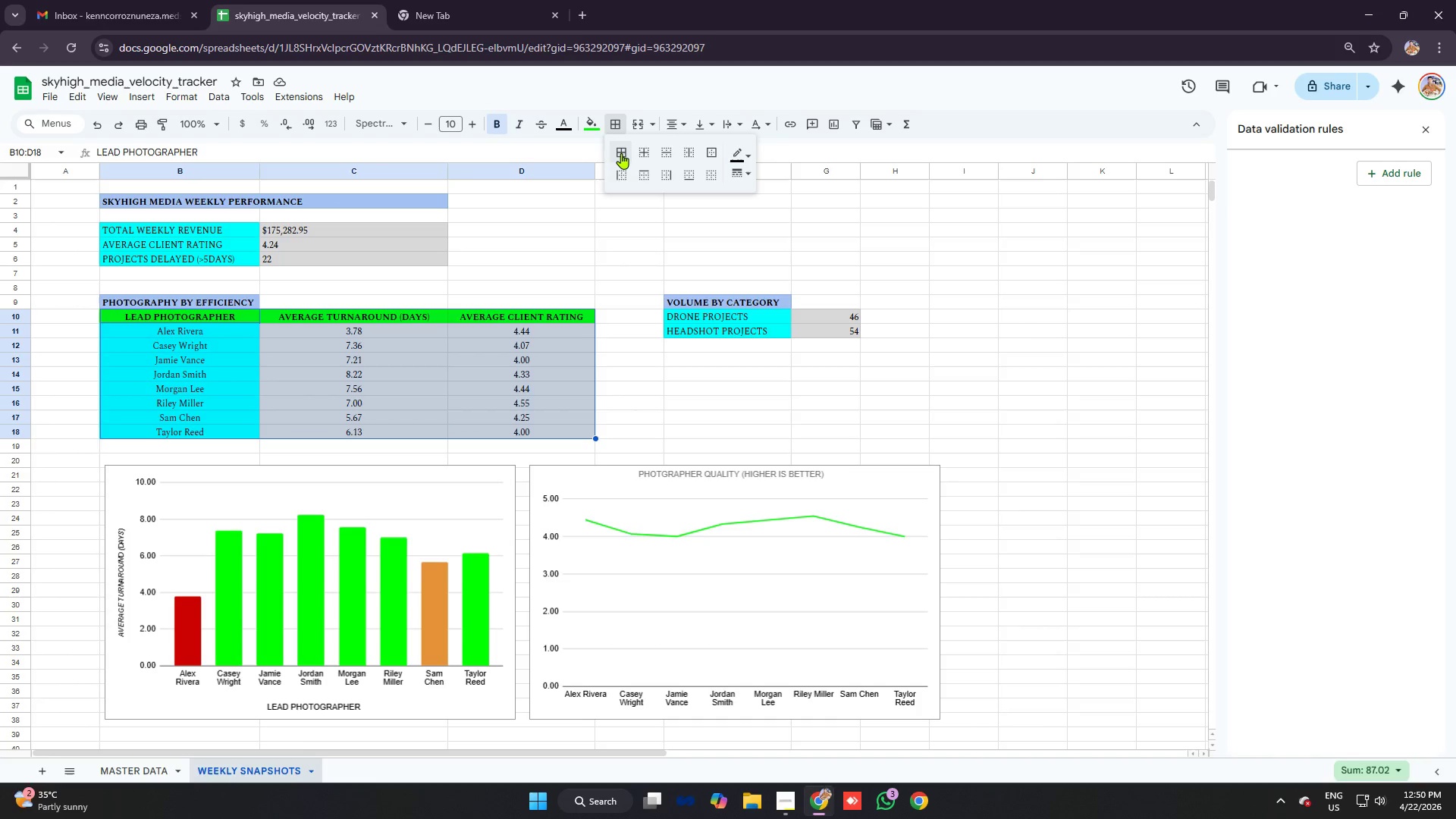 
left_click([623, 154])
 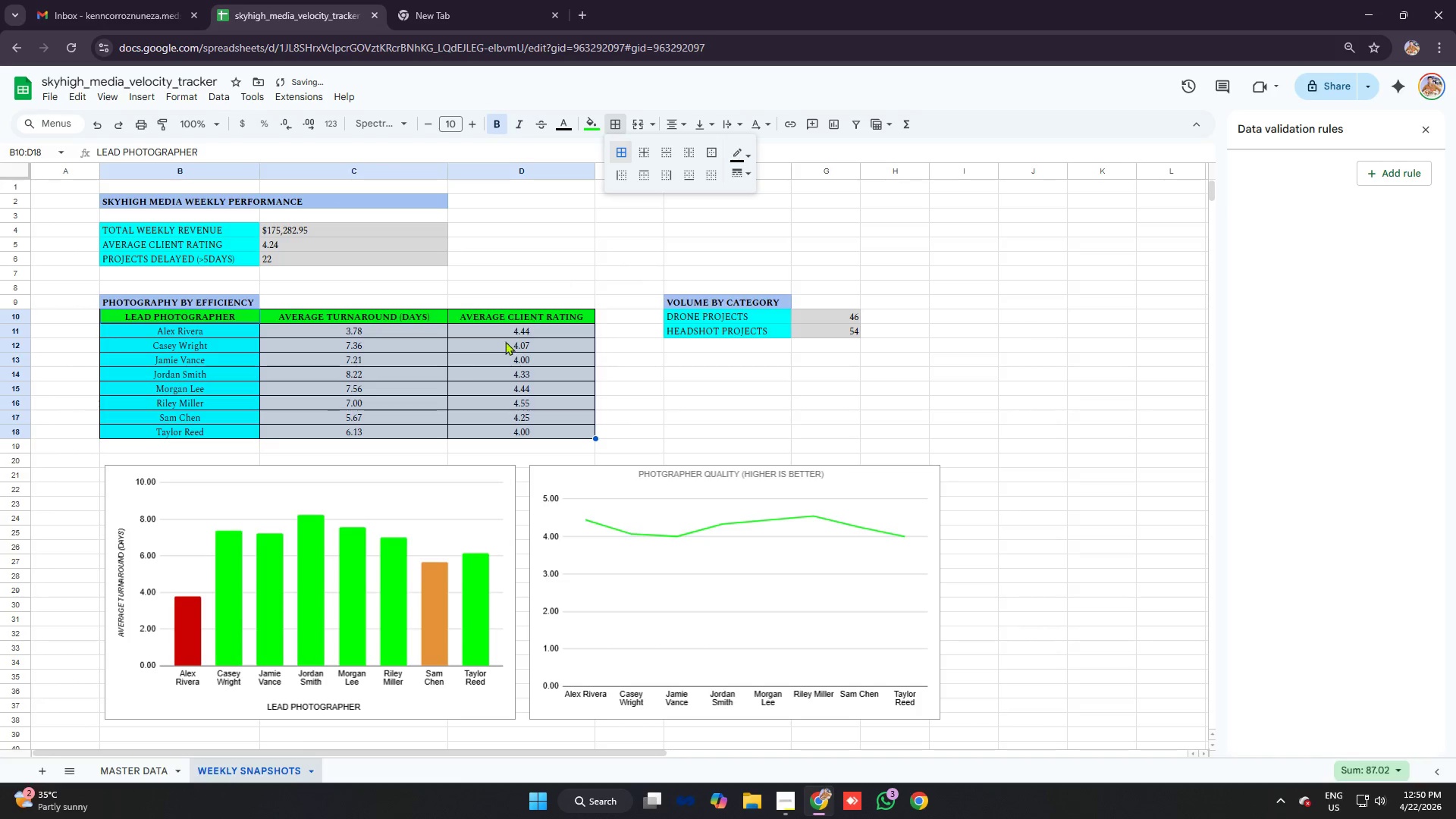 
left_click([463, 369])
 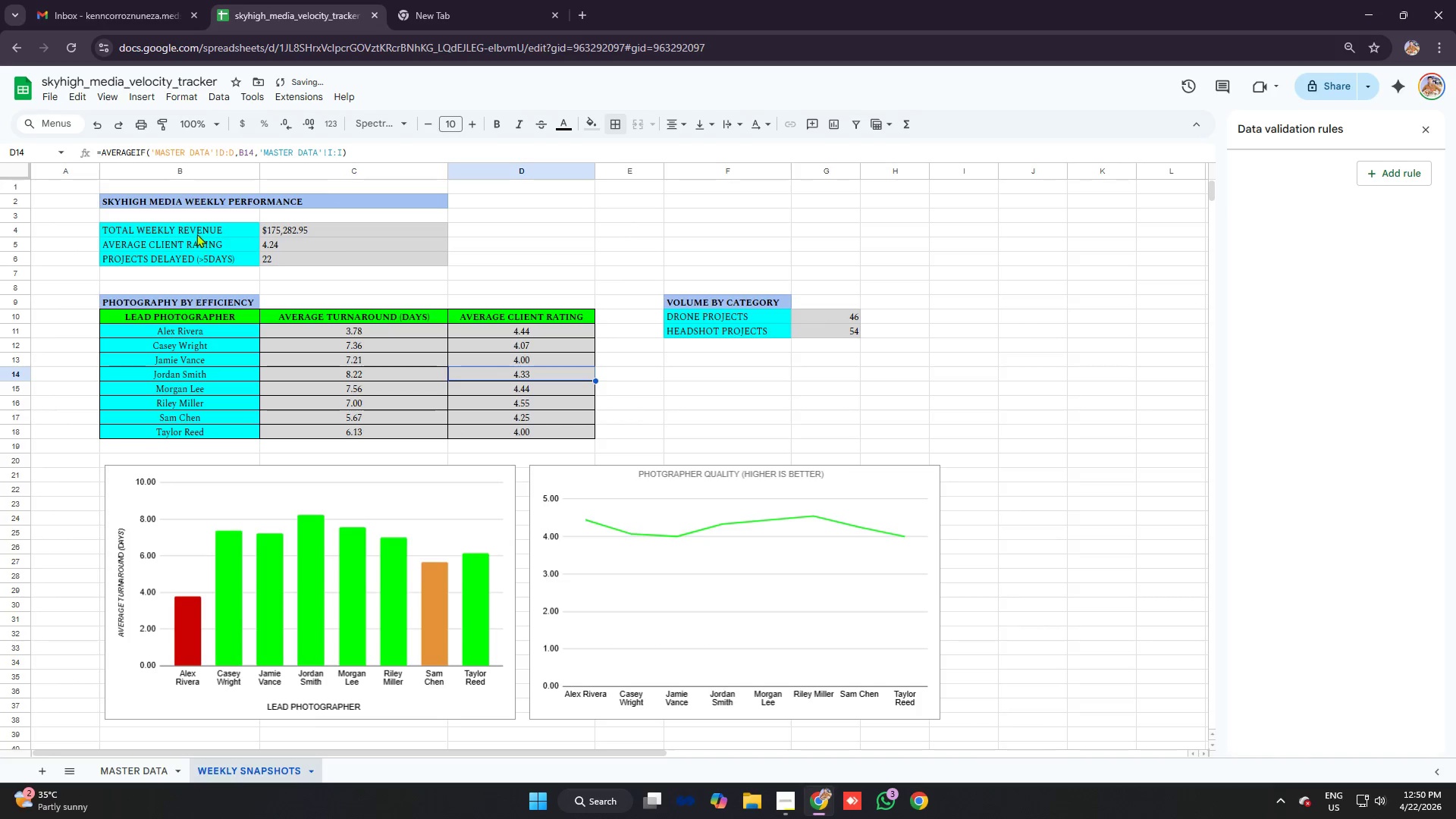 
left_click_drag(start_coordinate=[192, 231], to_coordinate=[370, 260])
 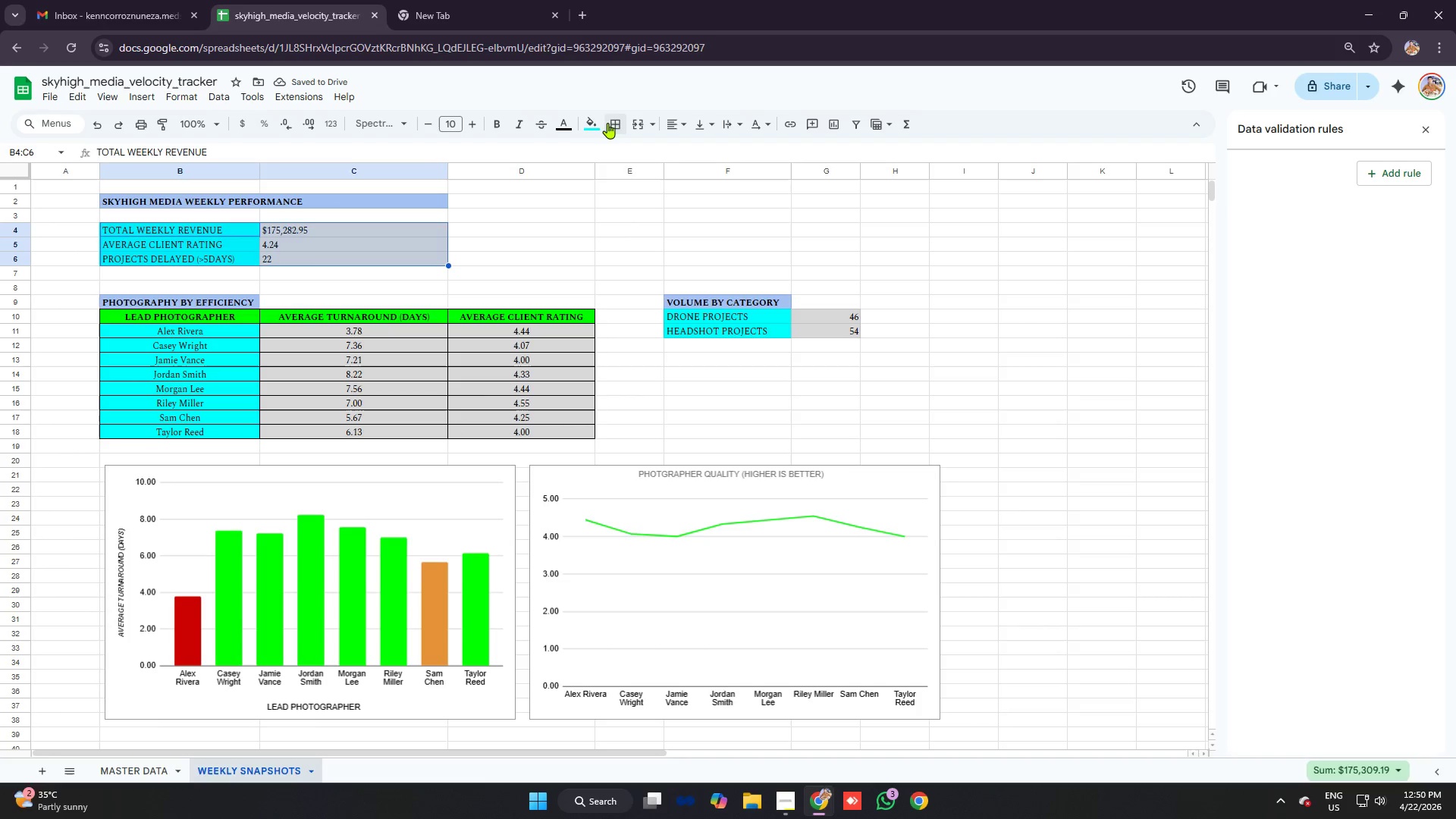 
left_click([610, 121])
 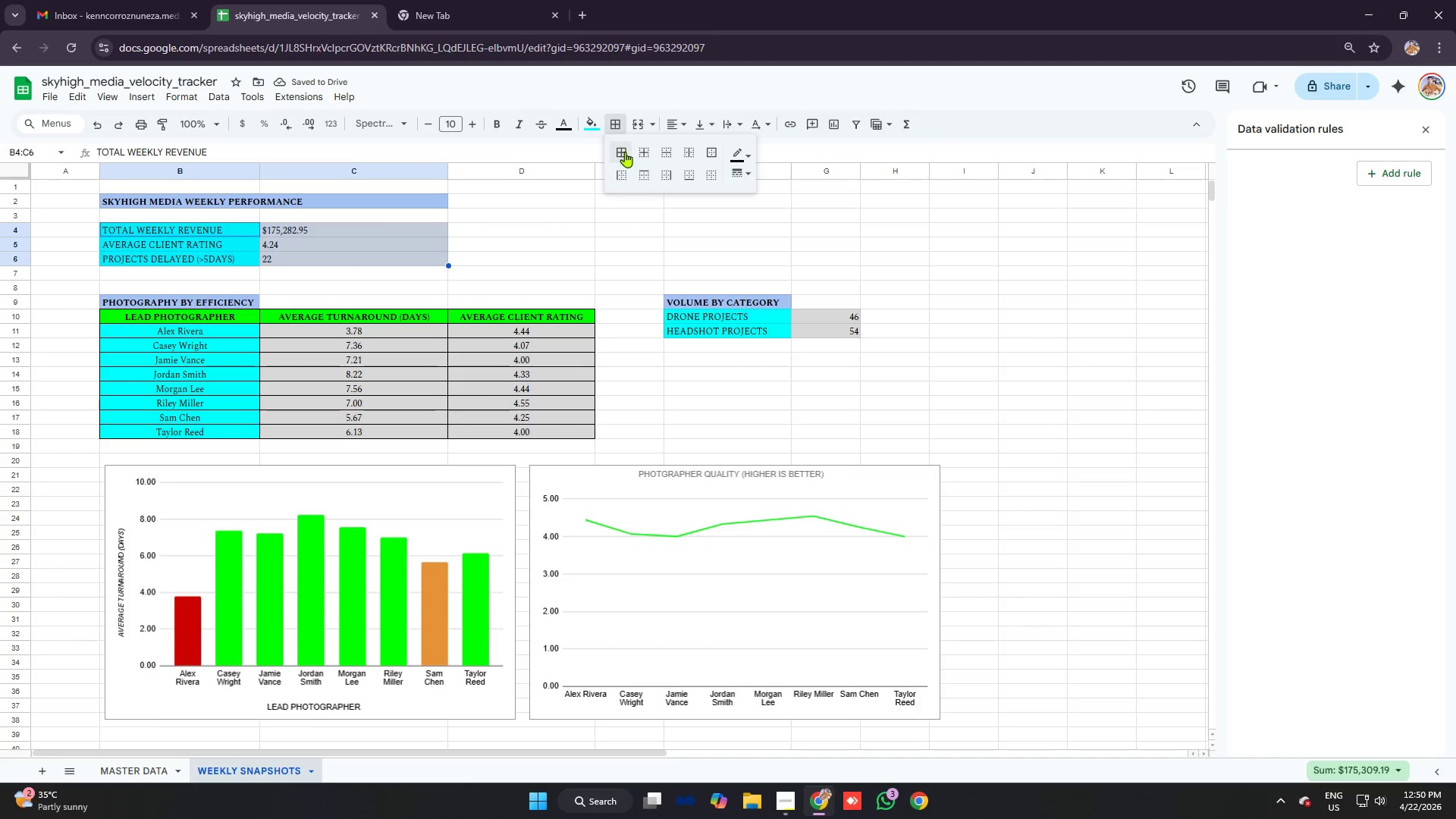 
left_click([625, 152])
 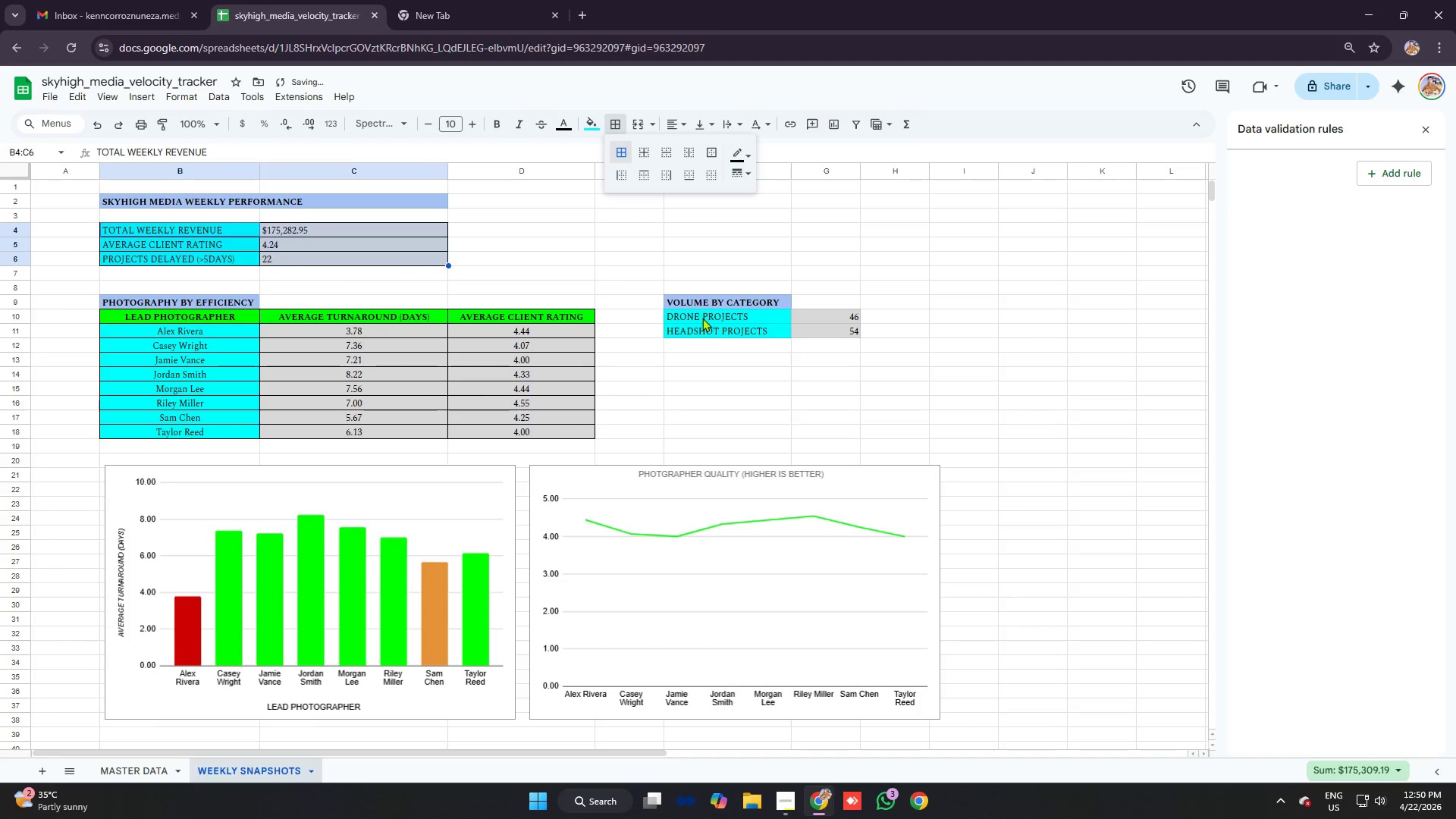 
left_click_drag(start_coordinate=[702, 318], to_coordinate=[833, 334])
 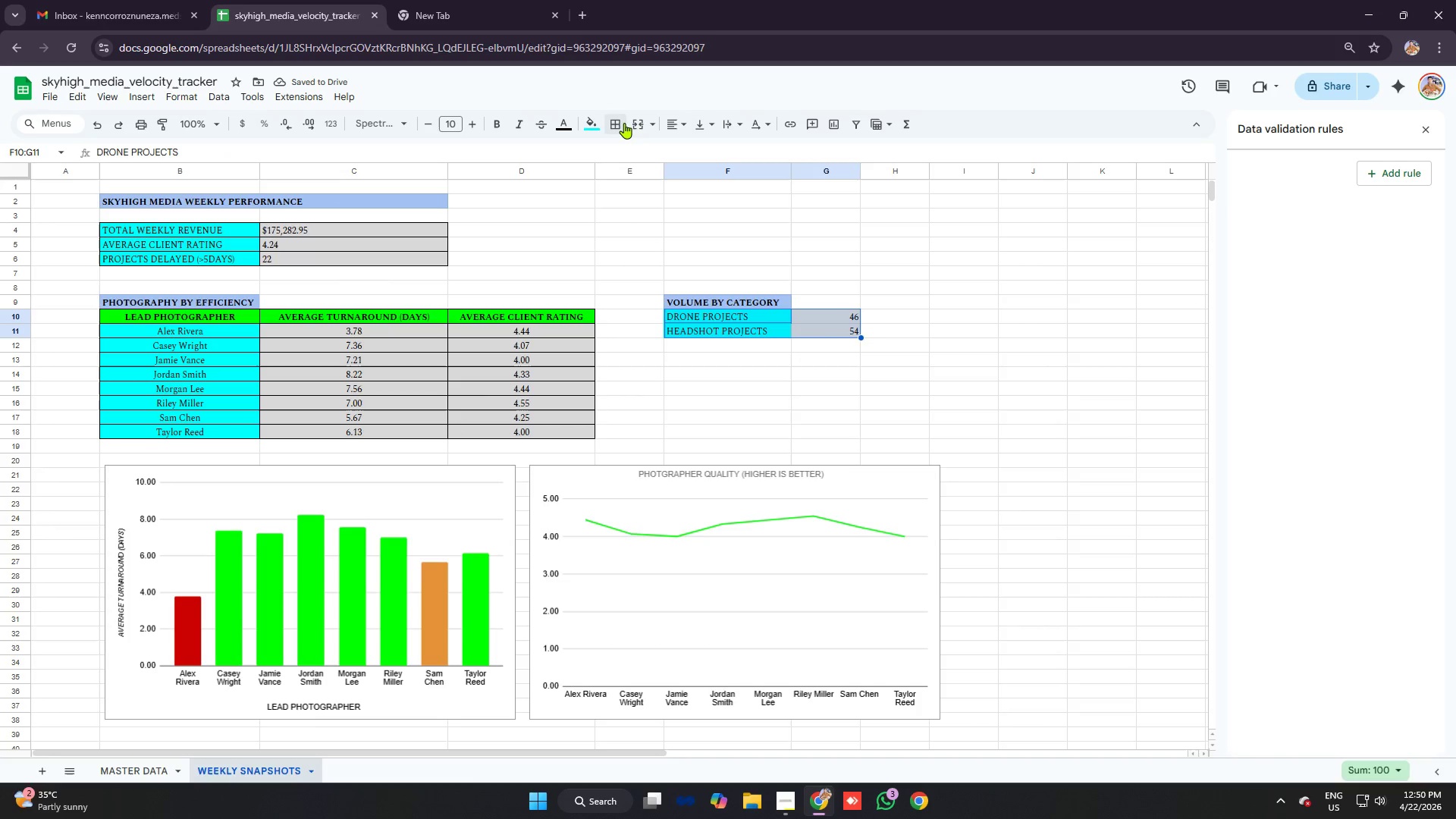 
left_click([620, 122])
 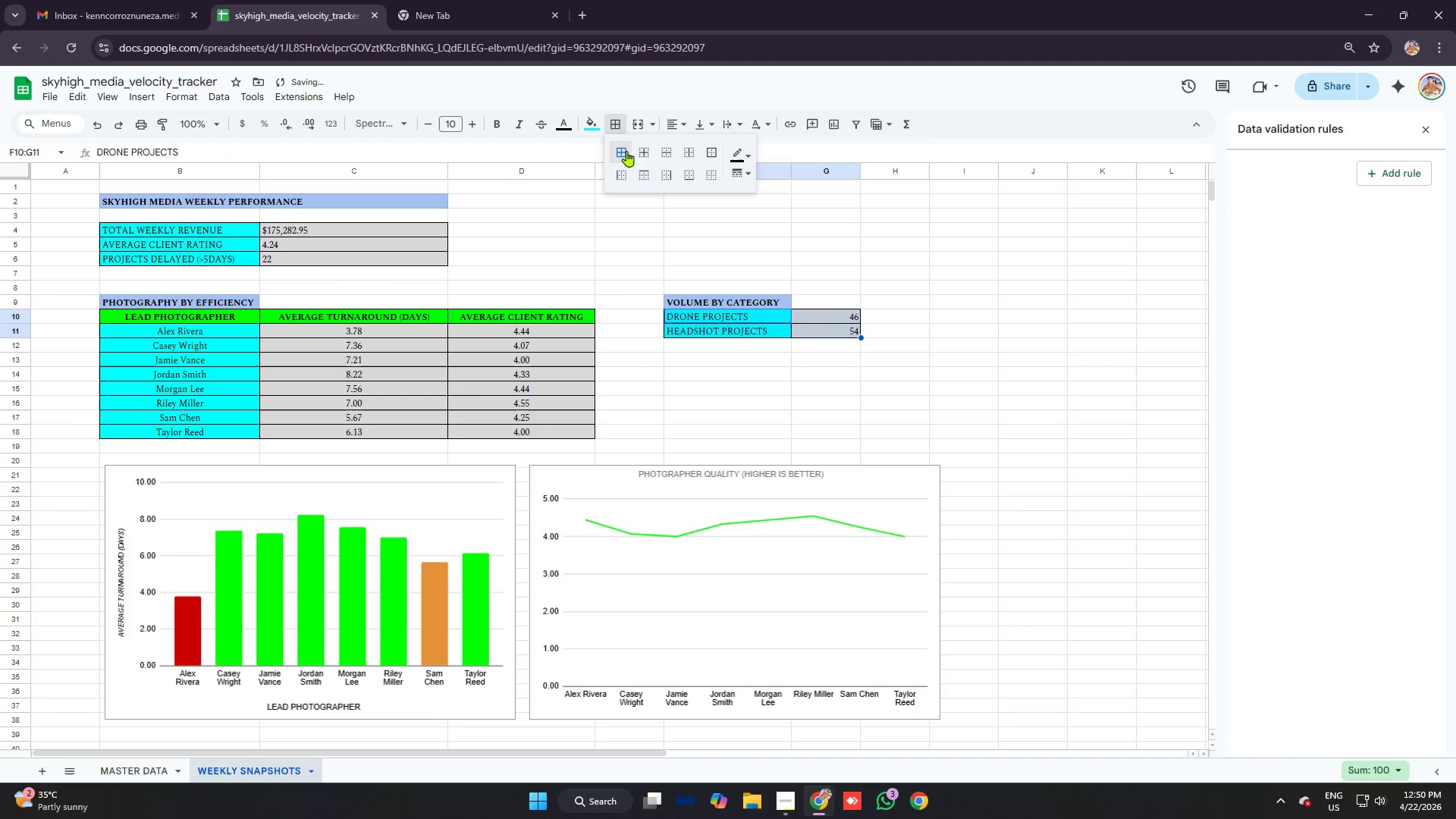 
double_click([651, 296])
 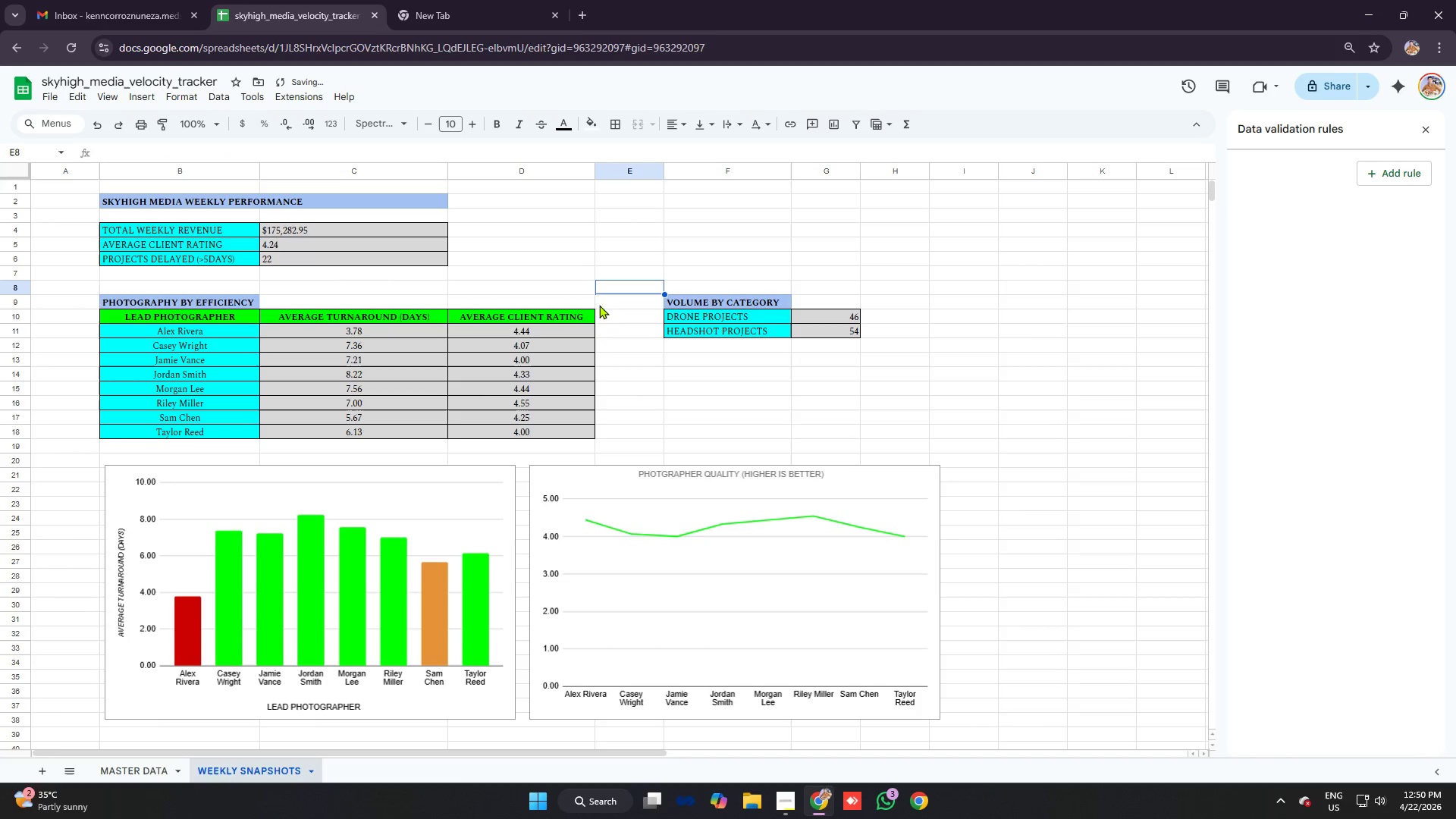 
left_click([584, 250])
 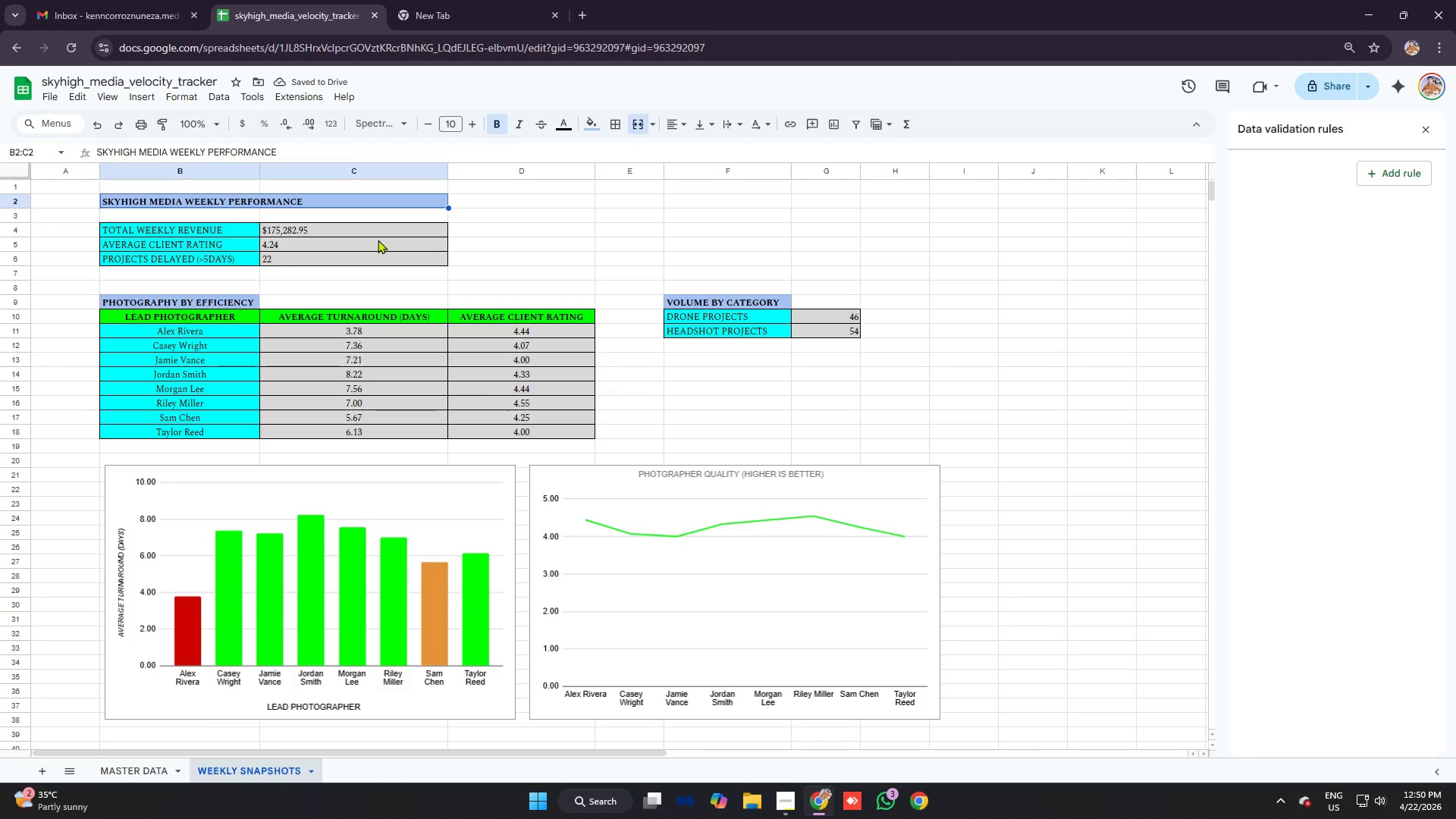 
scroll: coordinate [488, 264], scroll_direction: down, amount: 1.0
 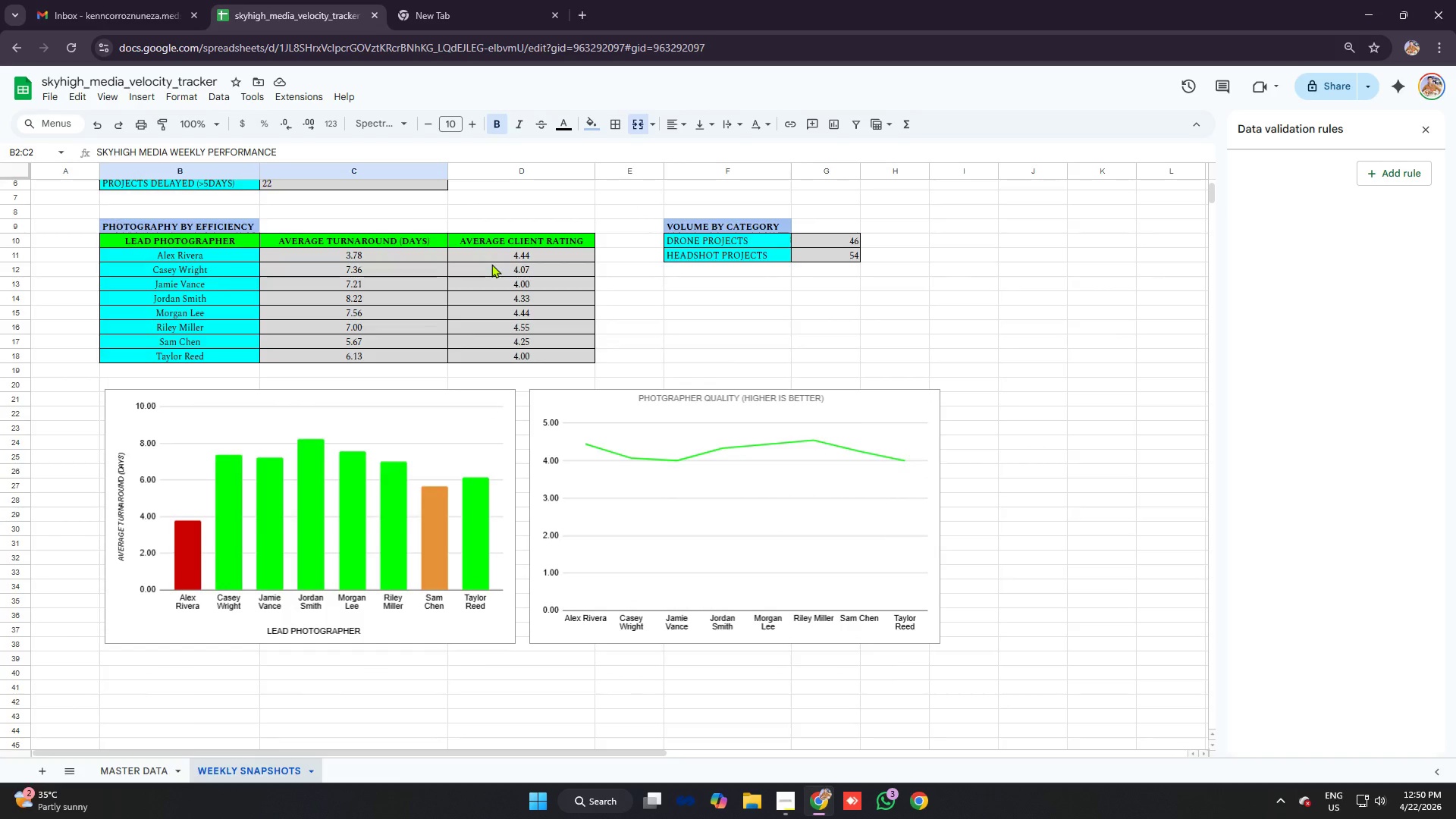 
scroll: coordinate [491, 264], scroll_direction: up, amount: 4.0
 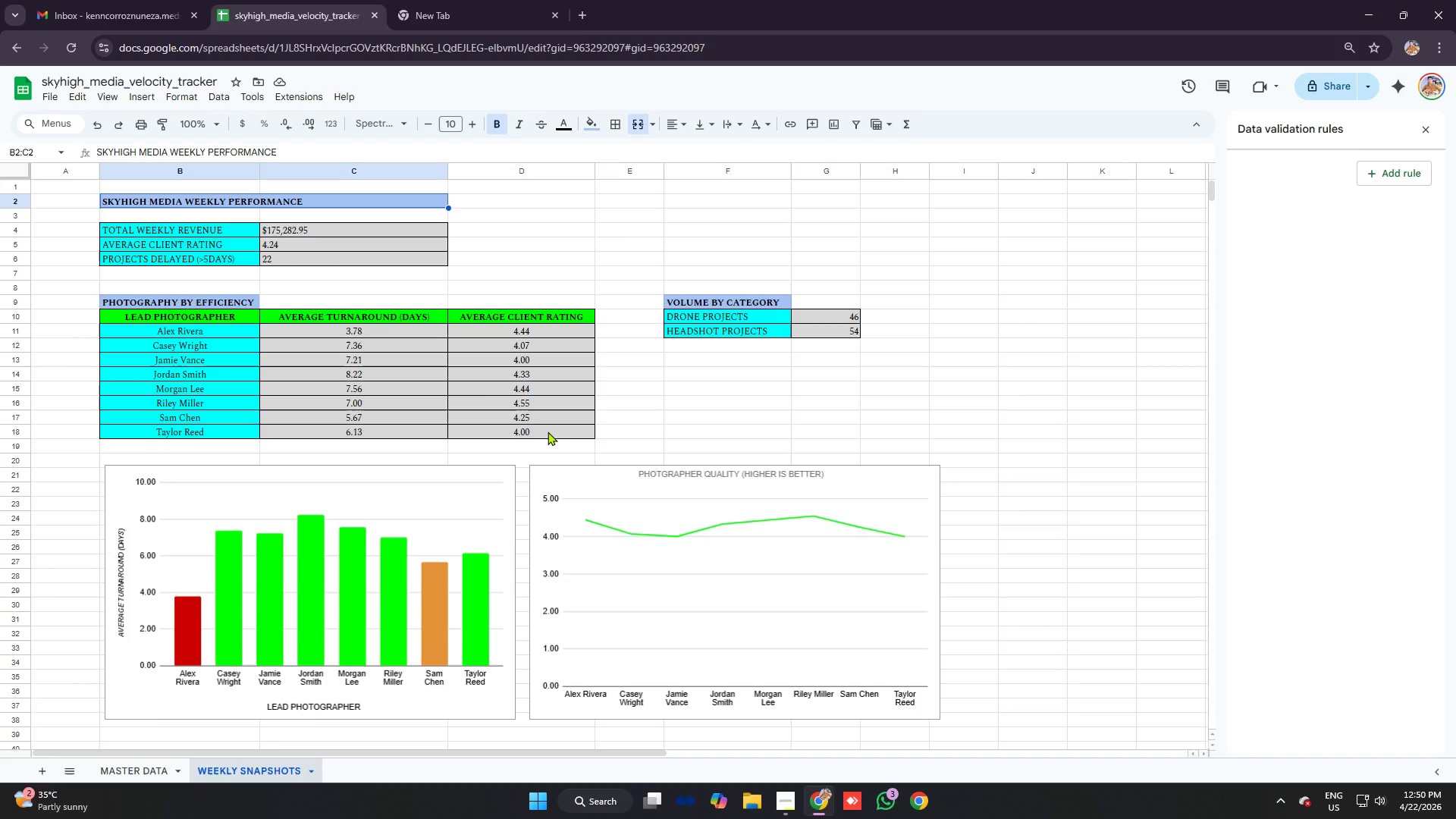 
wait(17.73)
 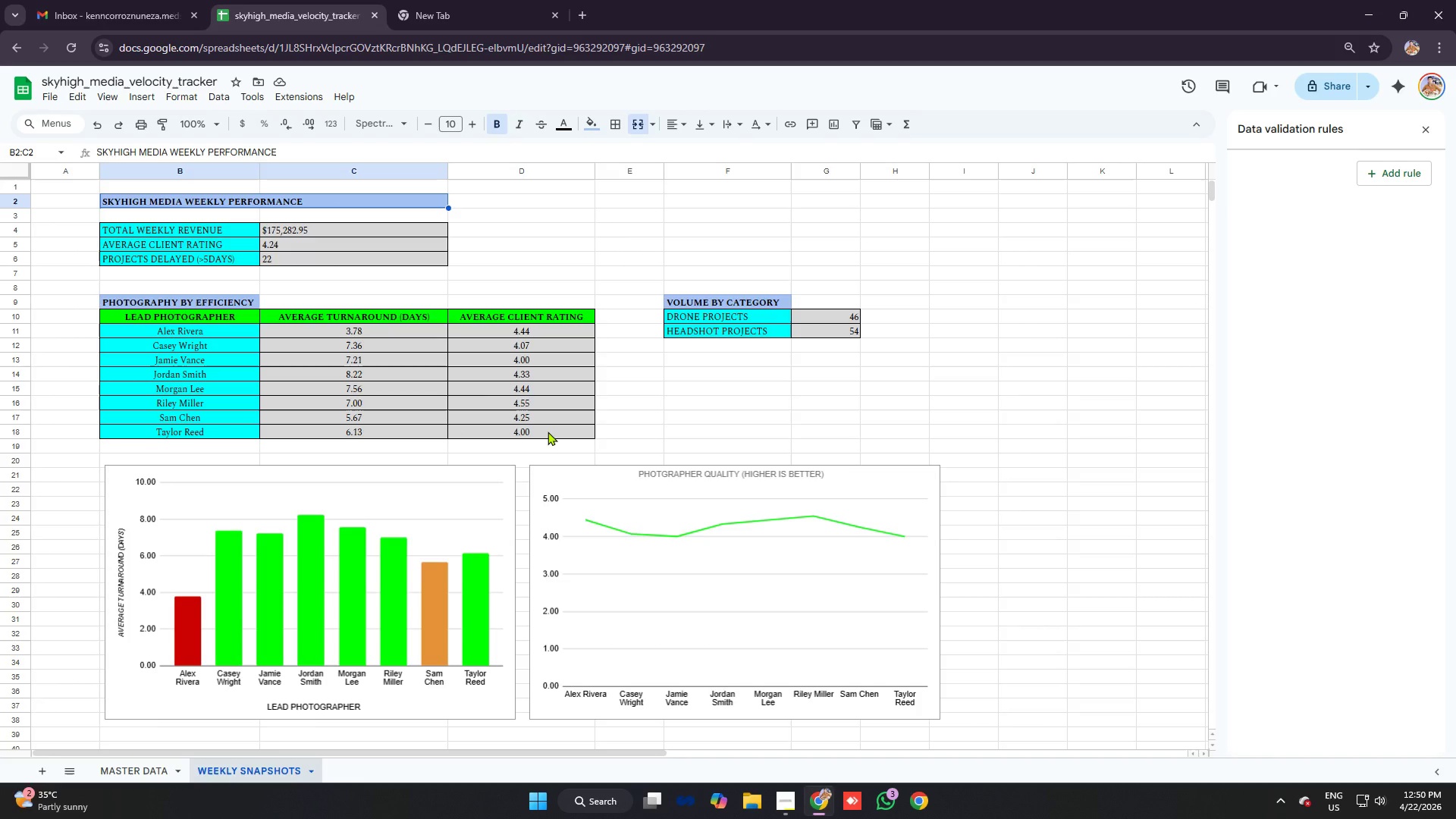 
left_click([380, 337])
 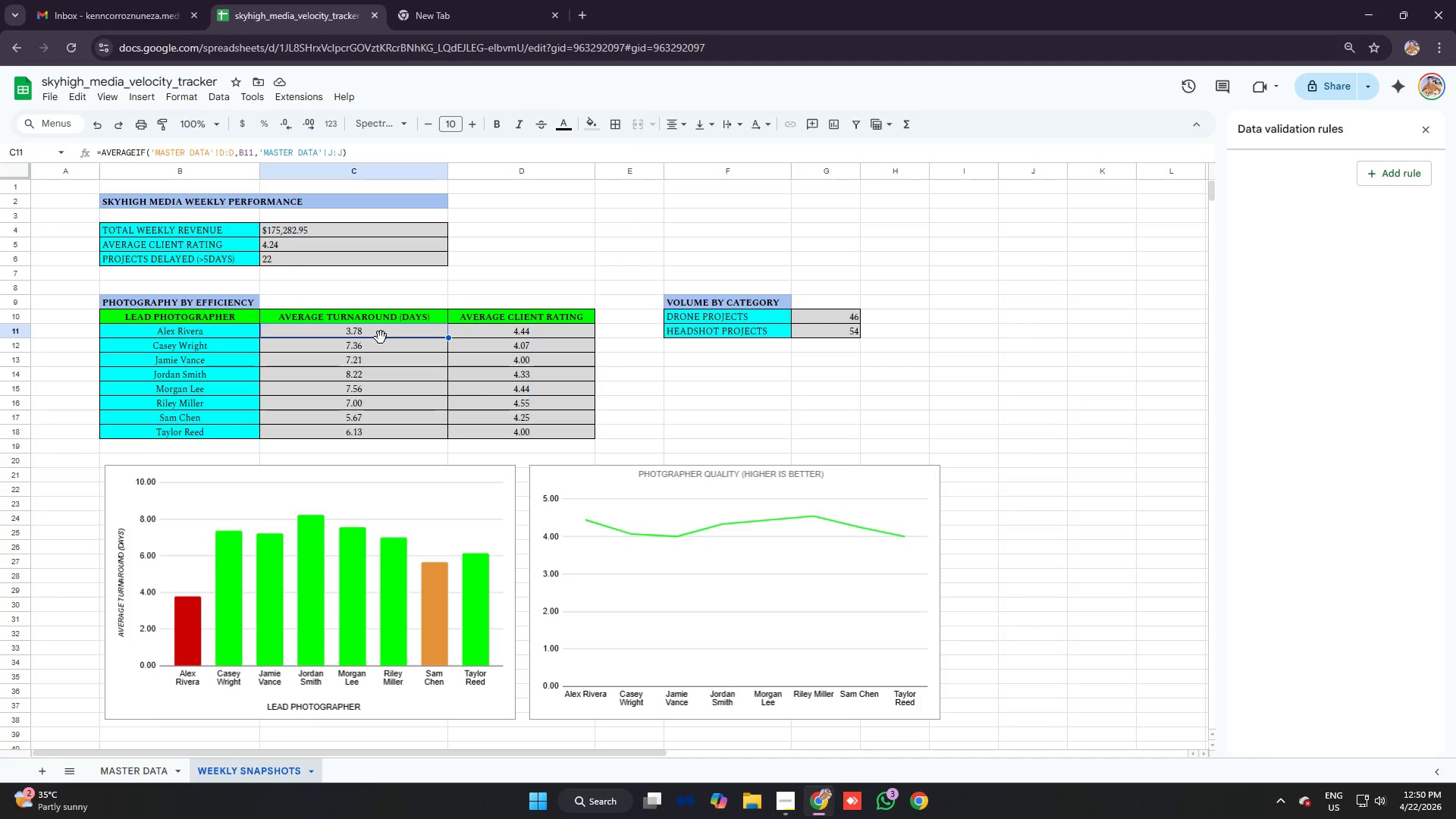 
left_click([381, 337])
 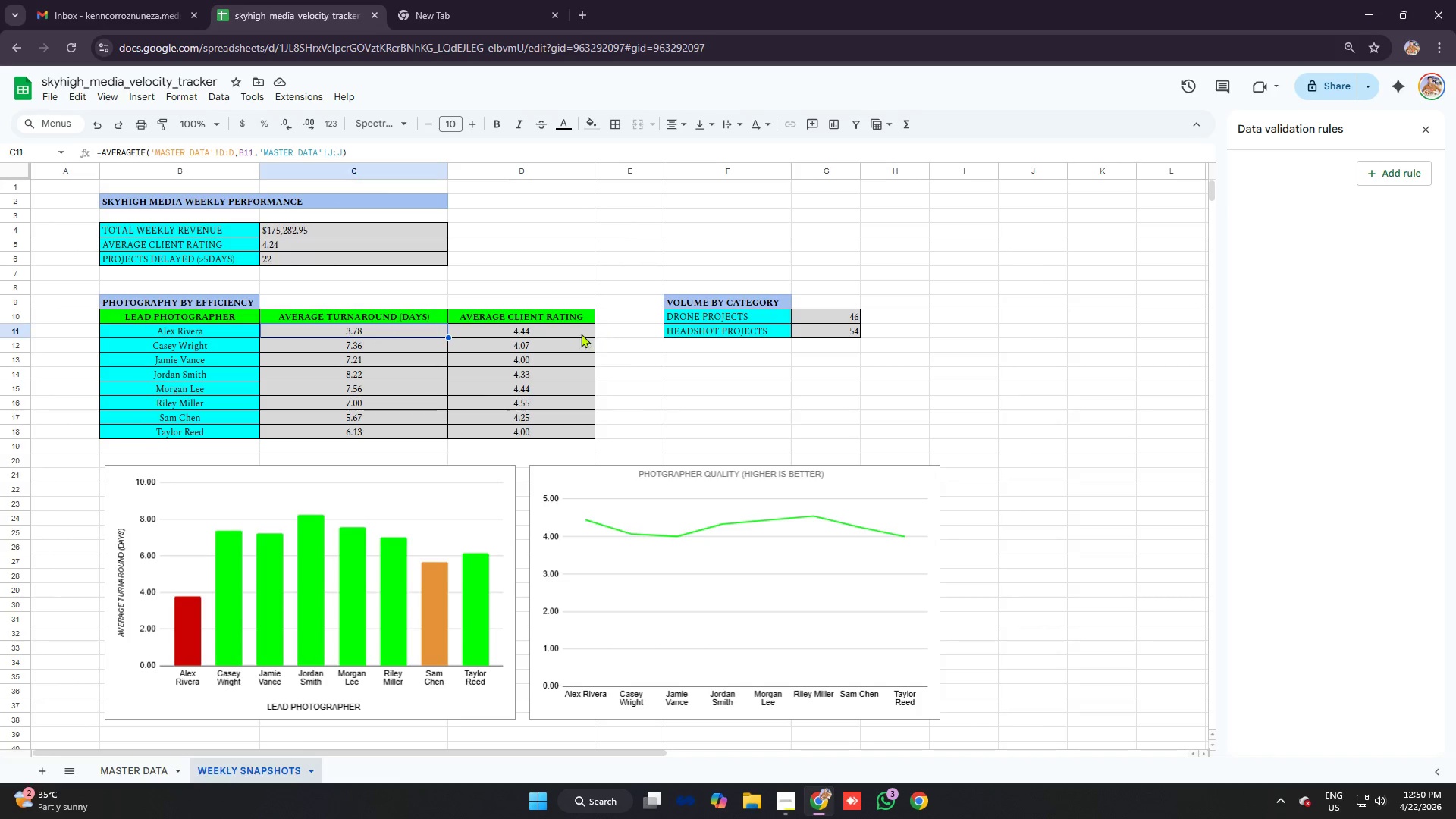 
left_click([532, 333])
 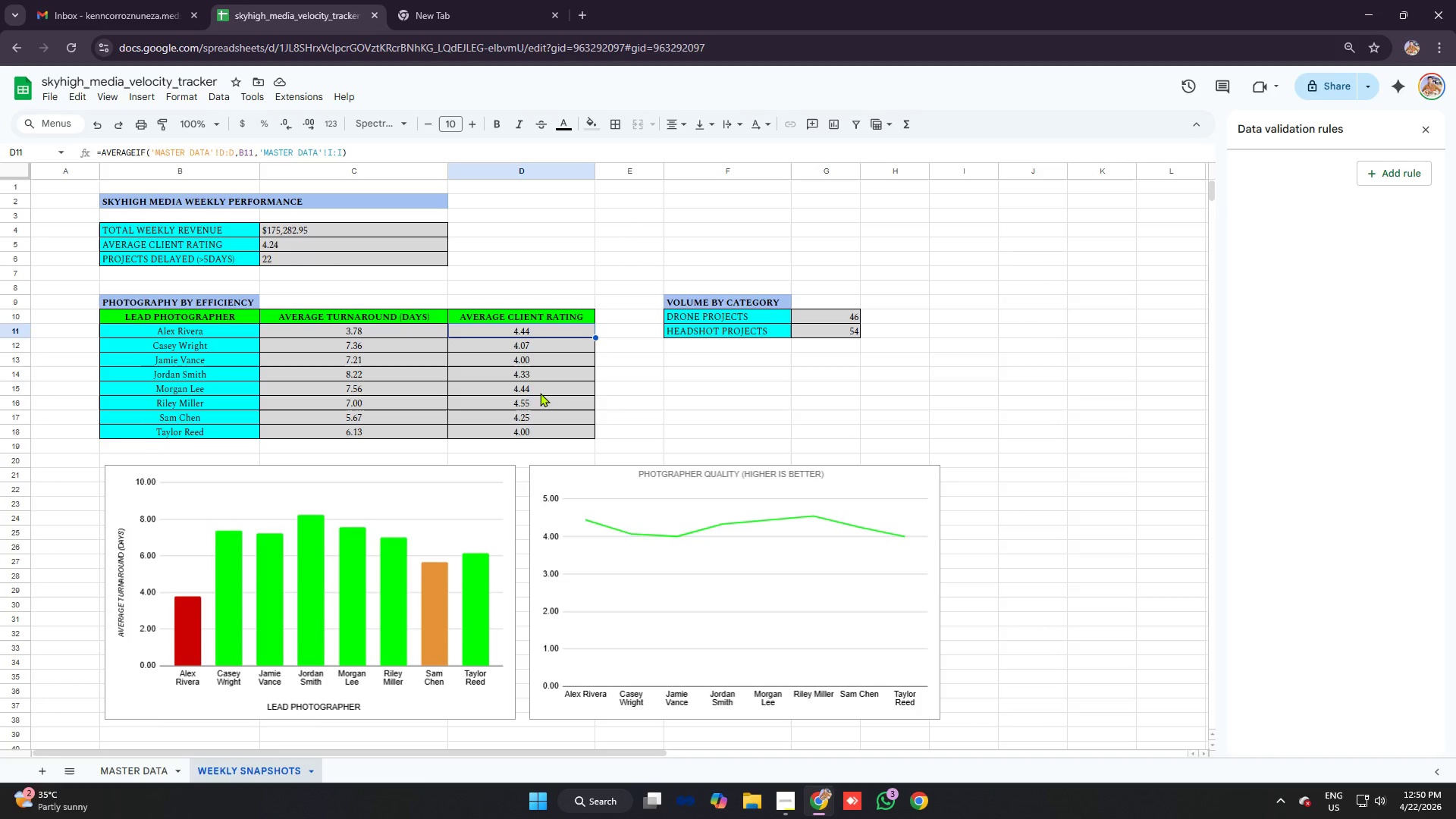 
wait(5.69)
 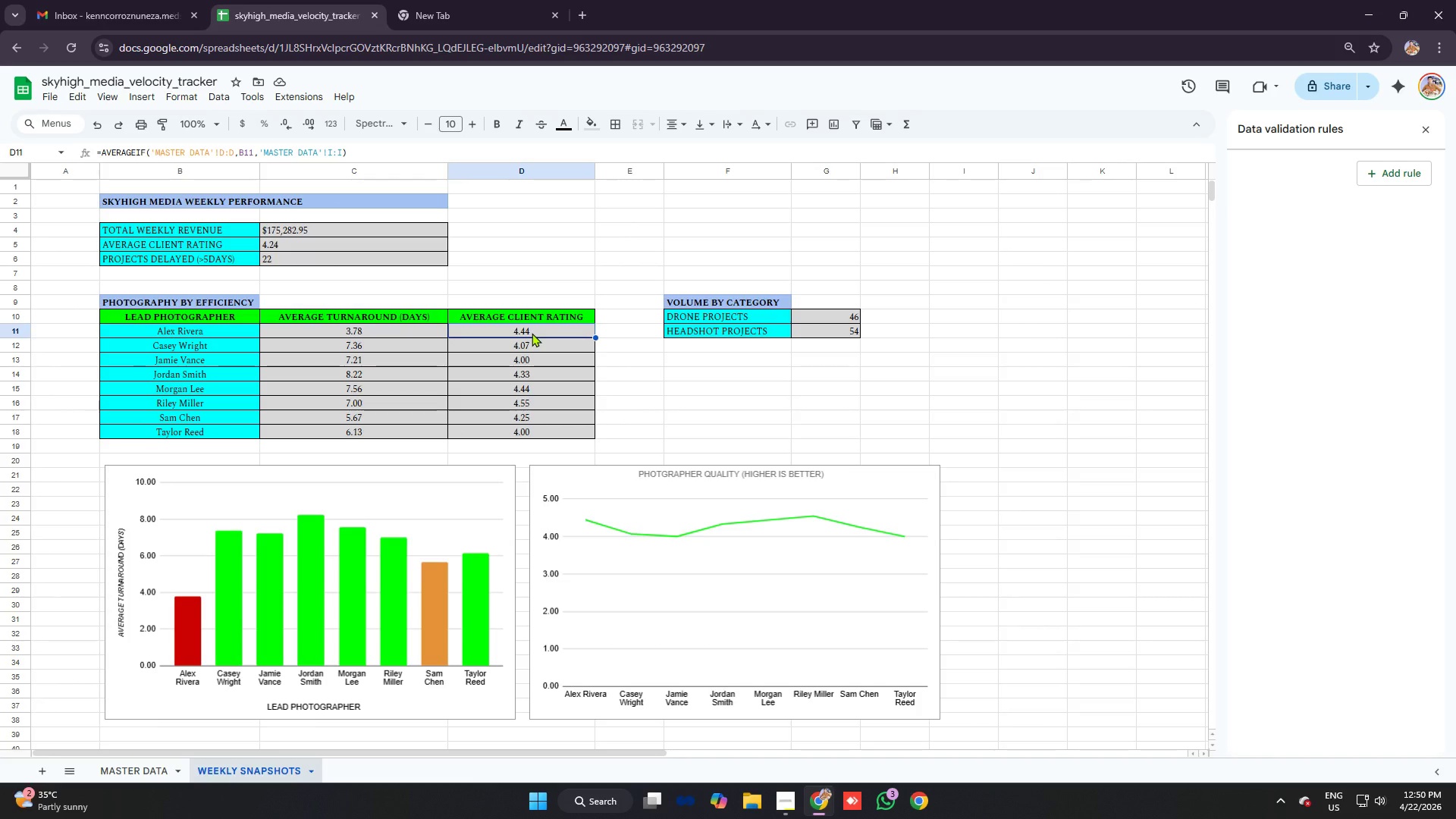 
left_click([535, 359])
 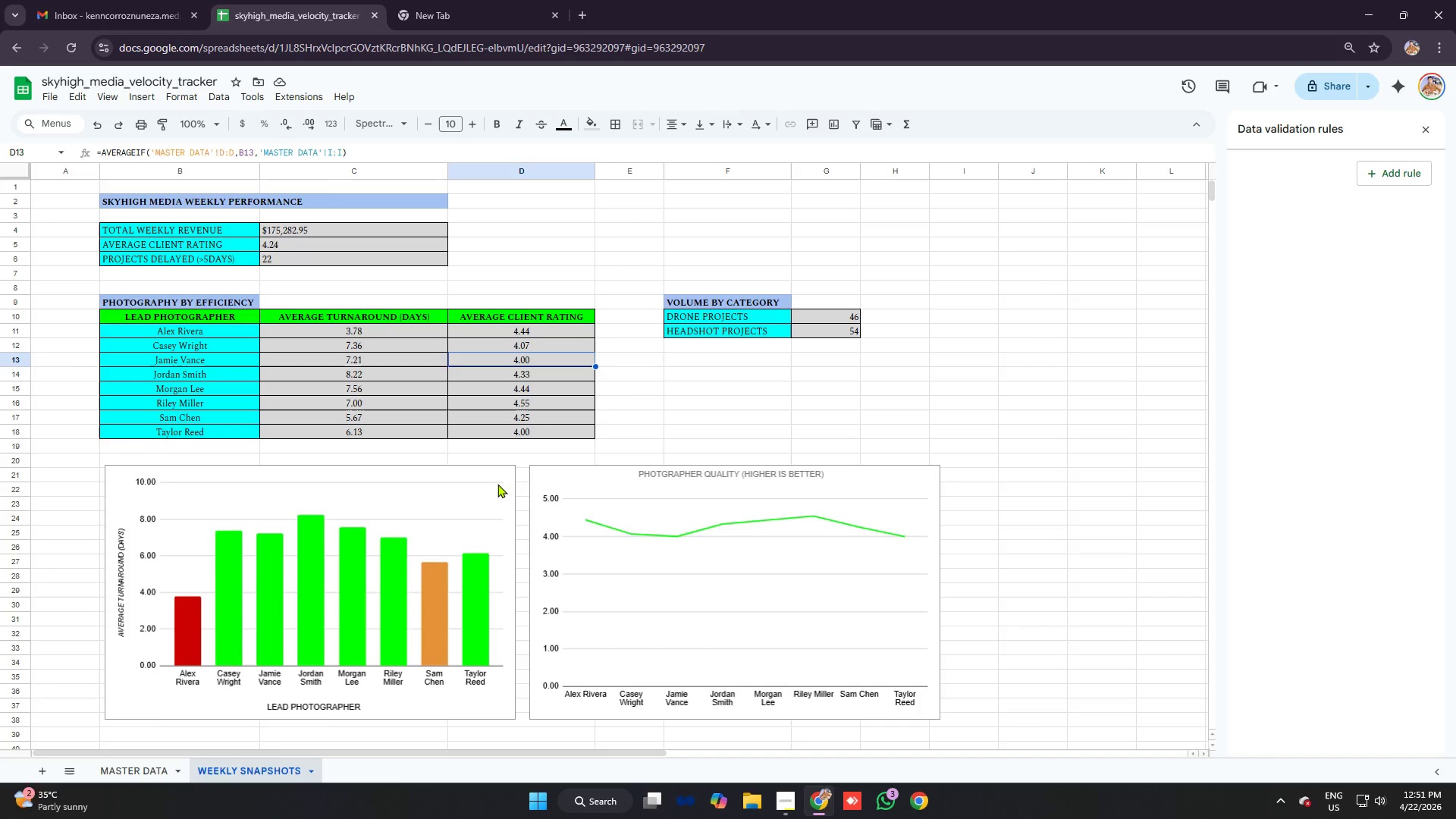 
wait(6.67)
 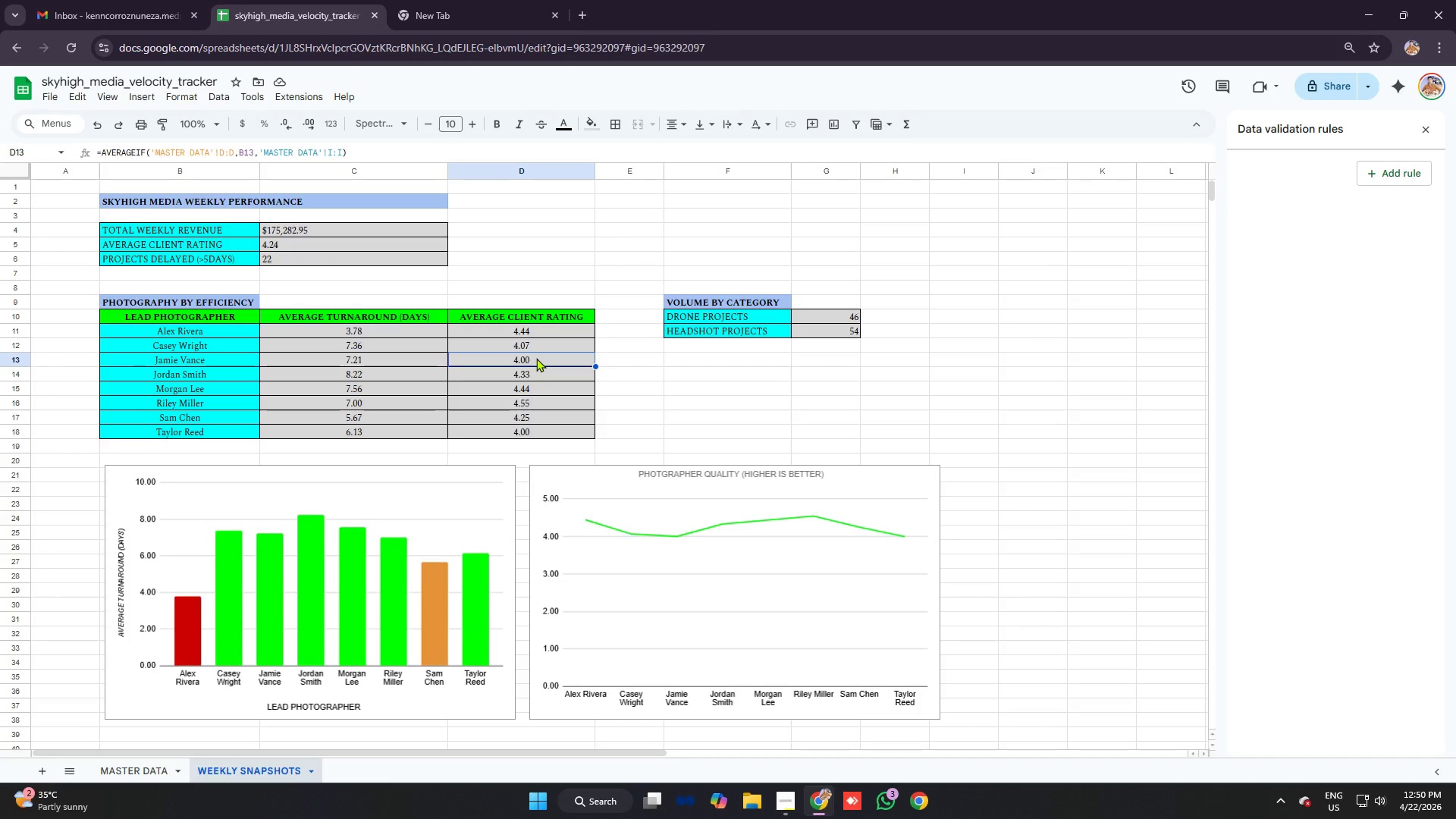 
left_click([141, 769])
 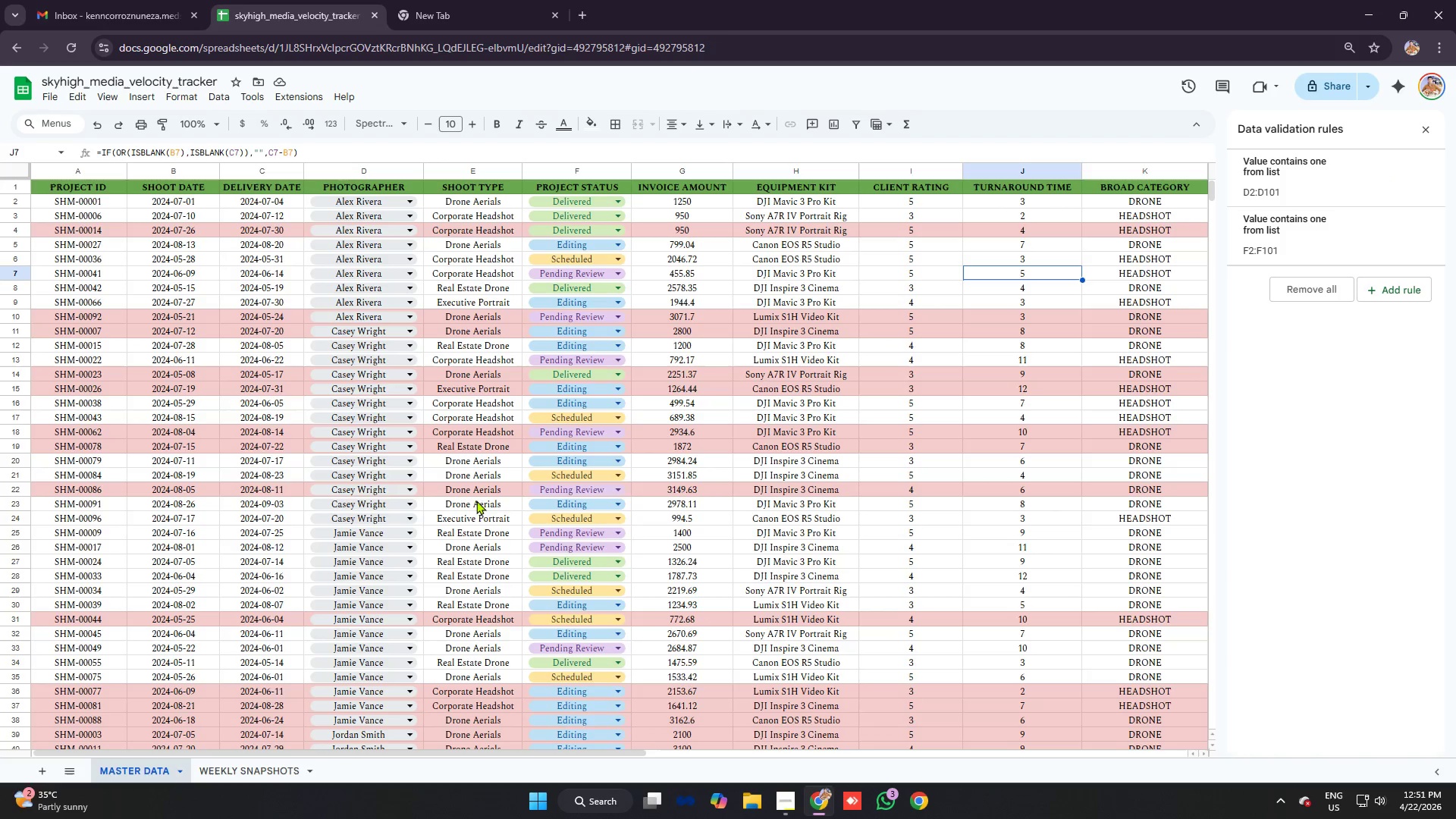 
scroll: coordinate [772, 401], scroll_direction: up, amount: 9.0
 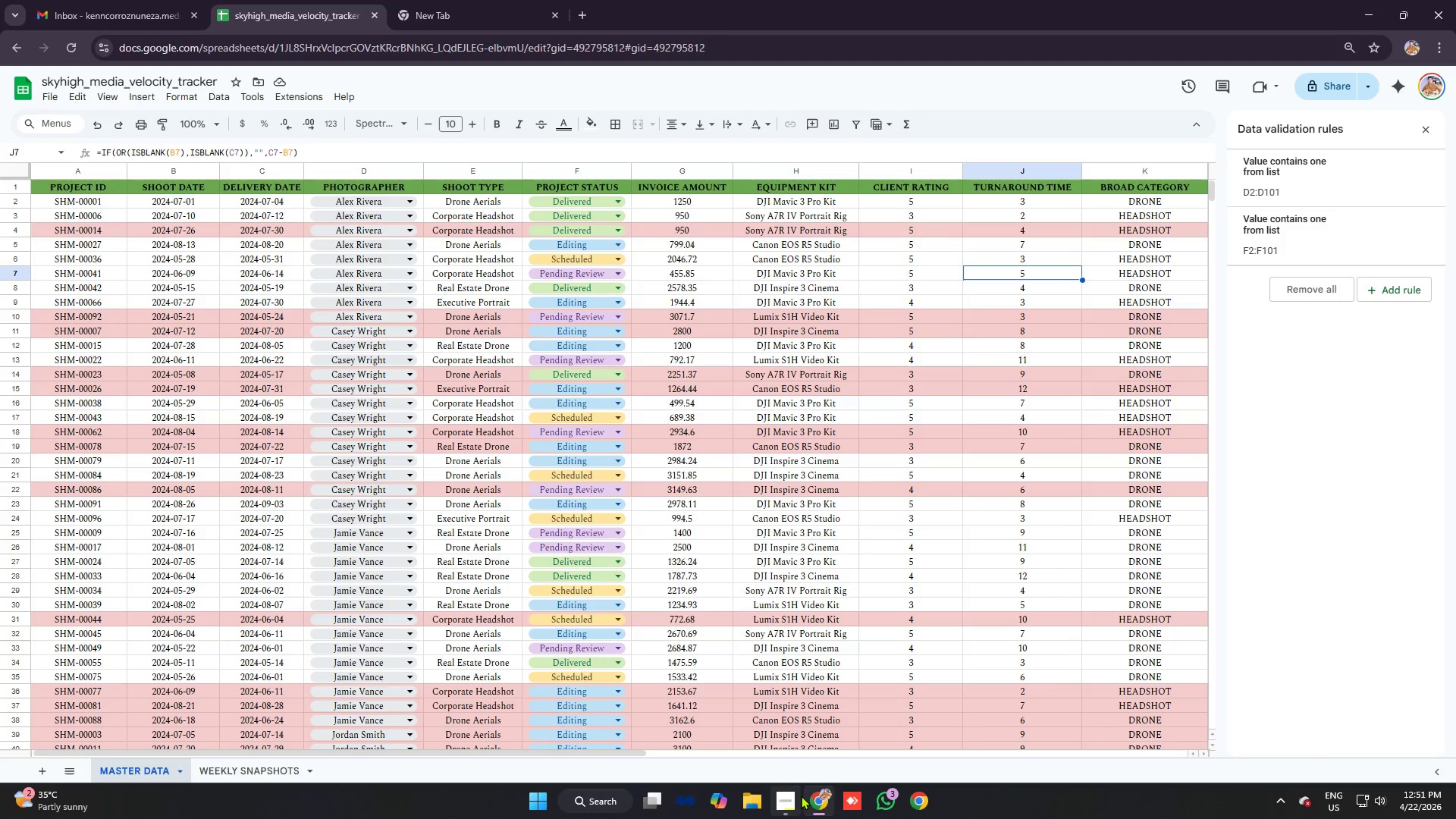 
left_click([789, 792])